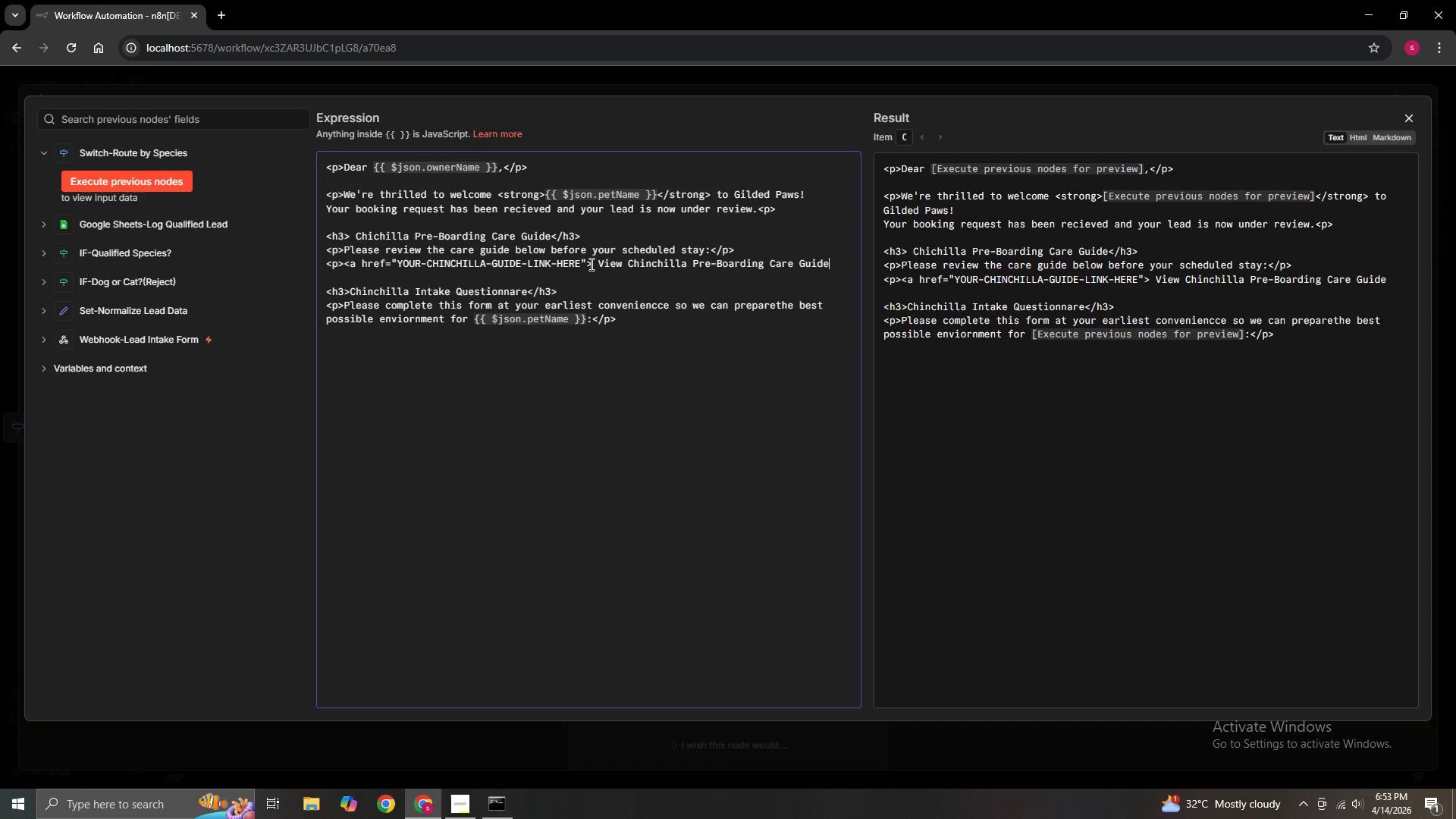 
wait(5.2)
 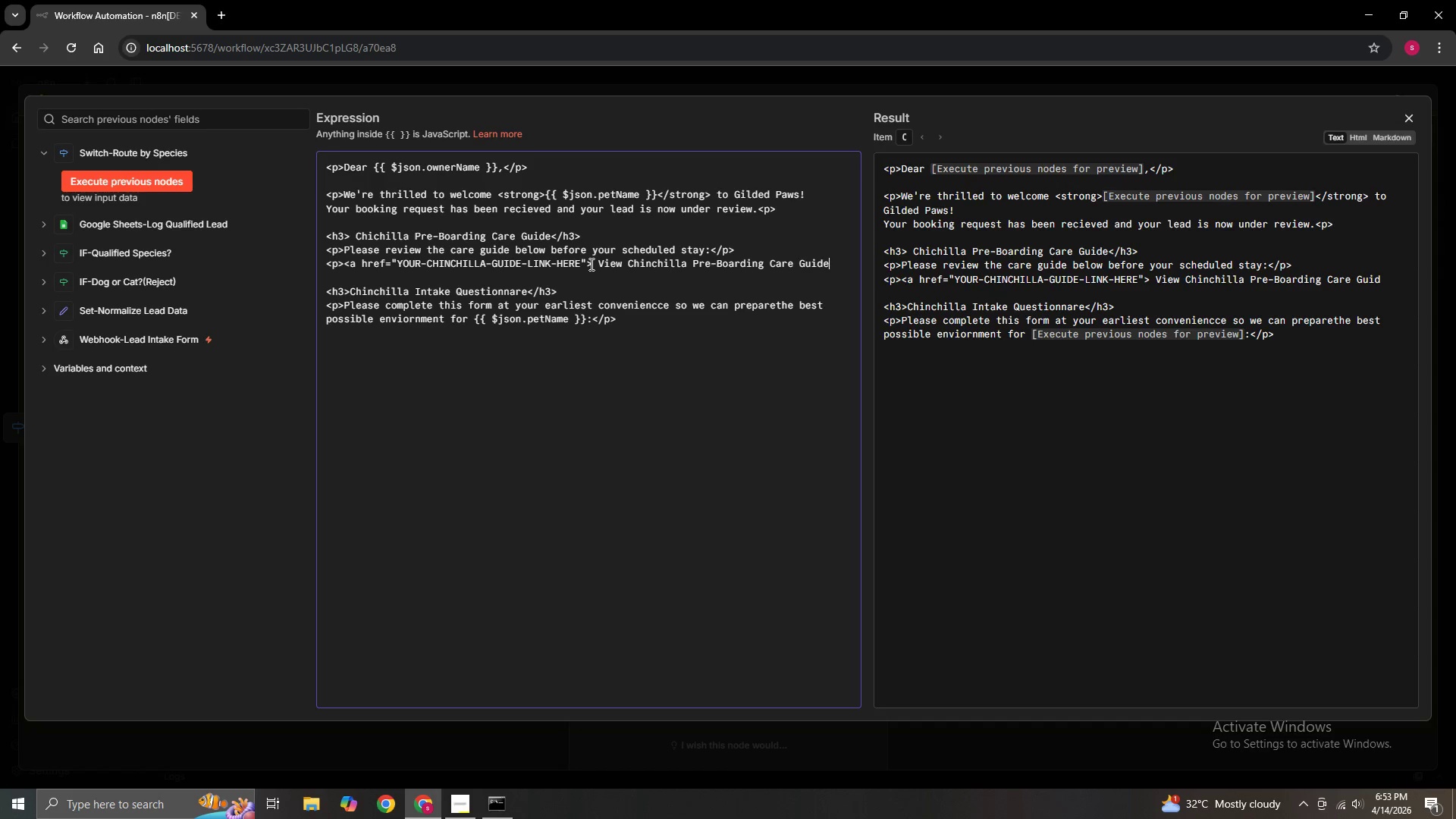 
key(Shift+Comma)
 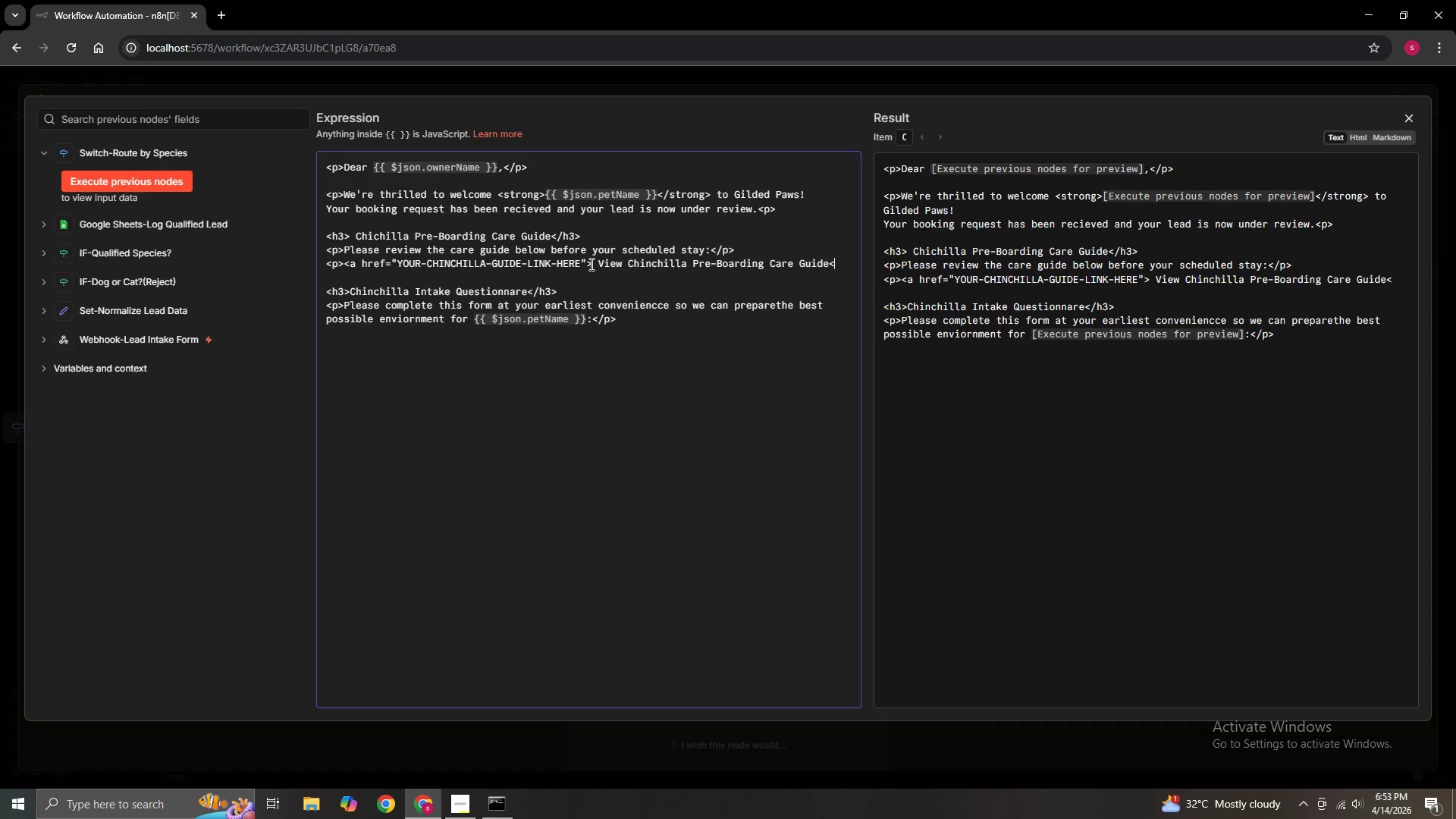 
key(Slash)
 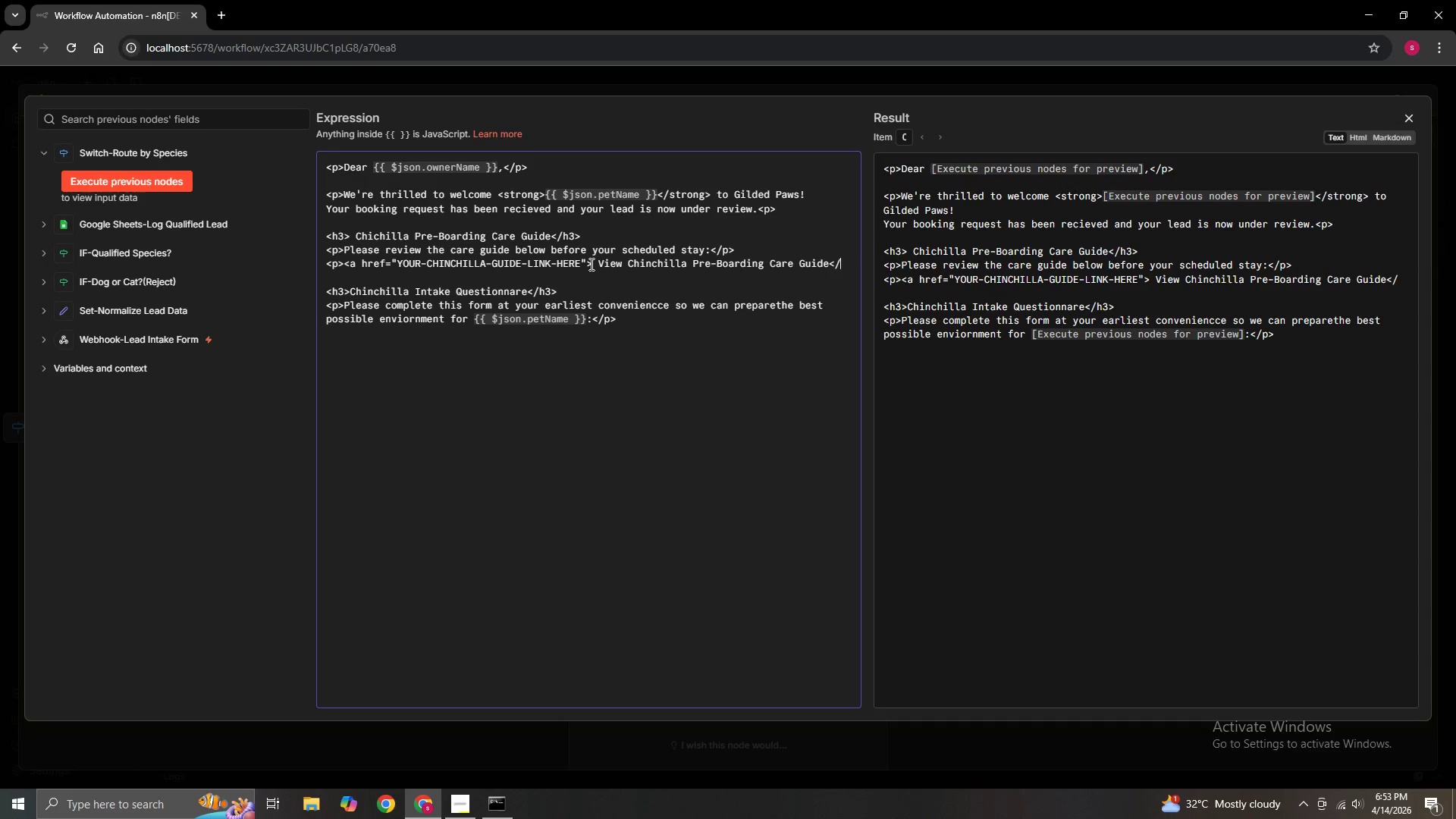 
key(A)
 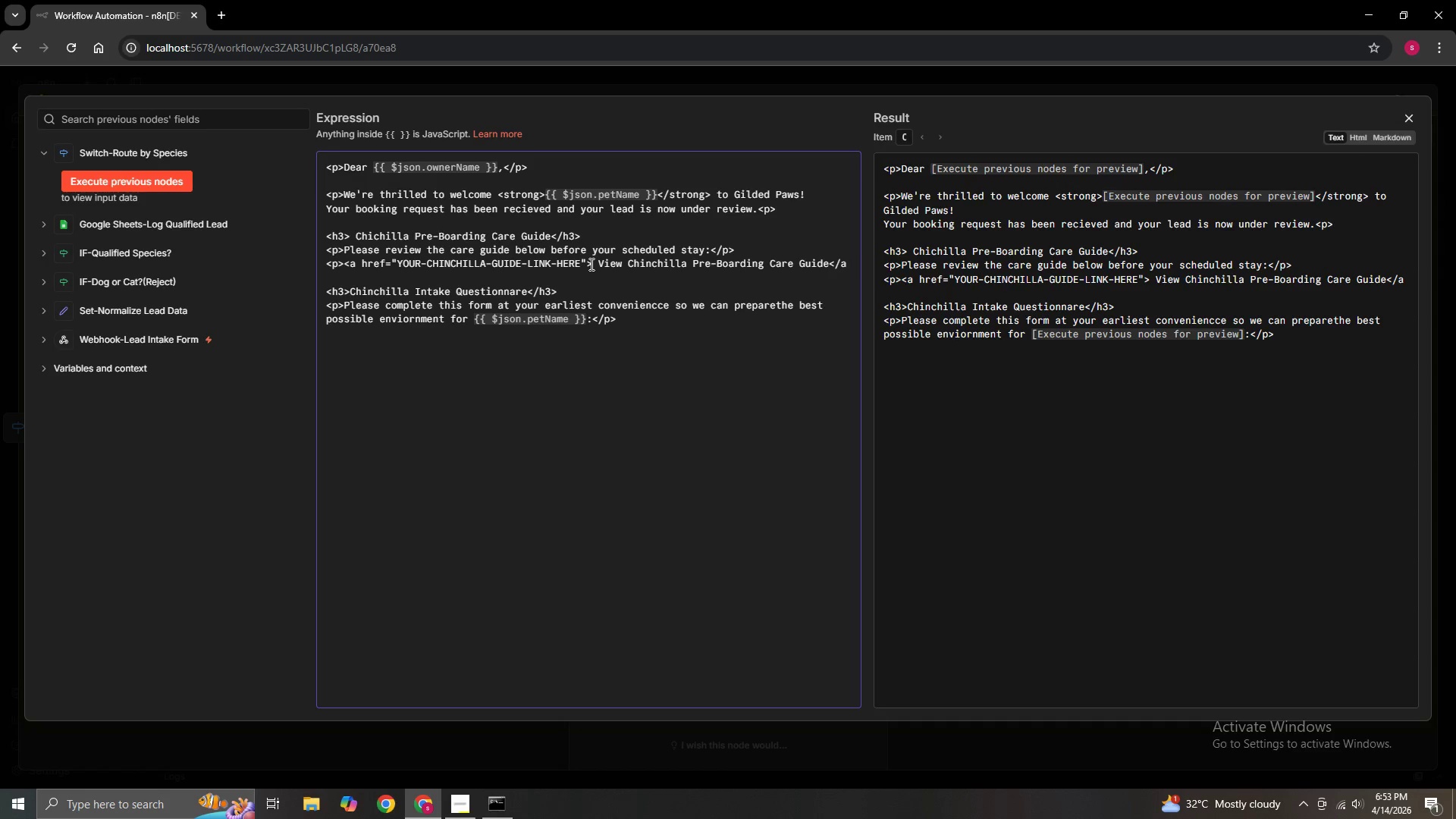 
key(Shift+Period)
 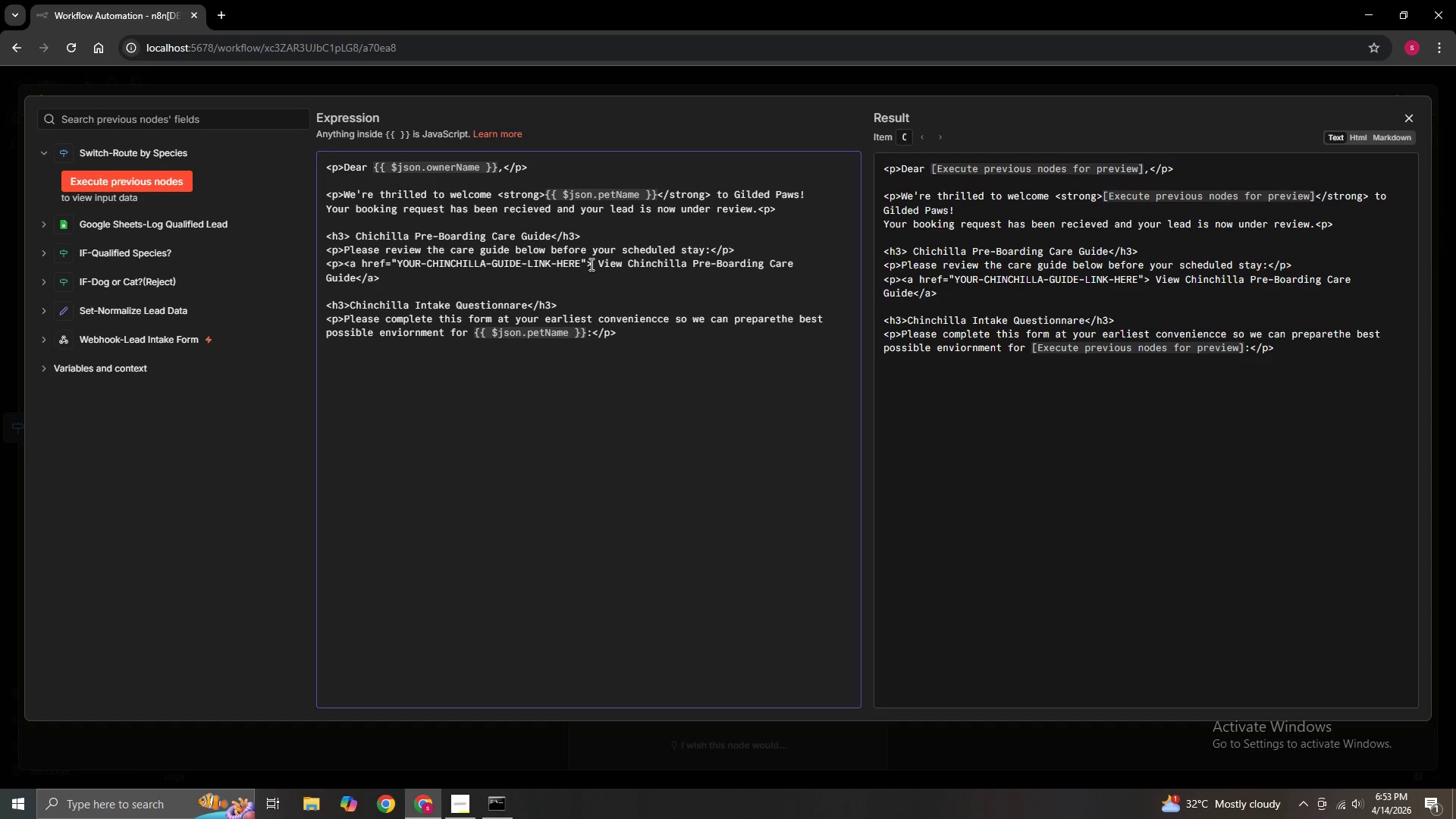 
key(Shift+Comma)
 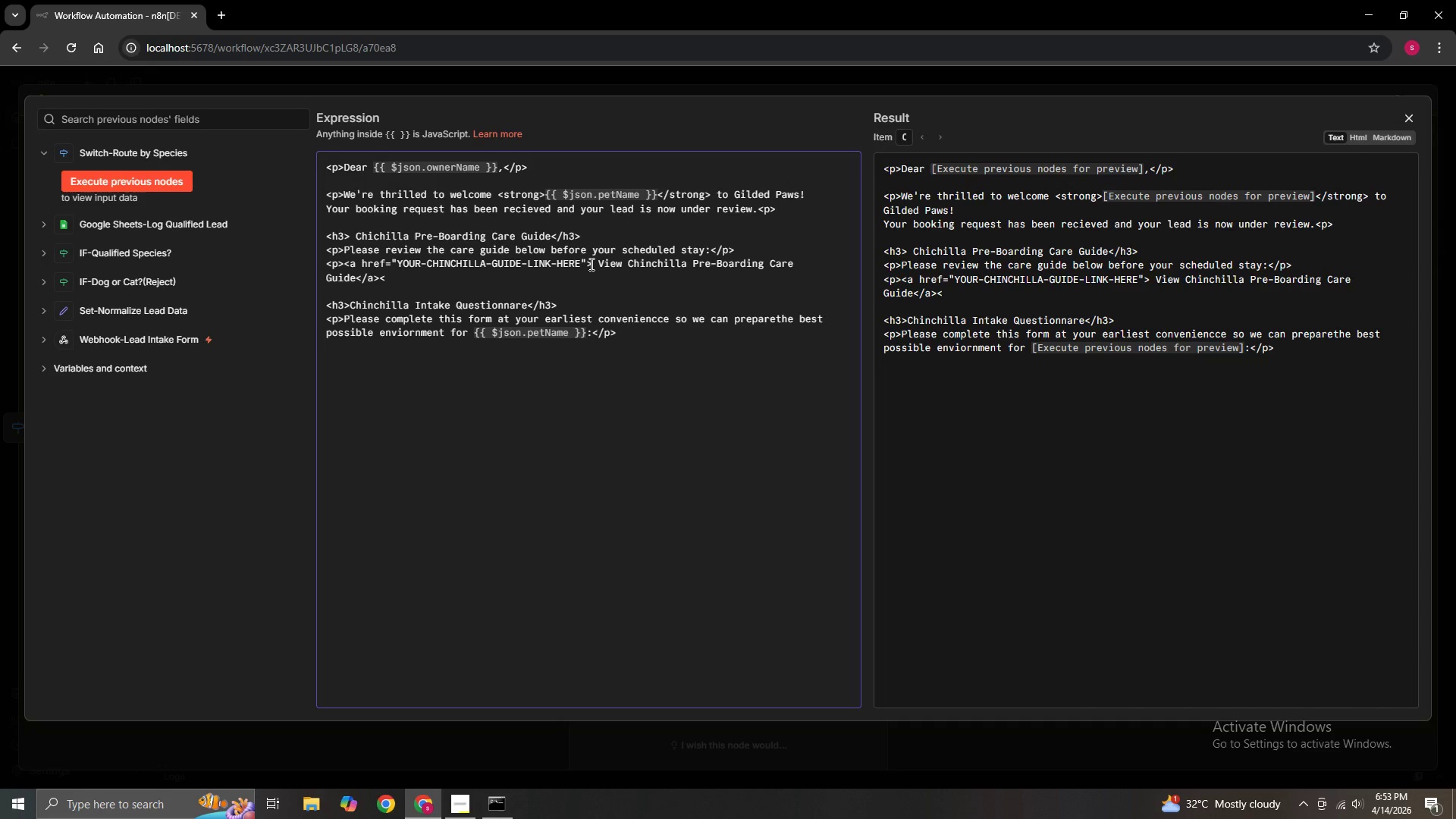 
key(Slash)
 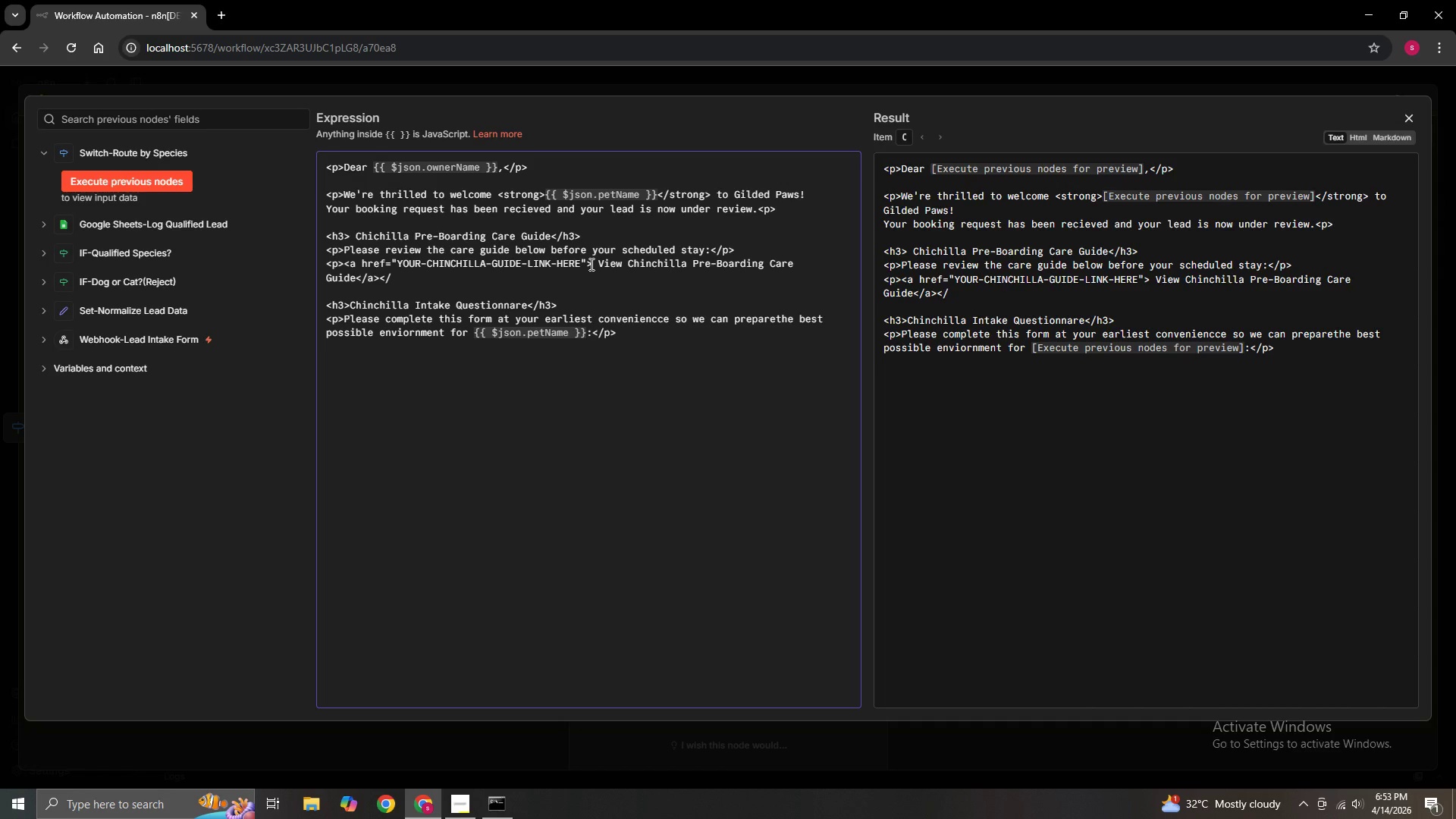 
key(P)
 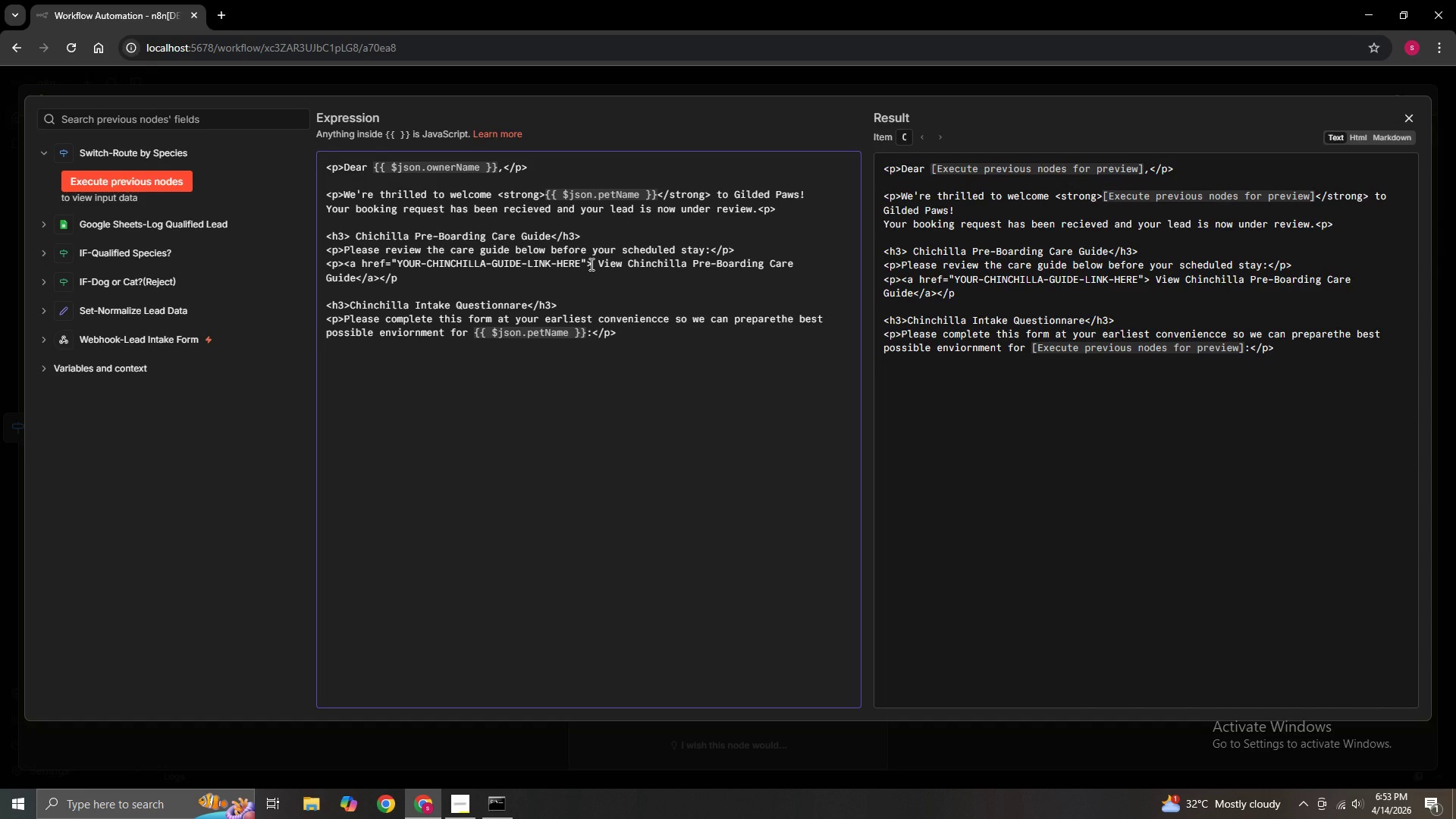 
wait(8.3)
 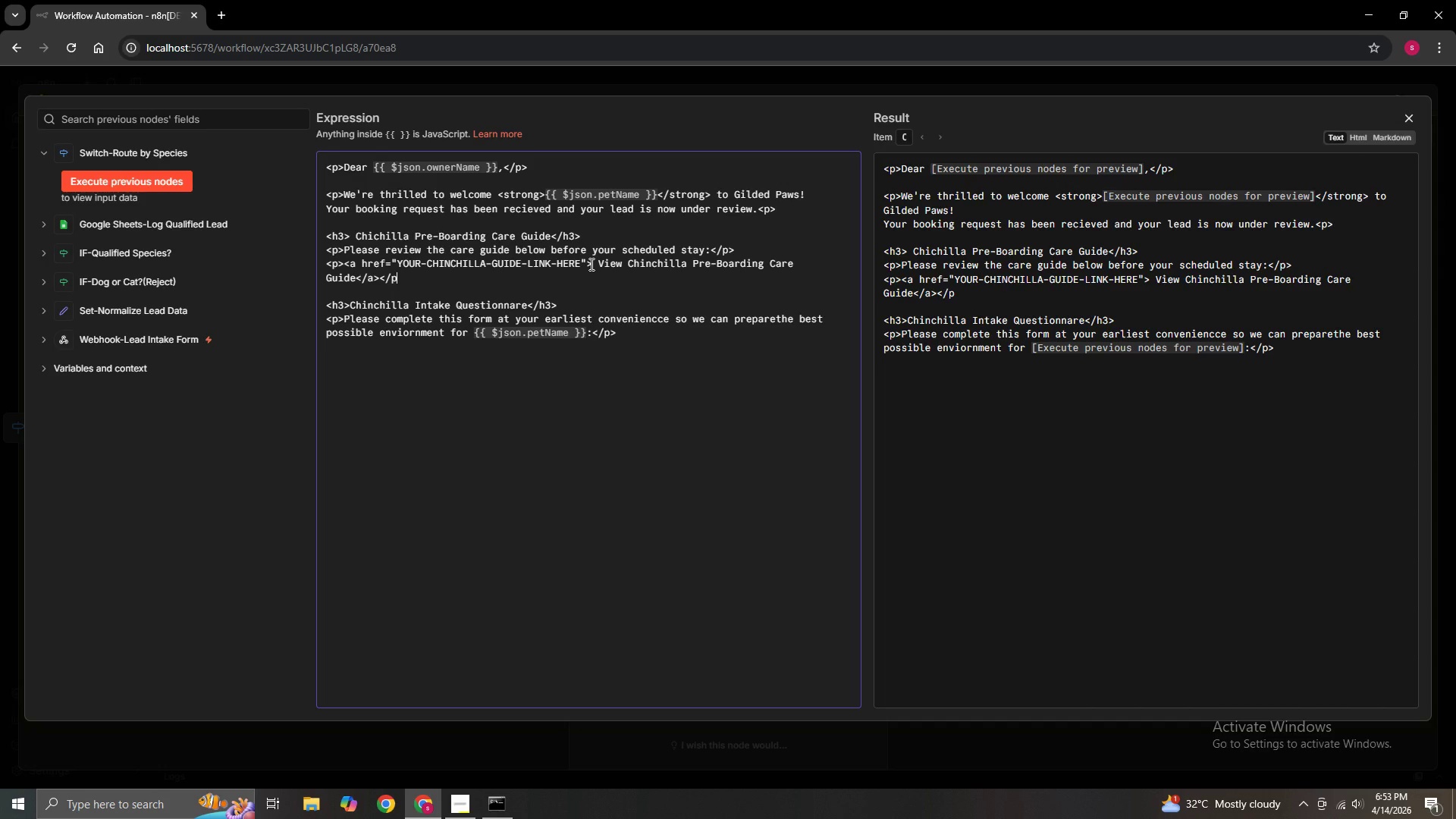 
key(Shift+Period)
 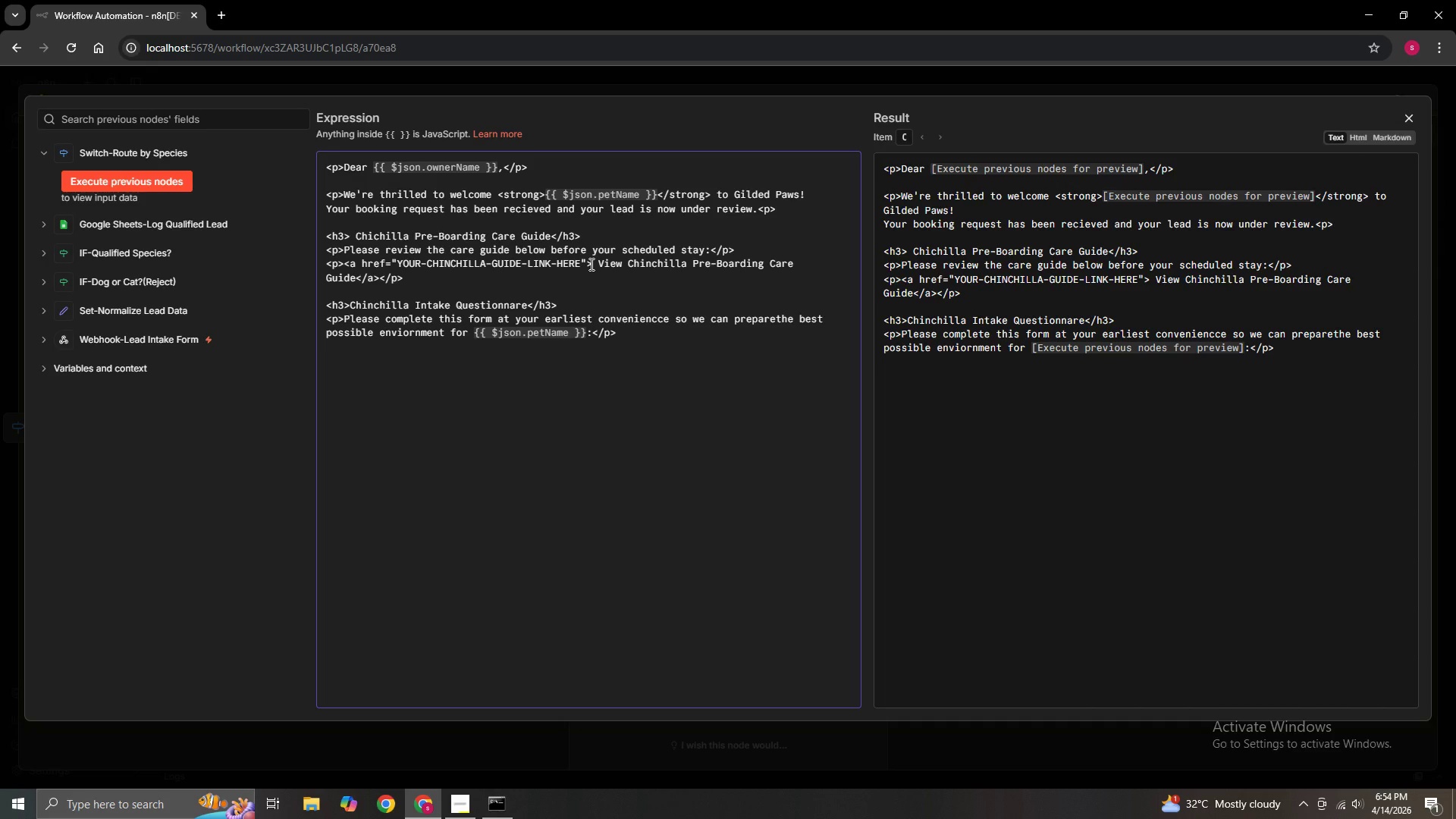 
wait(38.48)
 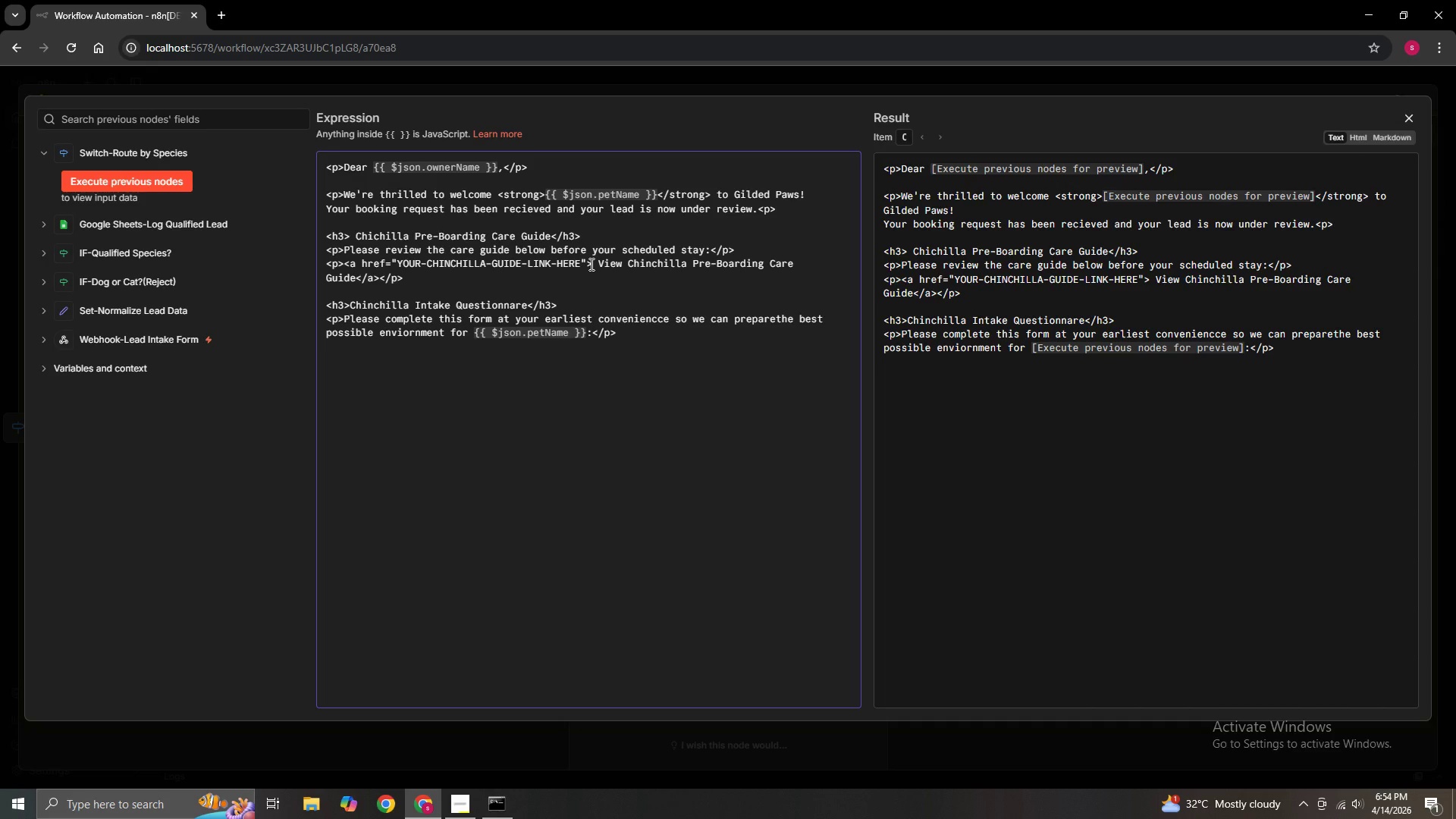 
left_click([621, 332])
 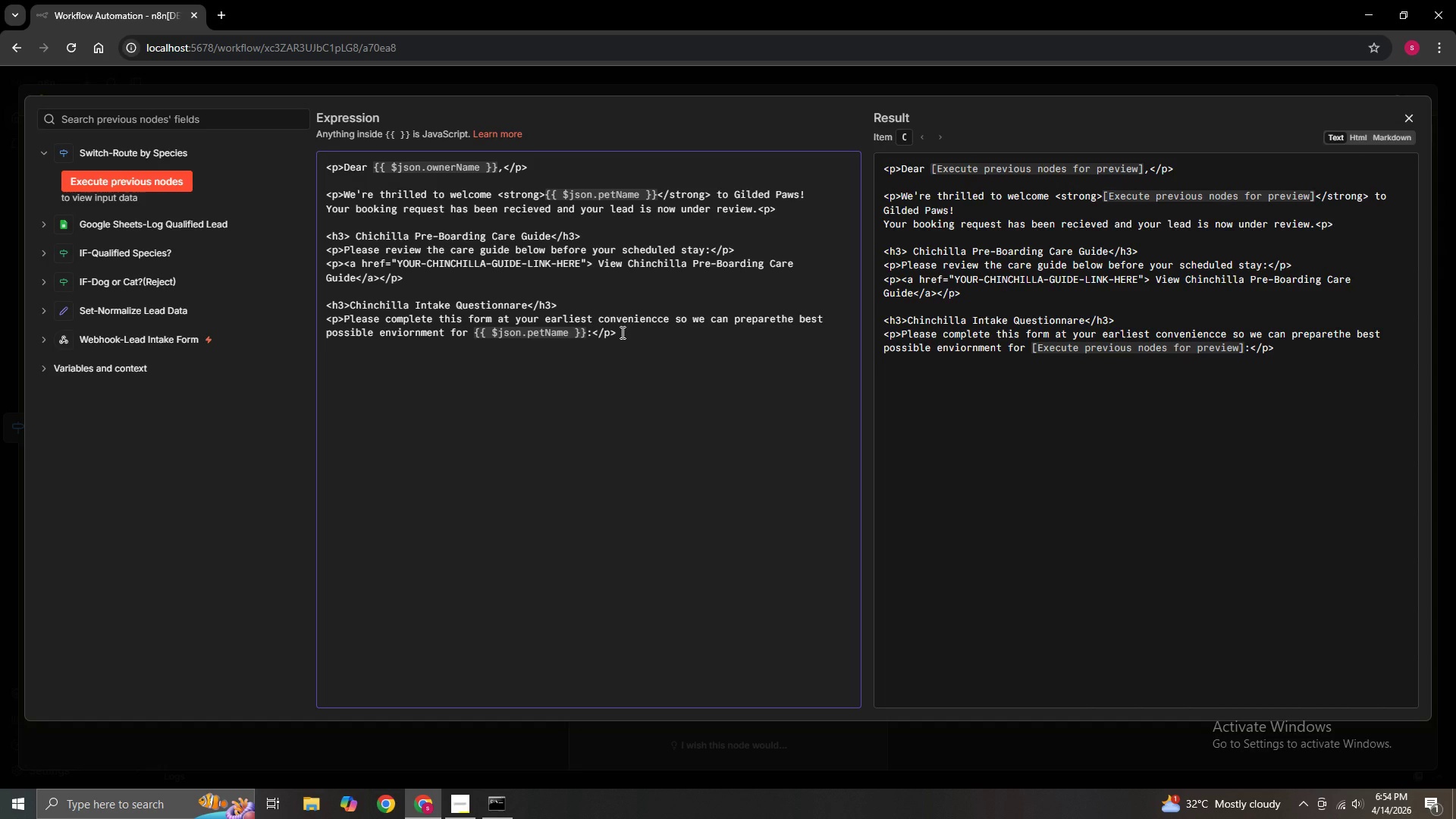 
key(Enter)
 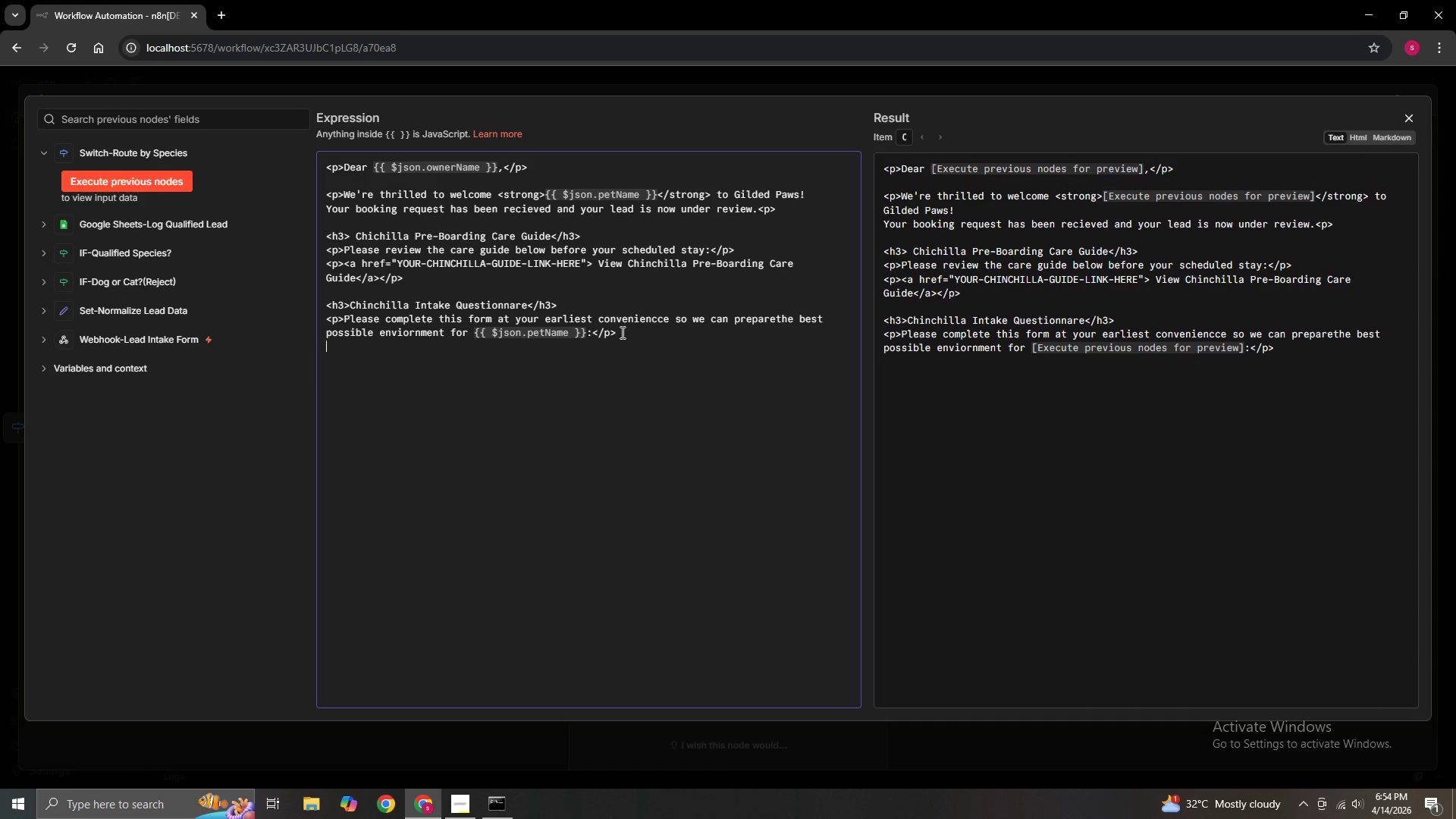 
wait(9.55)
 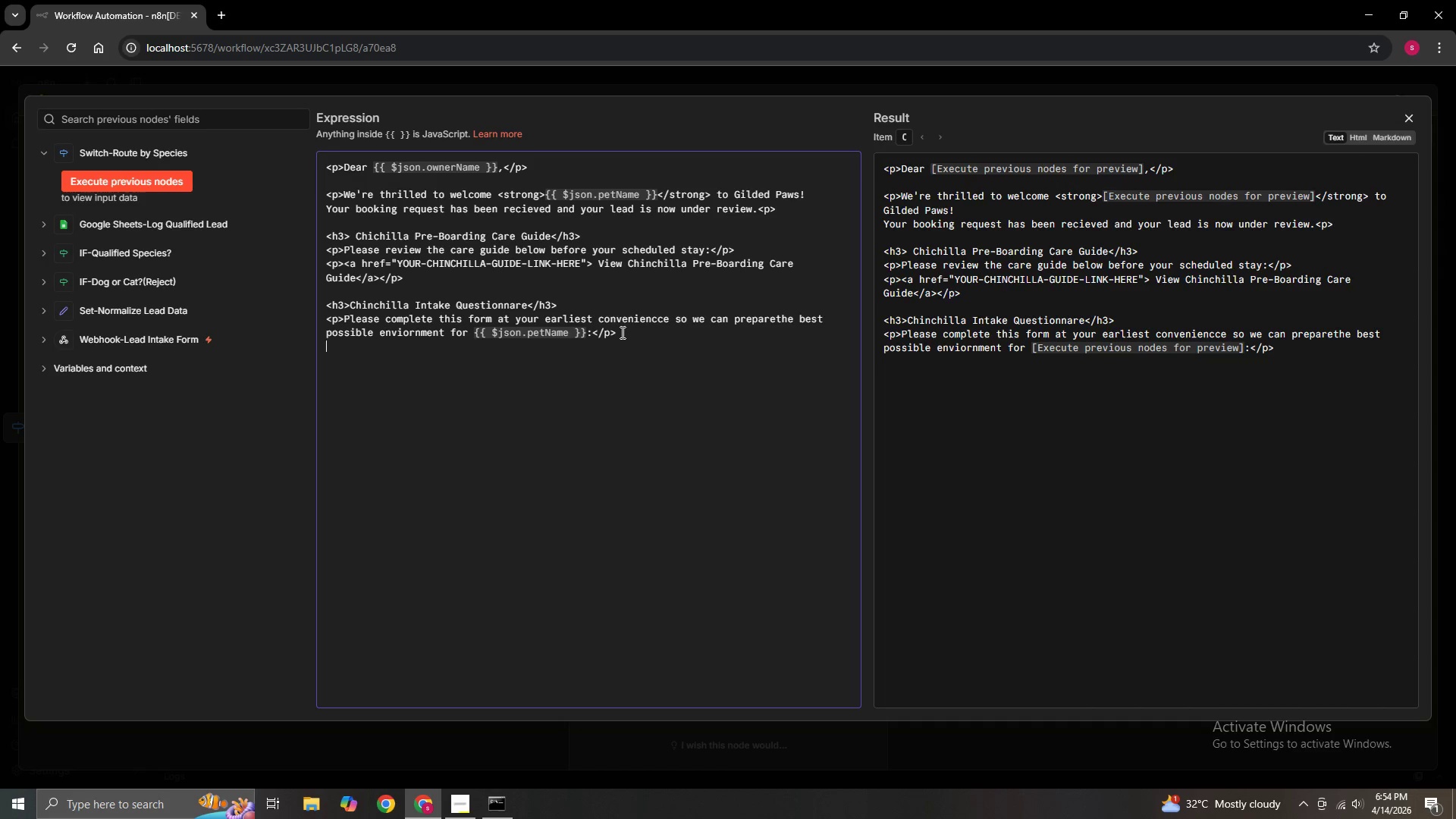 
key(Shift+Comma)
 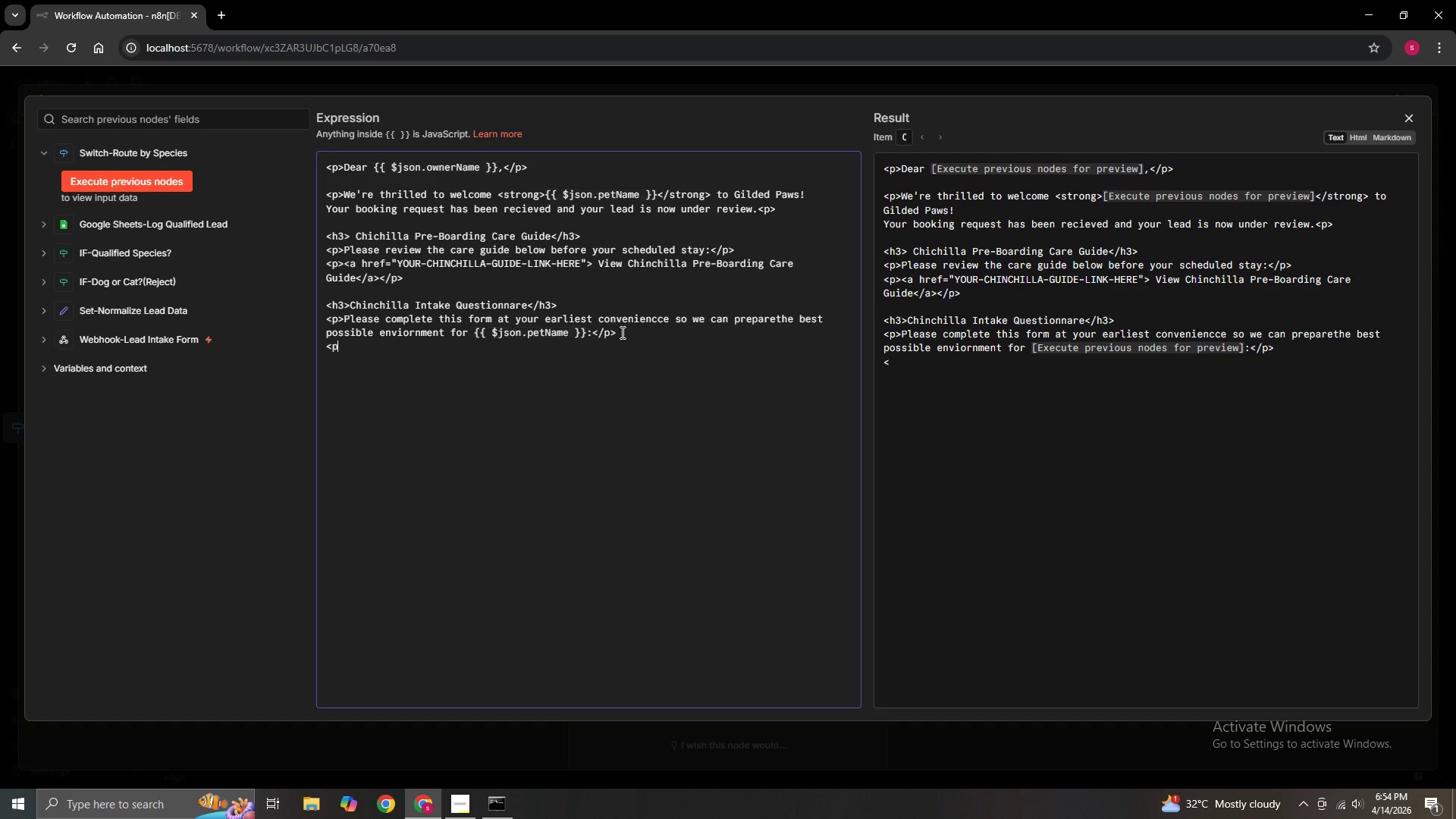 
key(P)
 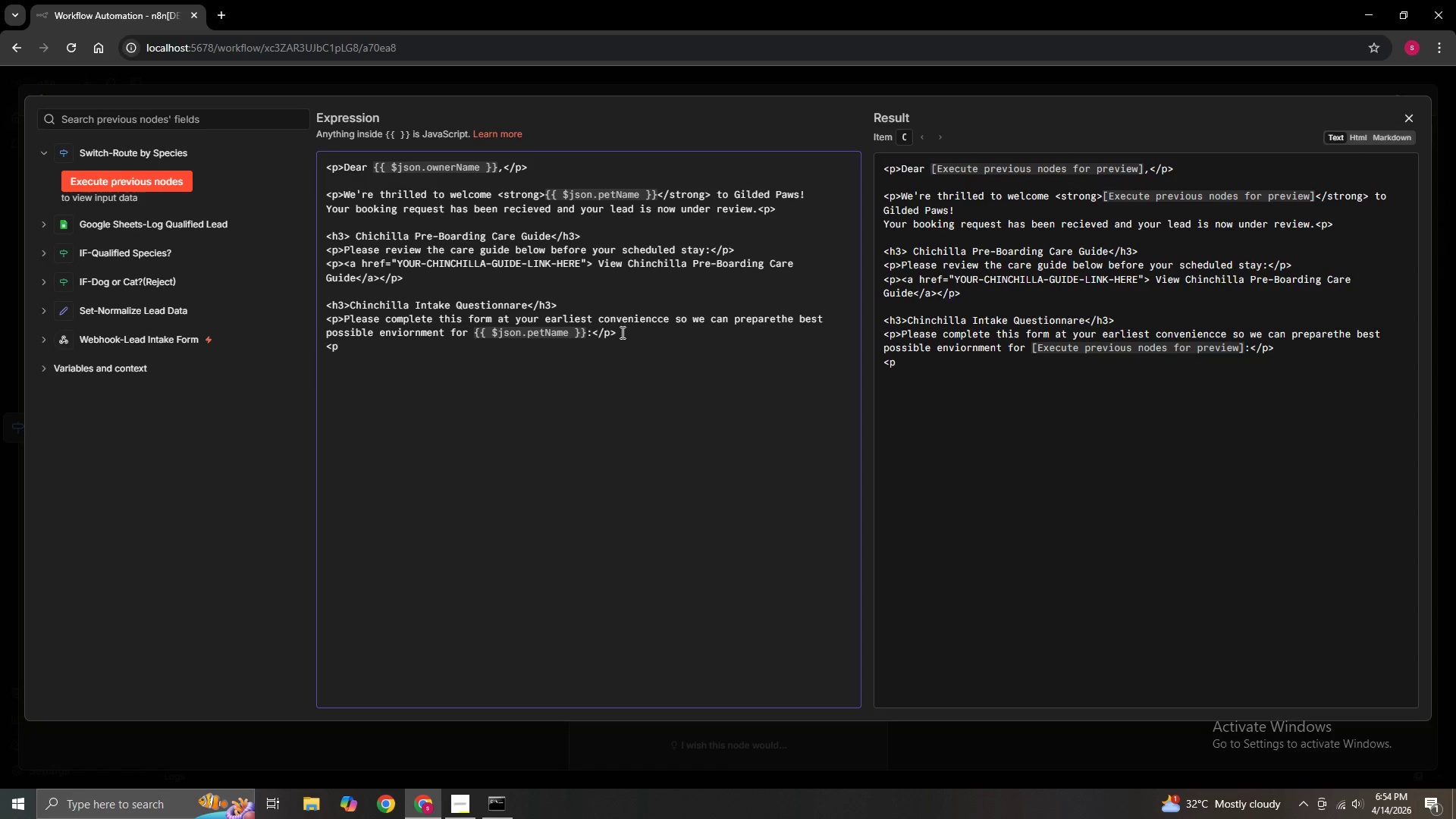 
key(Shift+Period)
 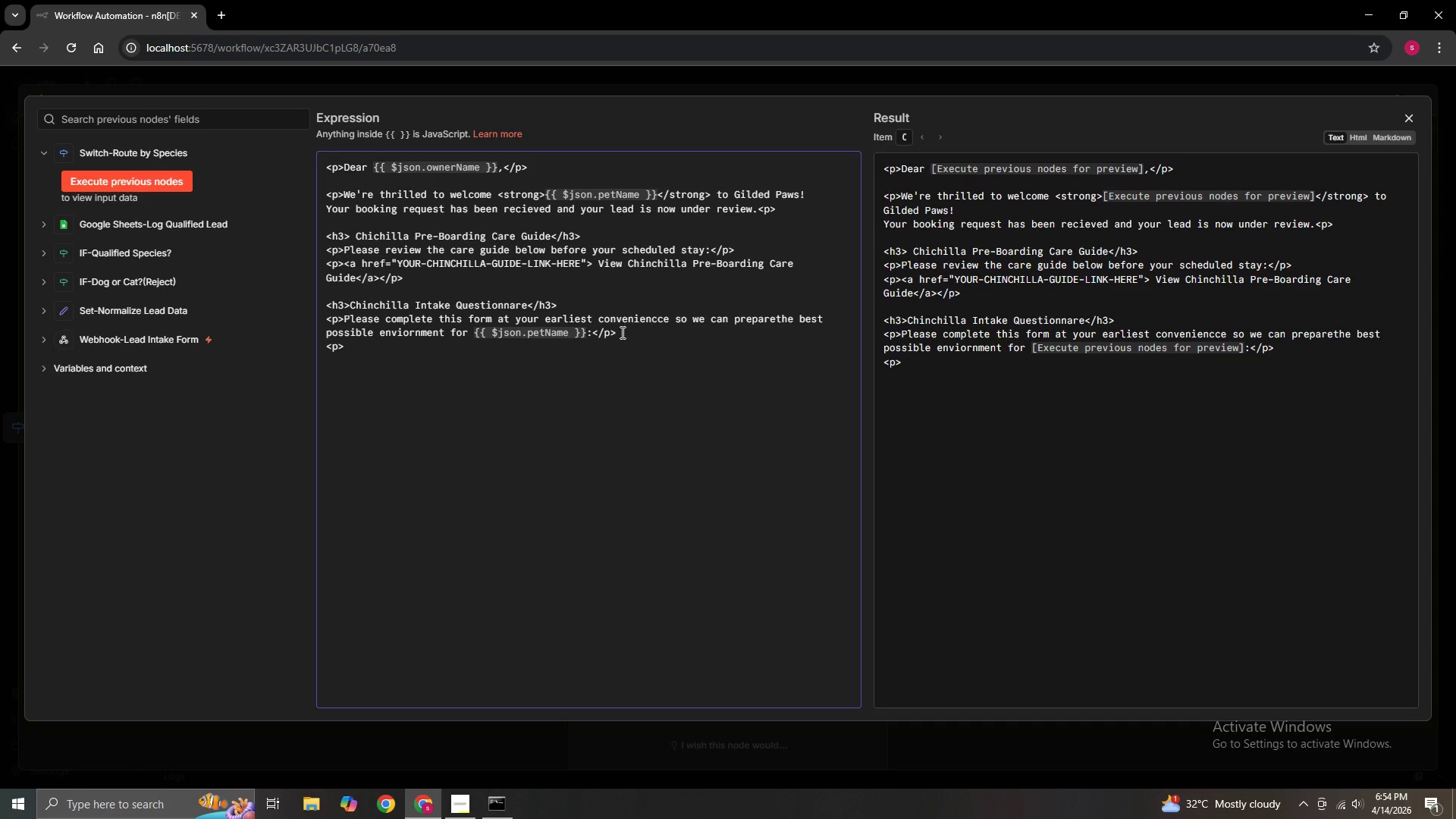 
wait(6.86)
 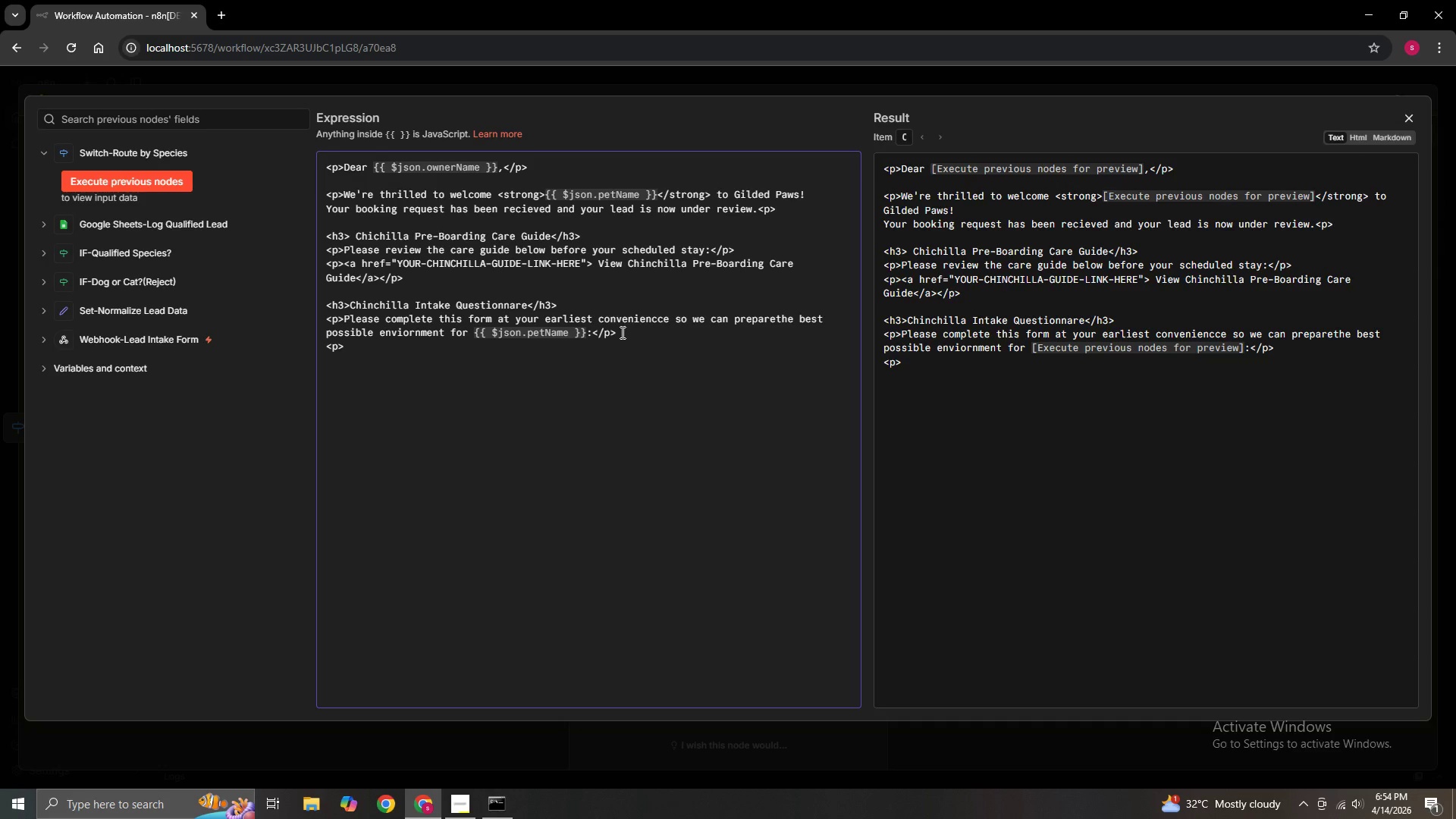 
key(Shift+Comma)
 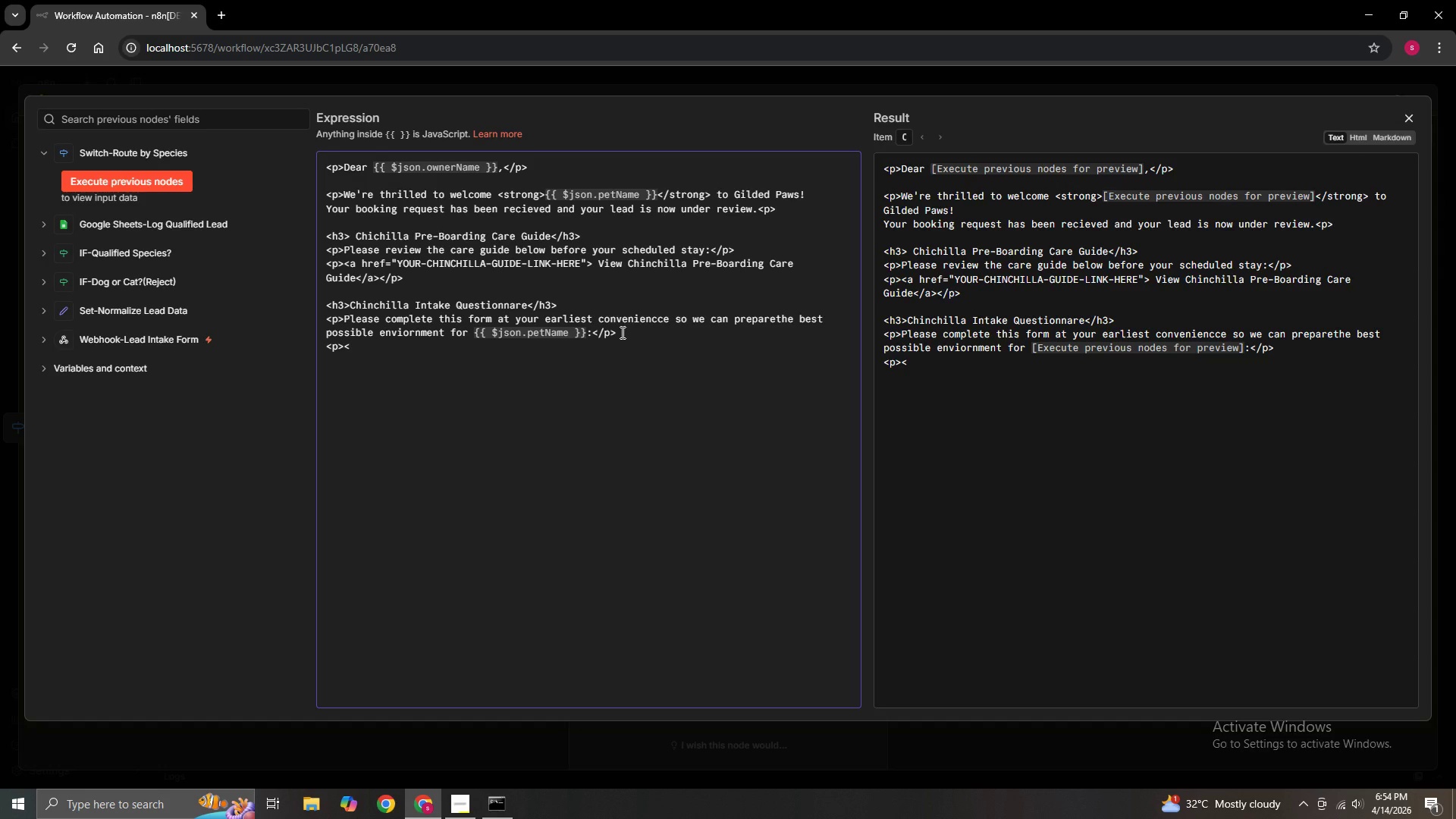 
key(A)
 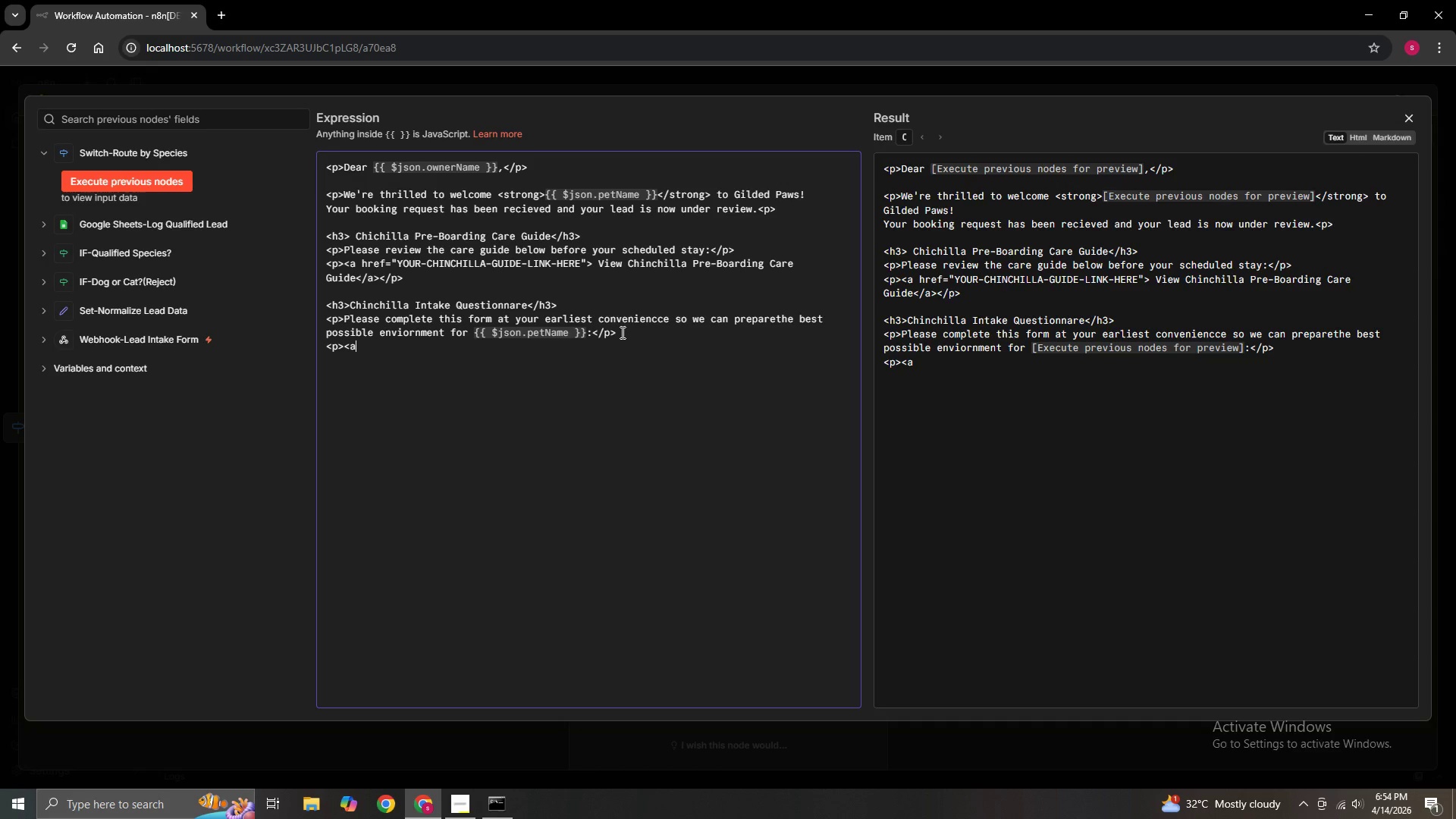 
type( href=")
 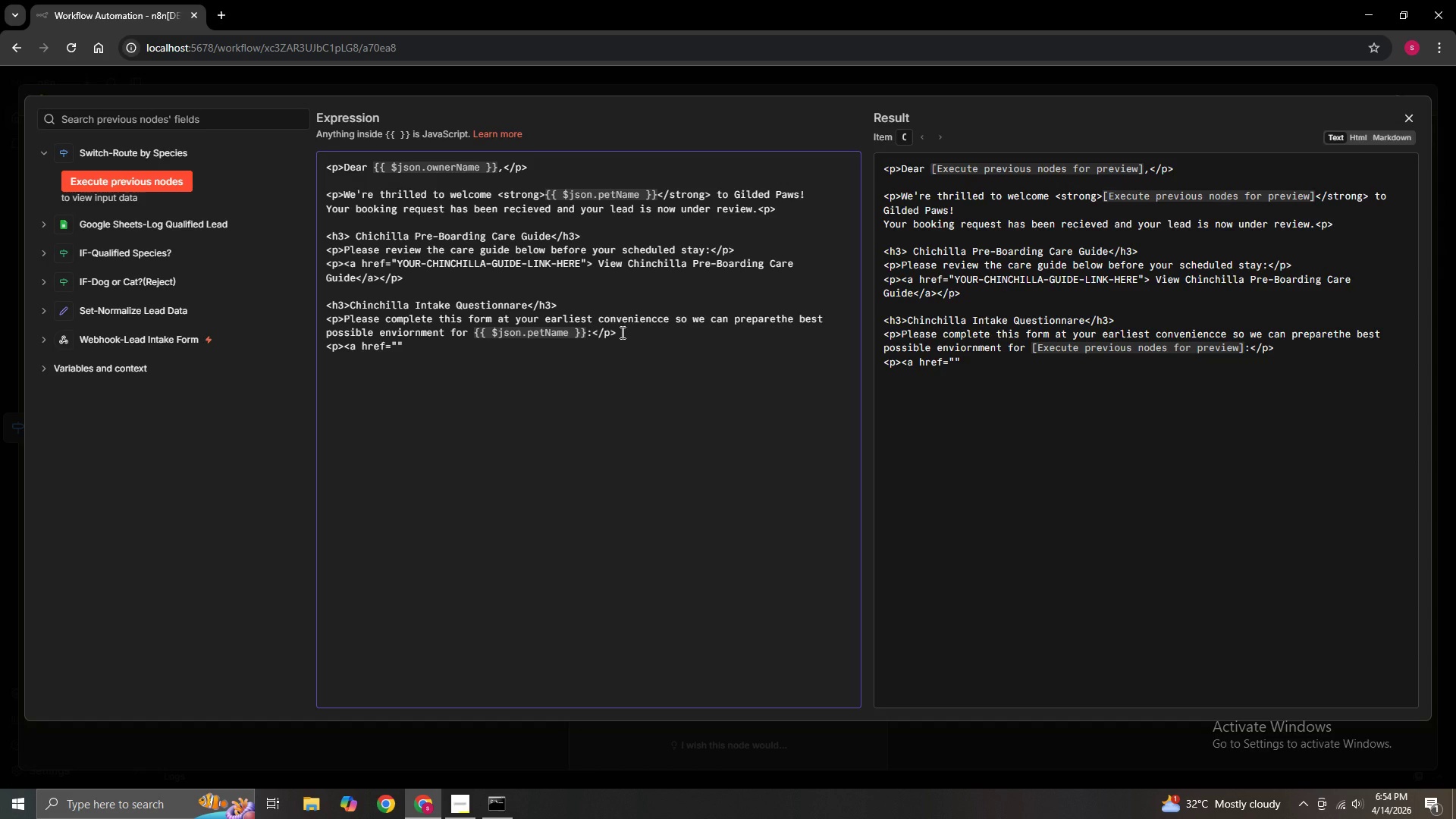 
type(YOUR-)
 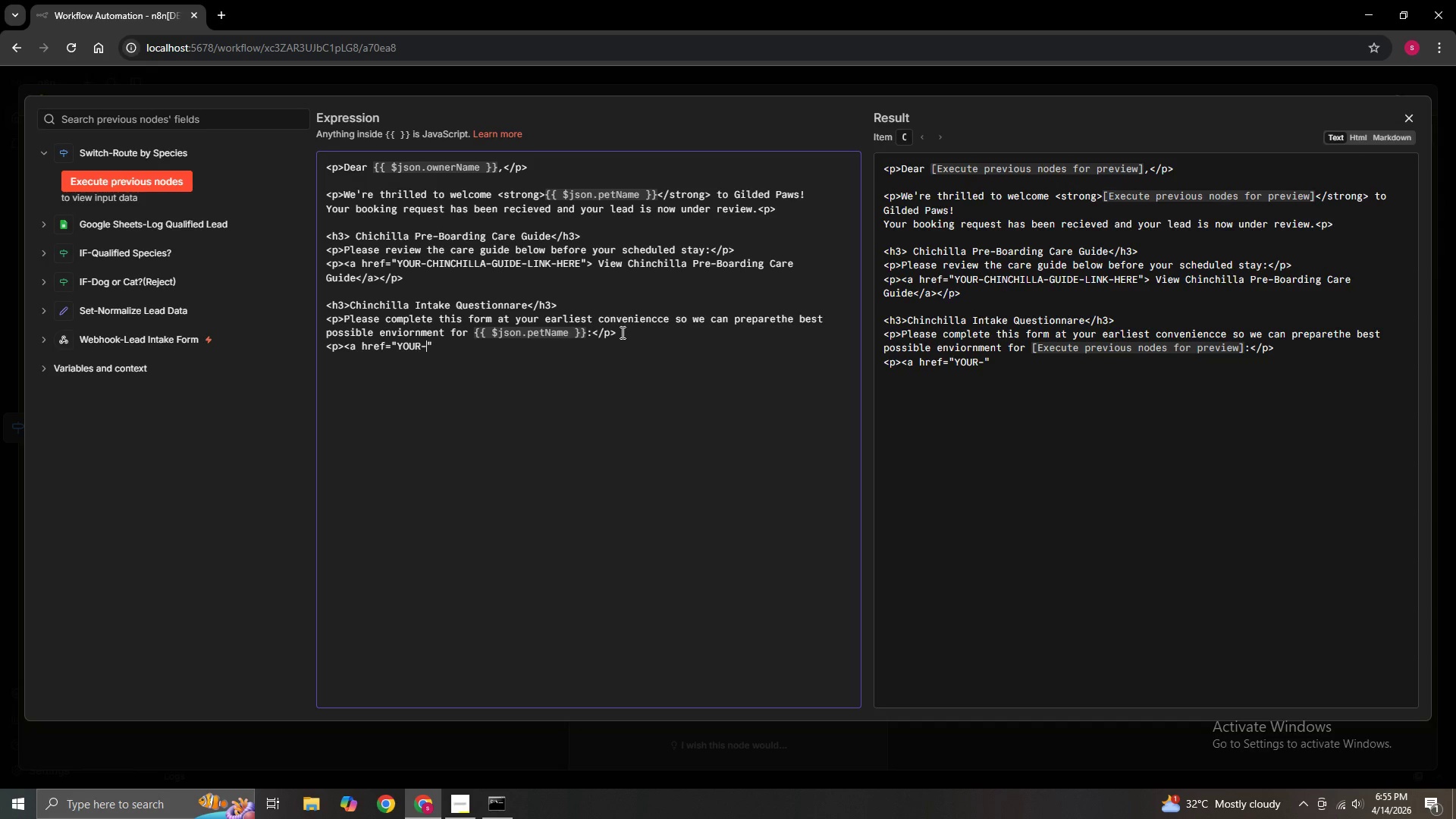 
wait(5.39)
 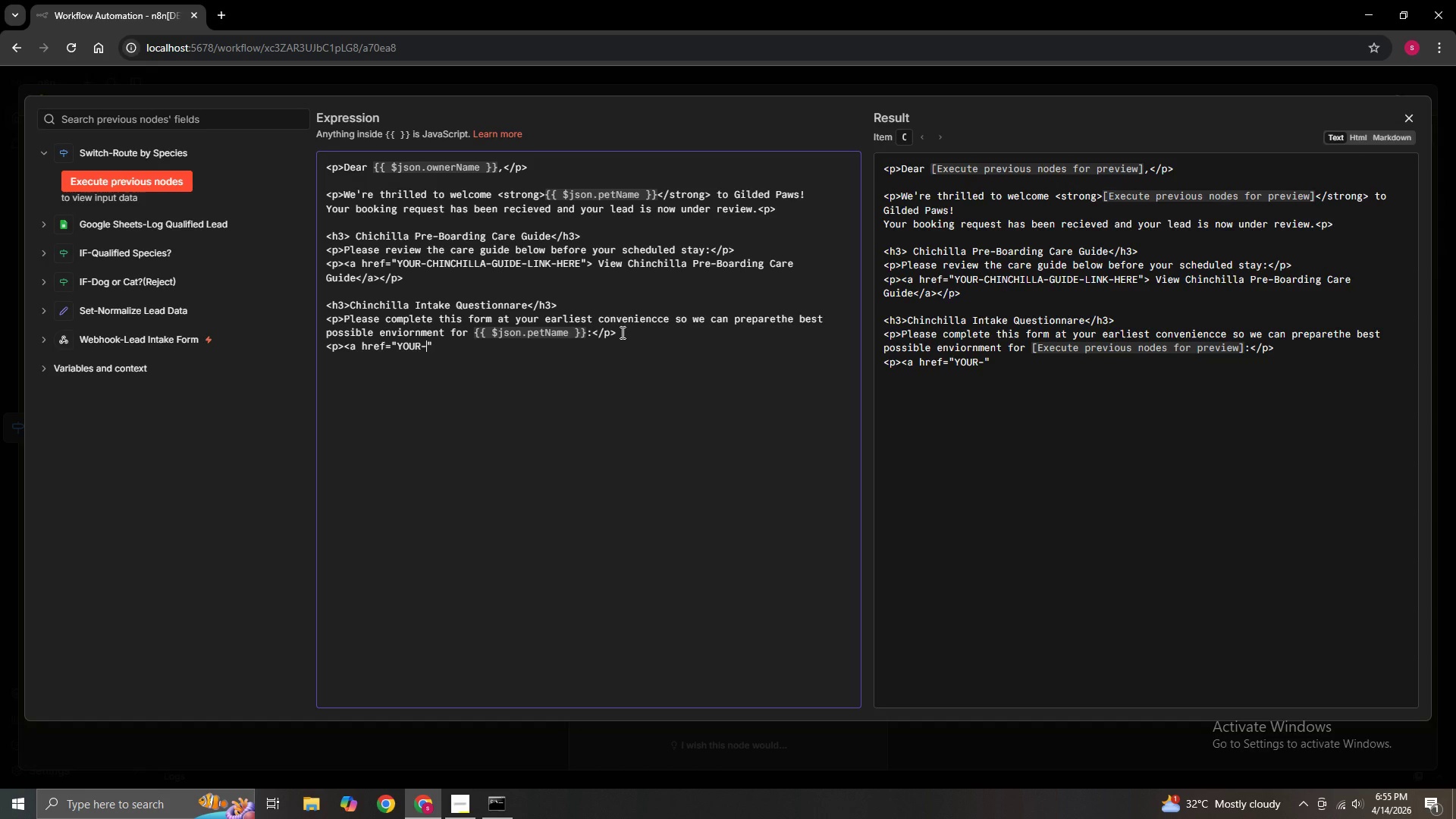 
type(CHINCHILLA-INTAKE-FORM-LINK-HERE)
 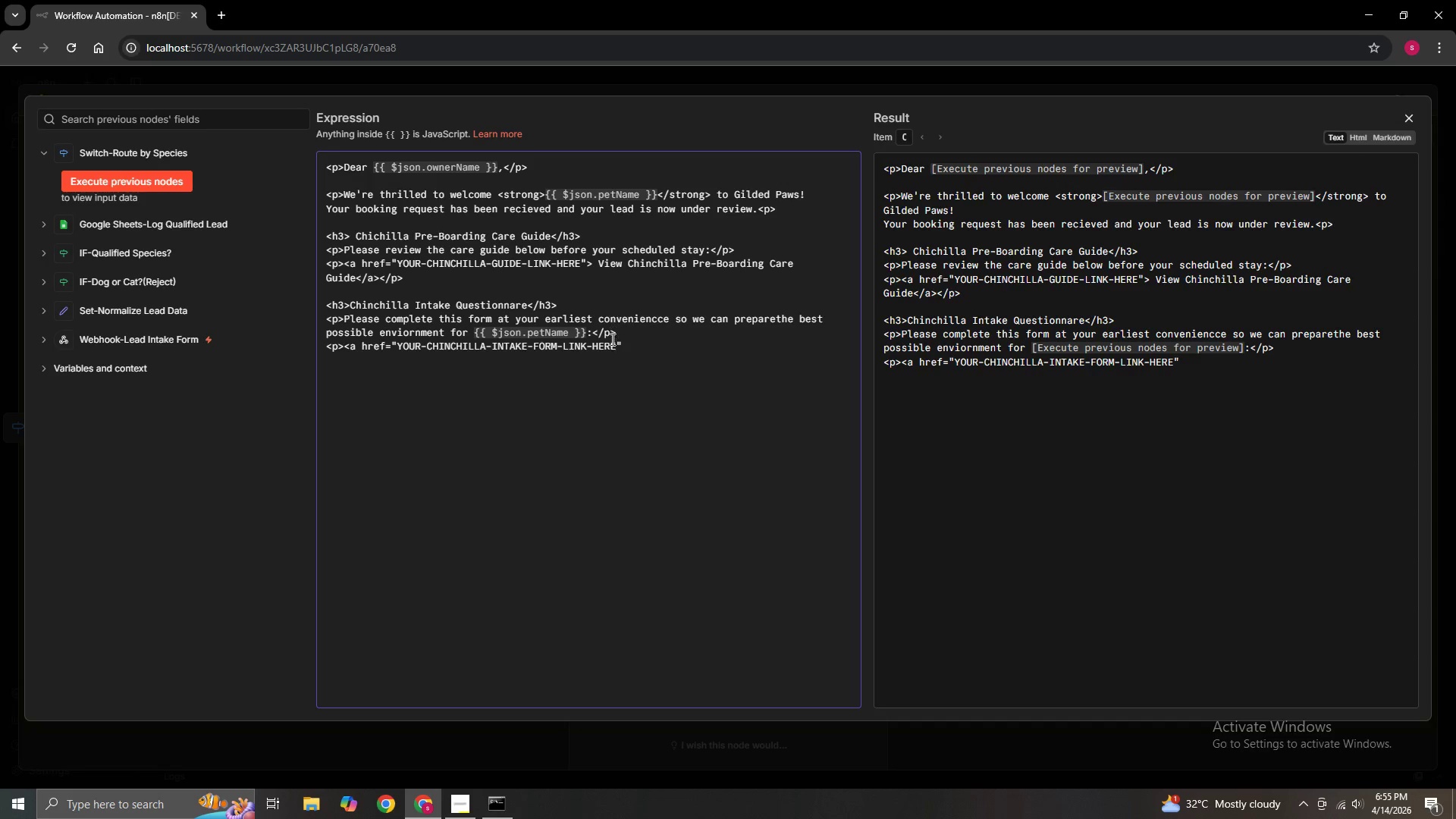 
left_click([632, 347])
 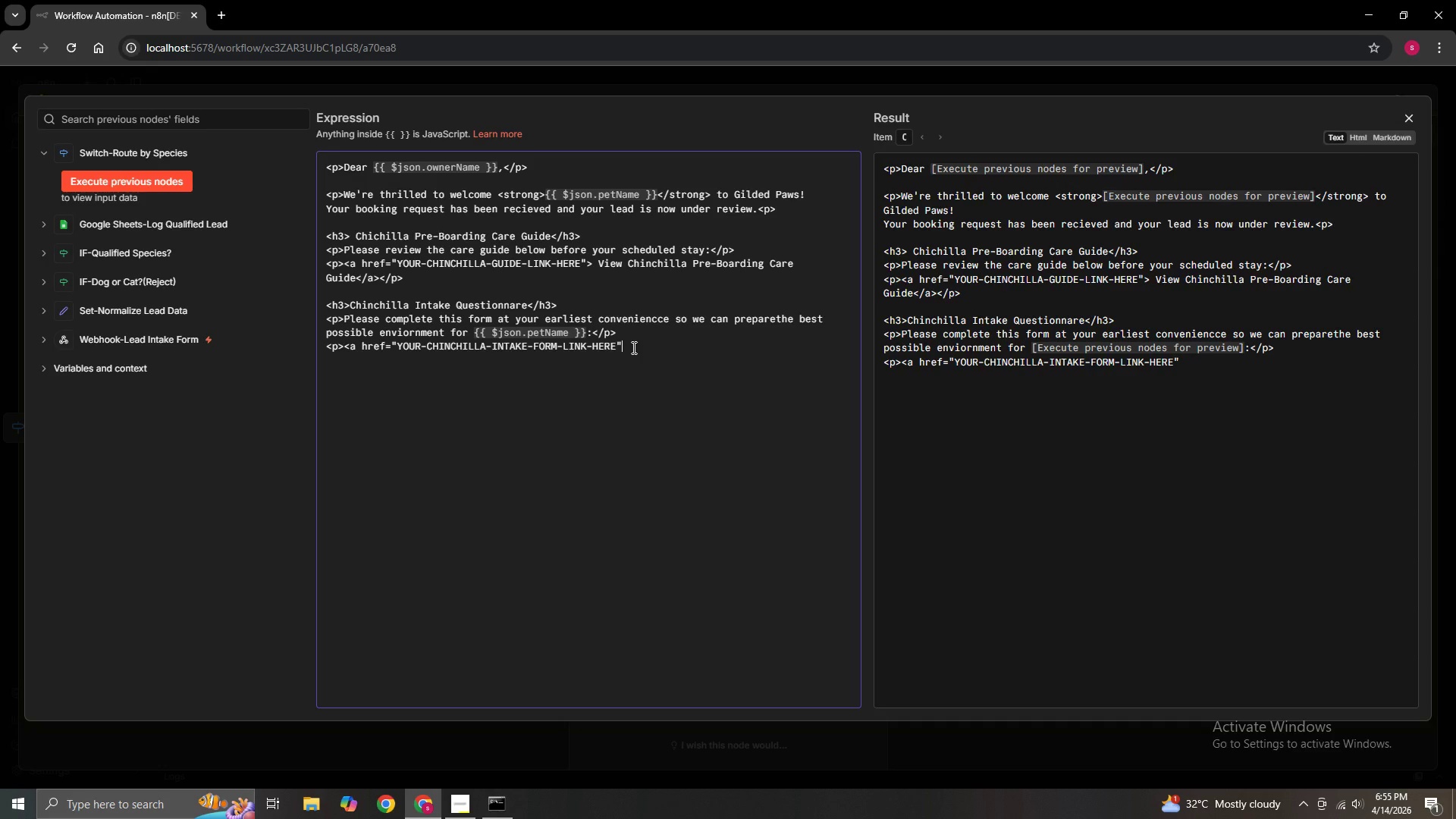 
key(Shift+Period)
 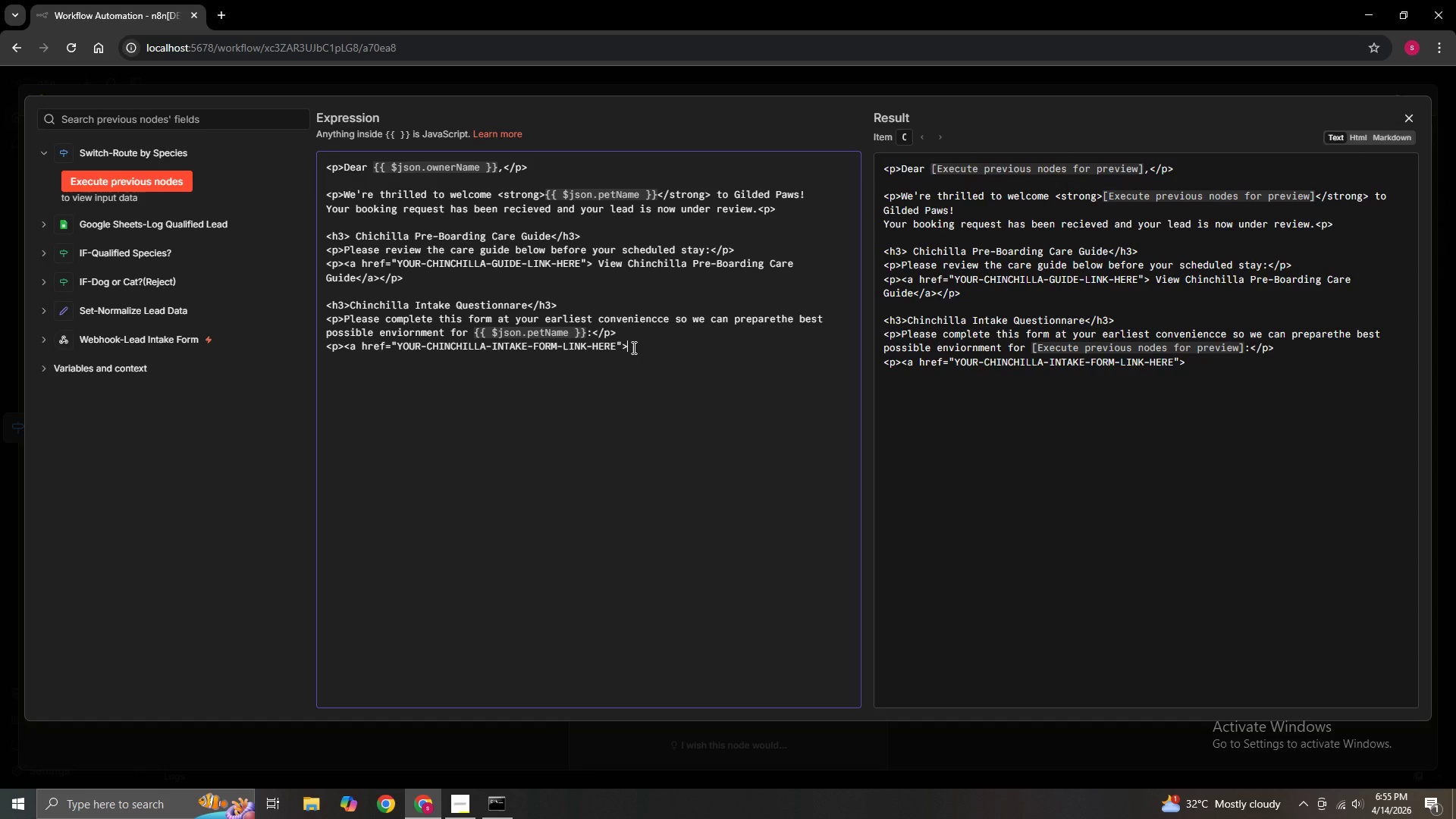 
wait(7.3)
 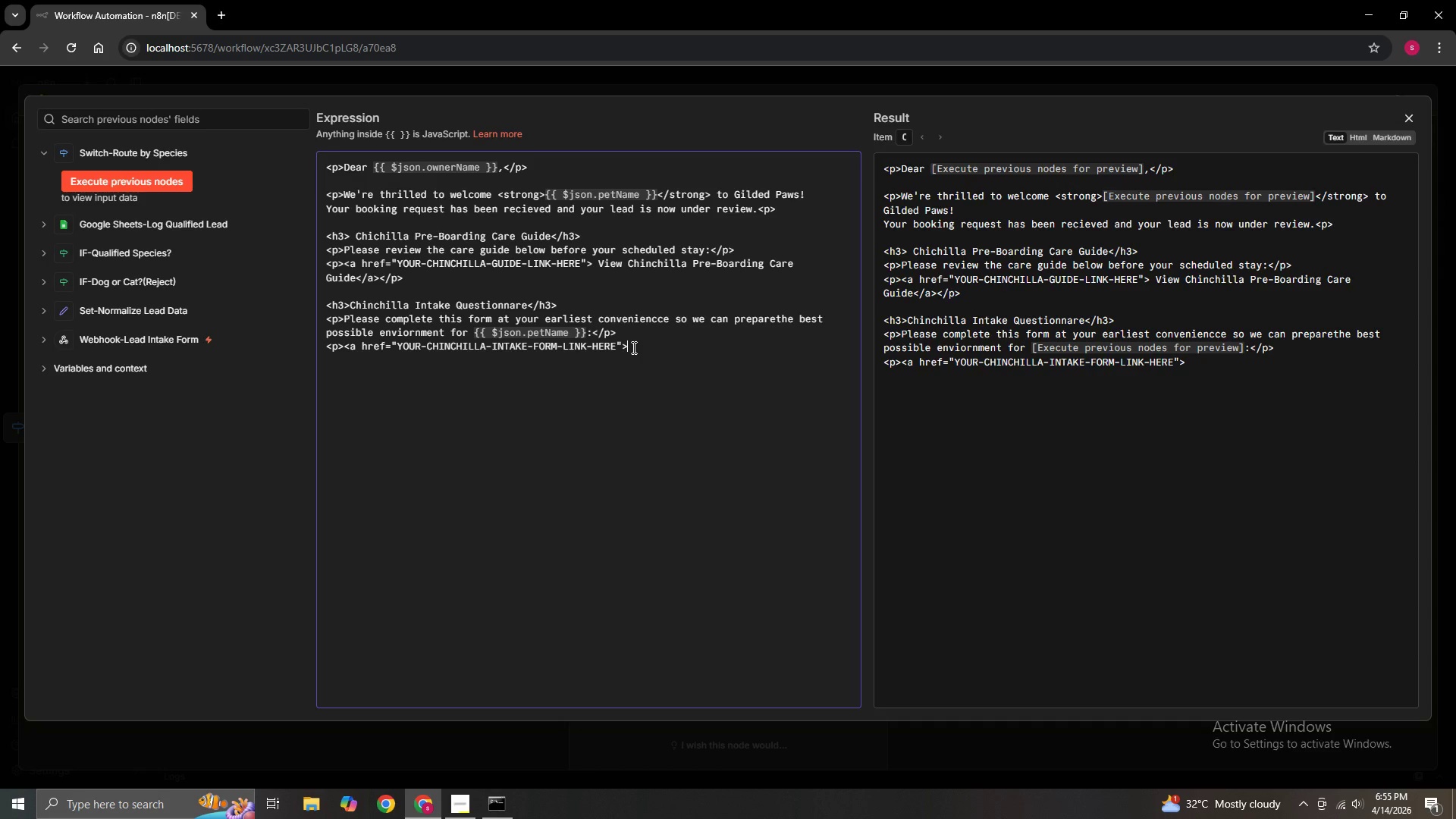 
type(Complete Chinchilla)
 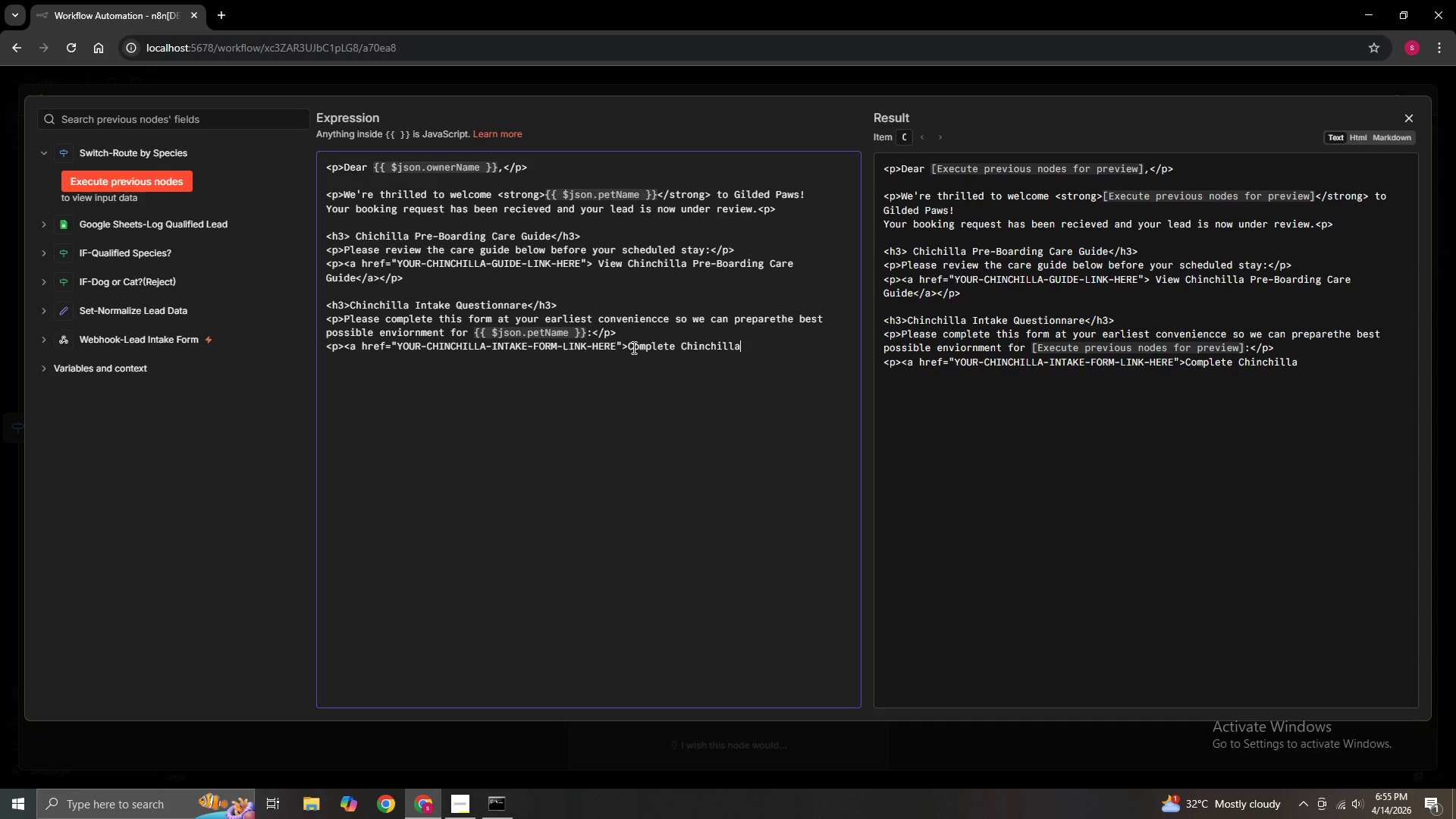 
hold_key(key=Space, duration=0.36)
 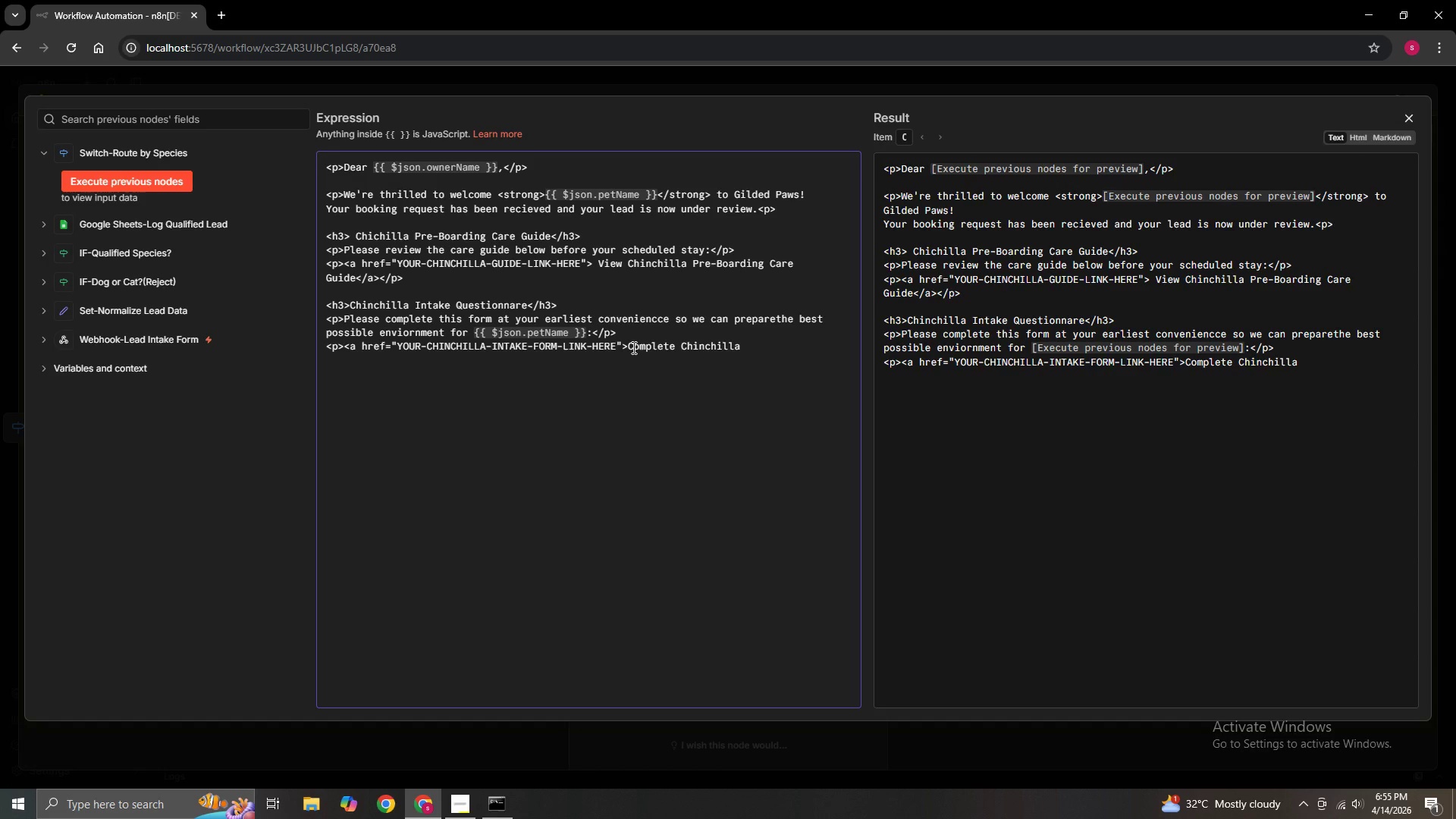 
wait(11.09)
 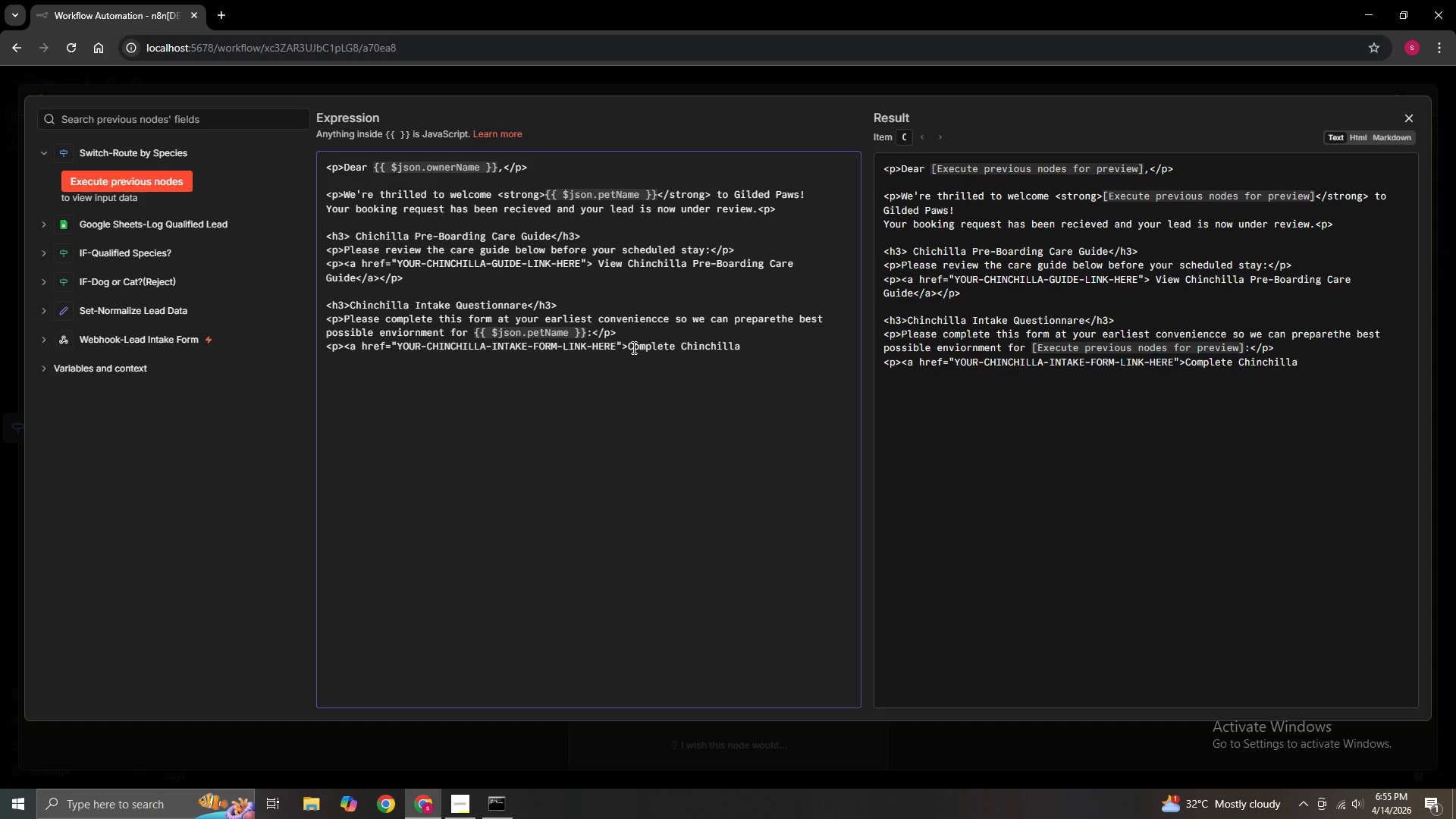 
left_click([755, 345])
 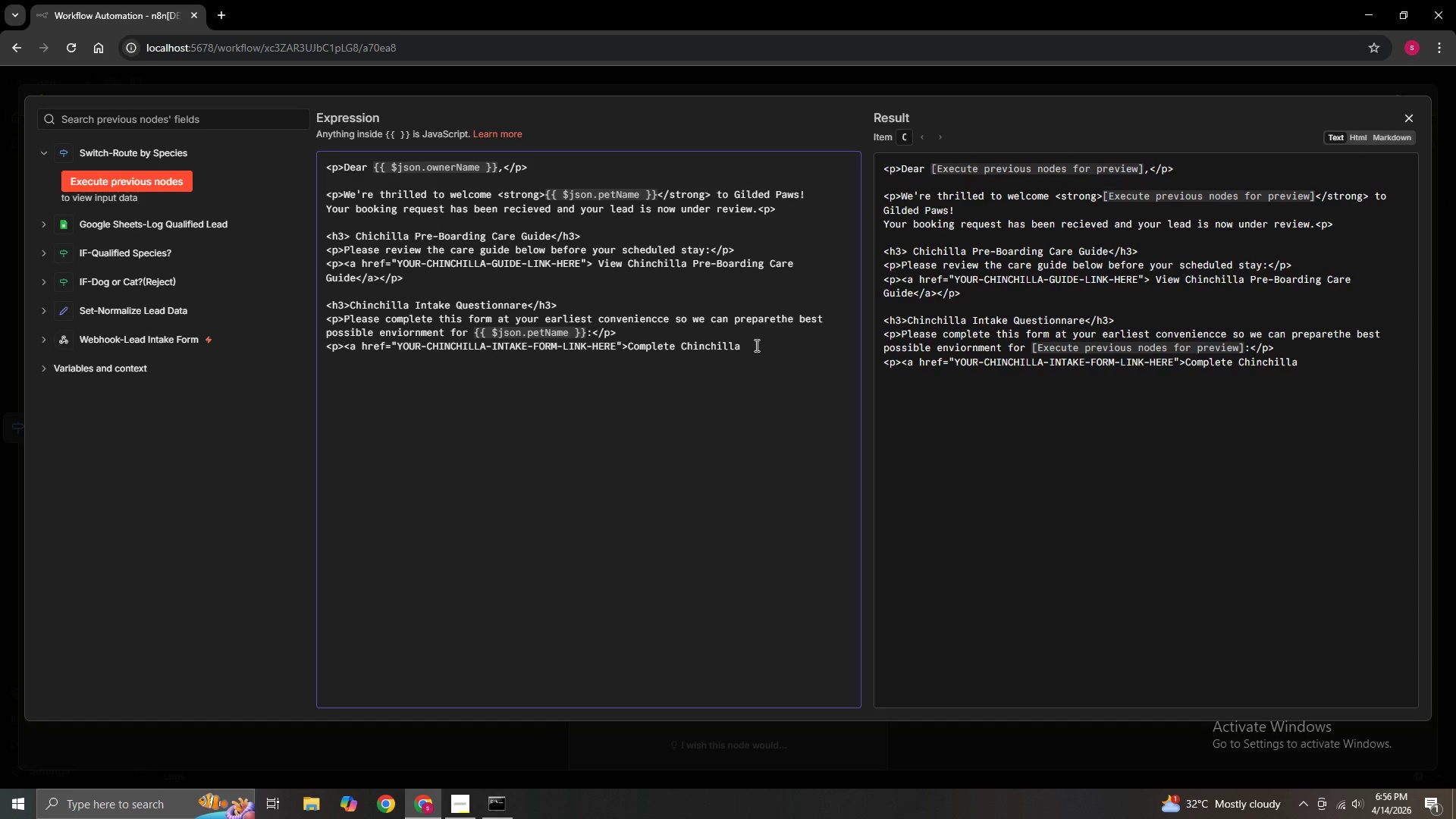 
type( Intaj)
key(Backspace)
type(ke Form</)
 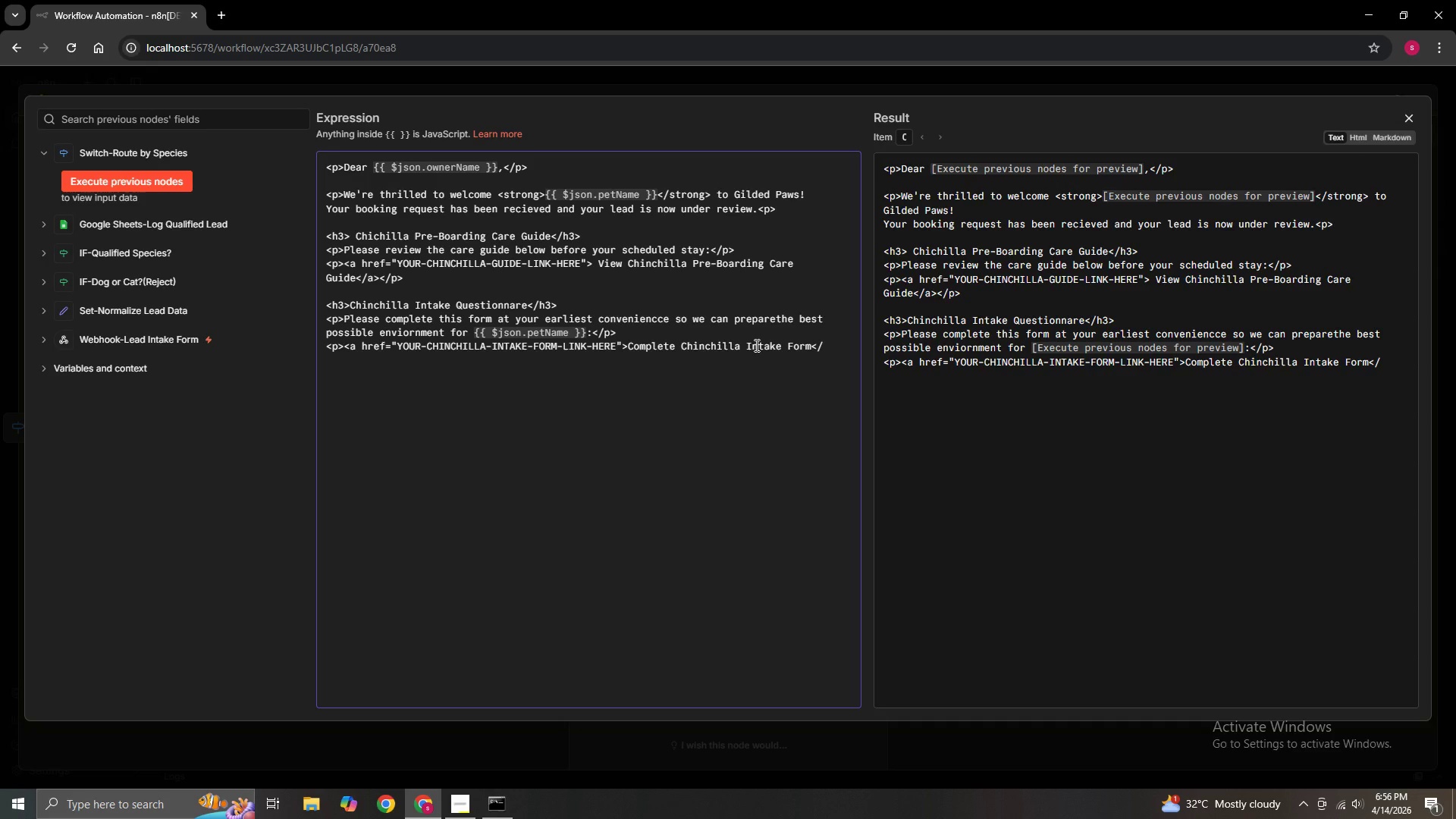 
hold_key(key=A, duration=0.31)
 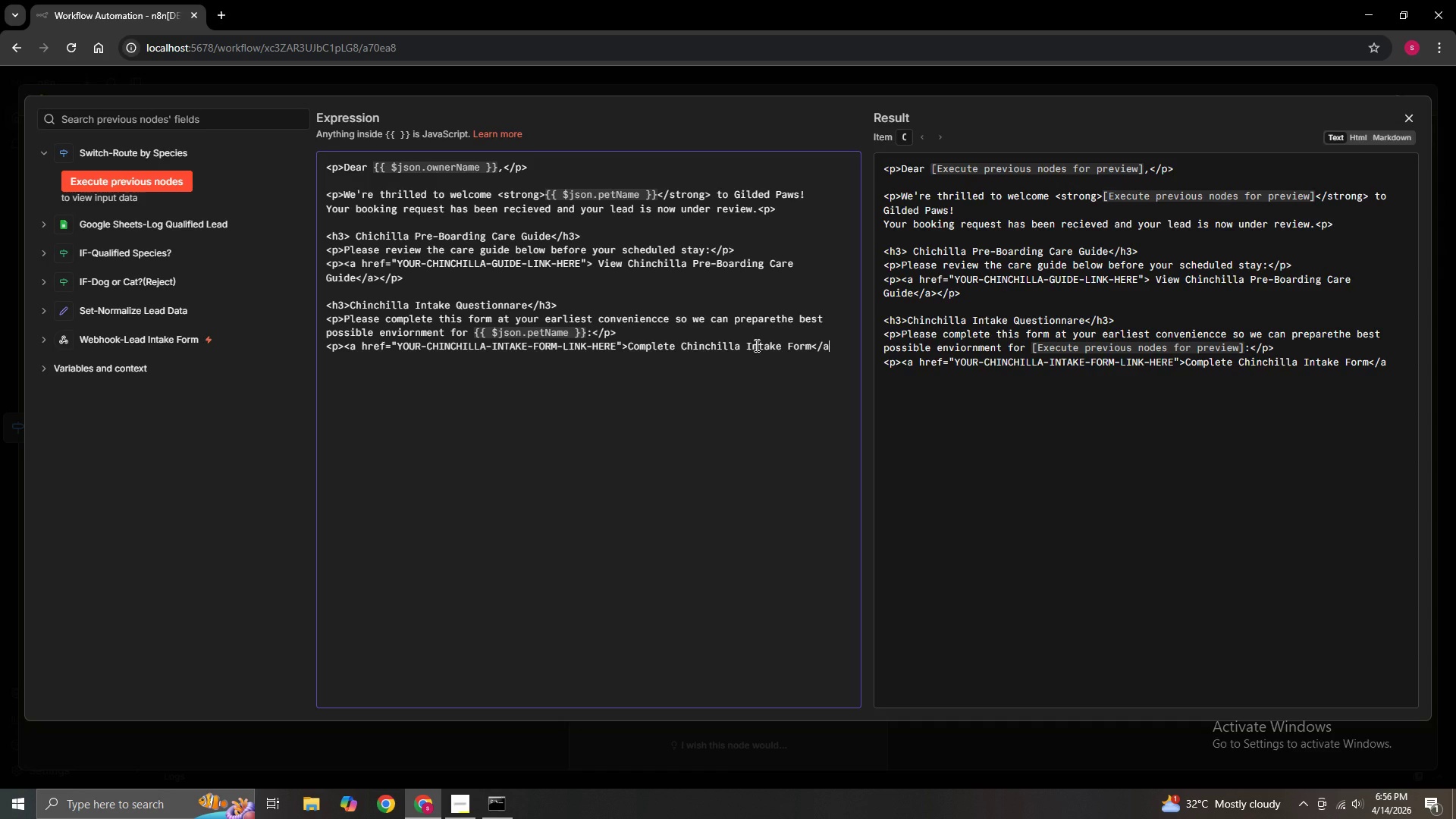 
key(Shift+Period)
 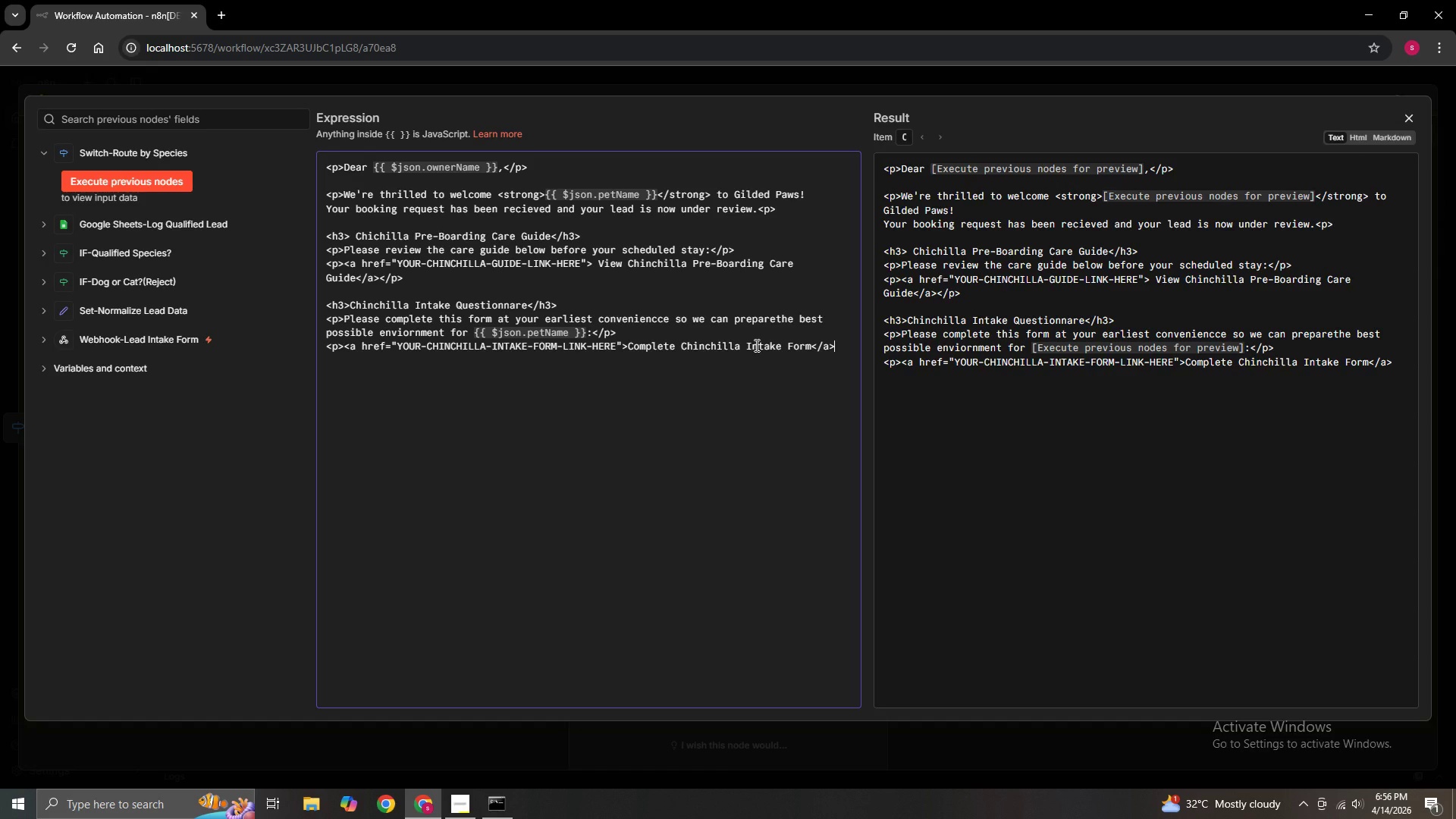 
key(Shift+Comma)
 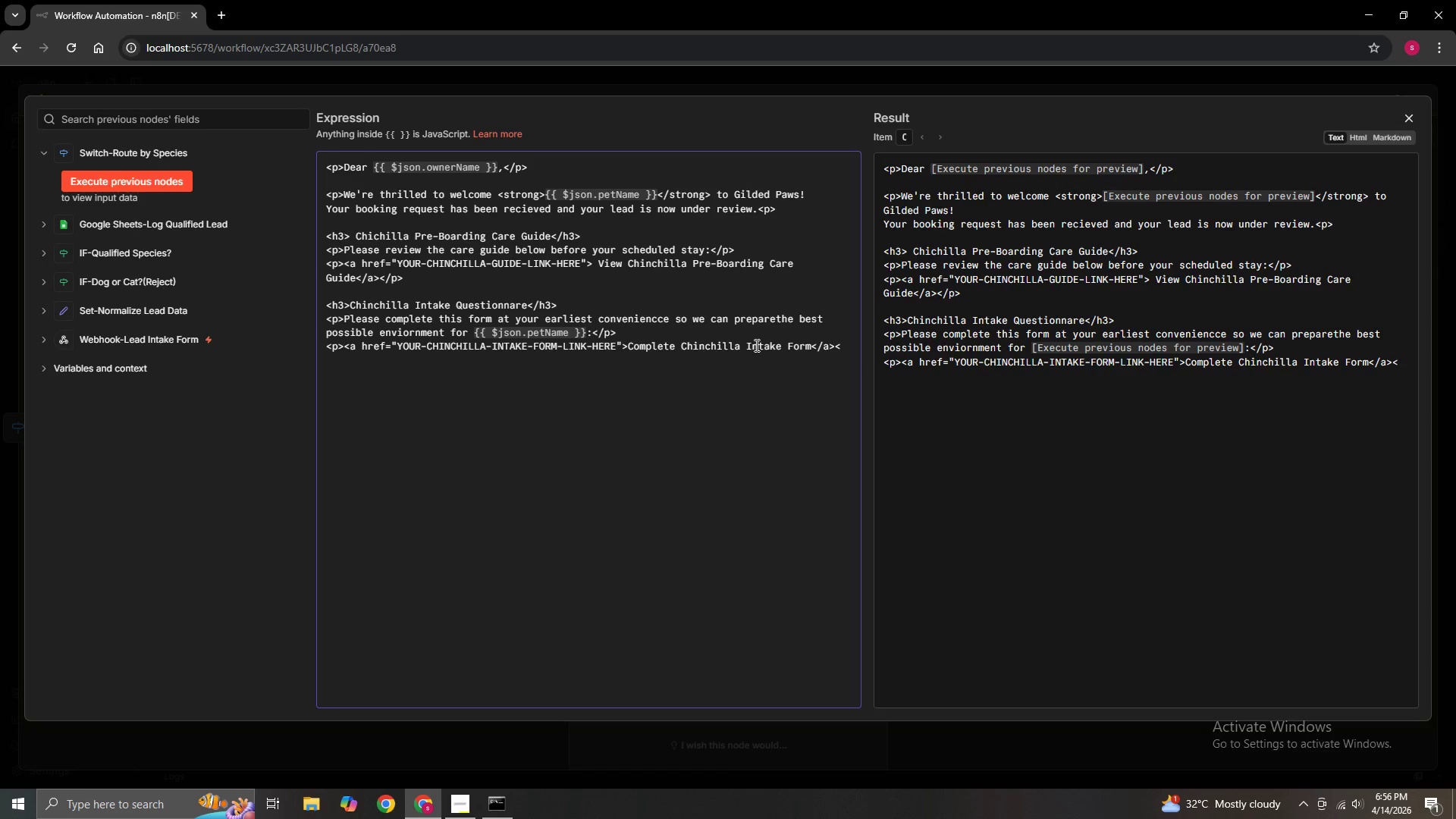 
key(Slash)
 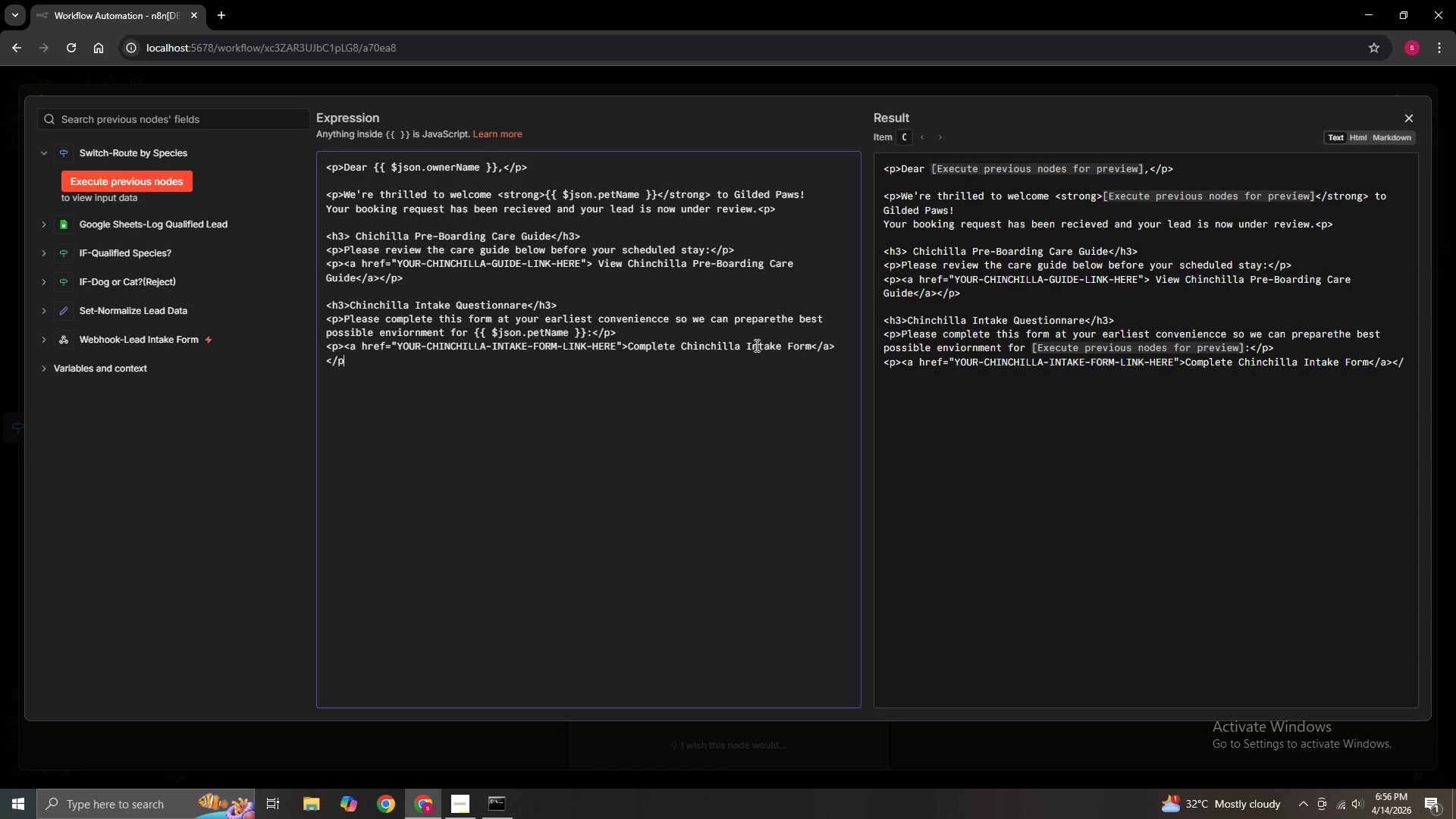 
key(P)
 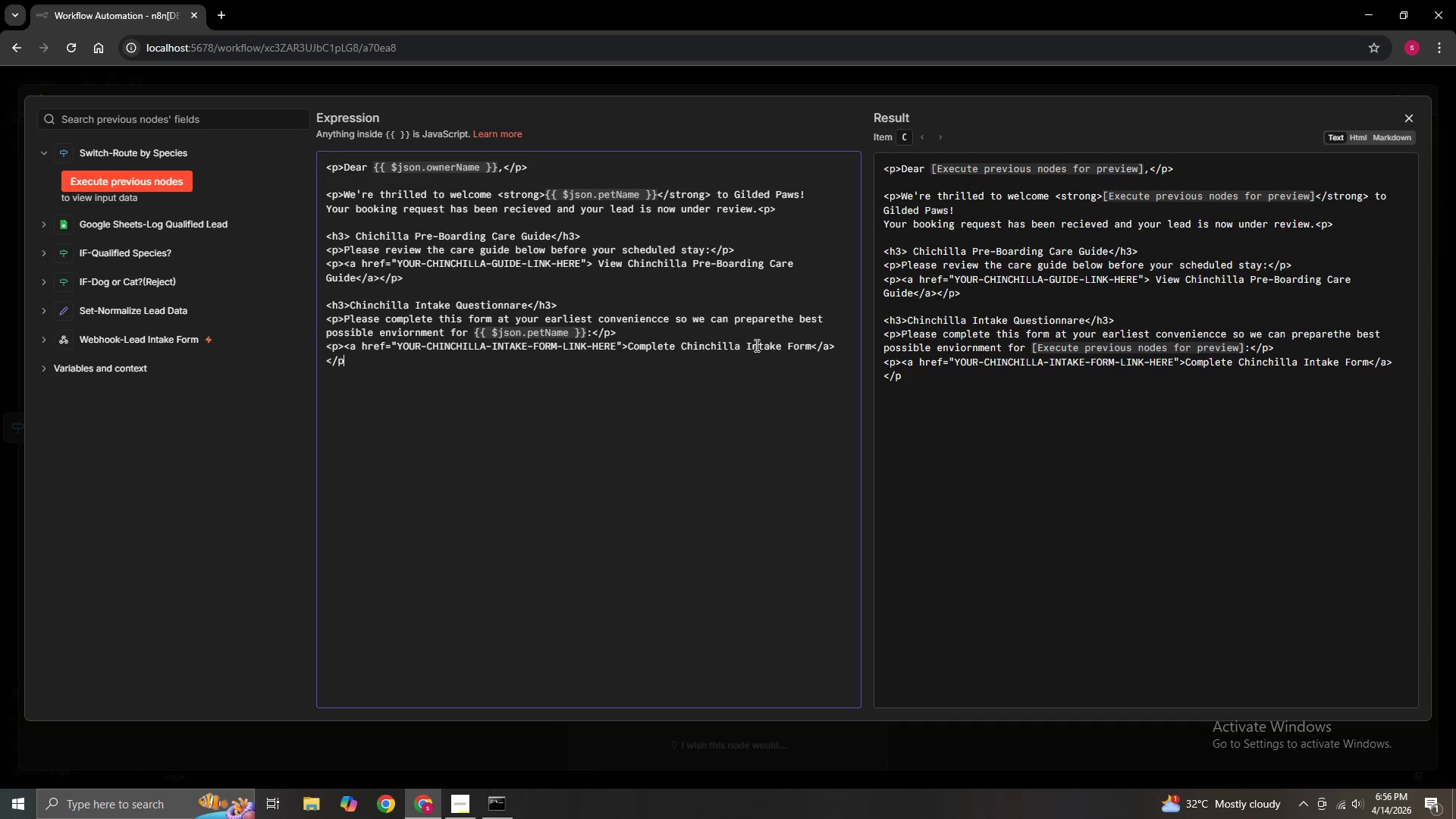 
key(Shift+Period)
 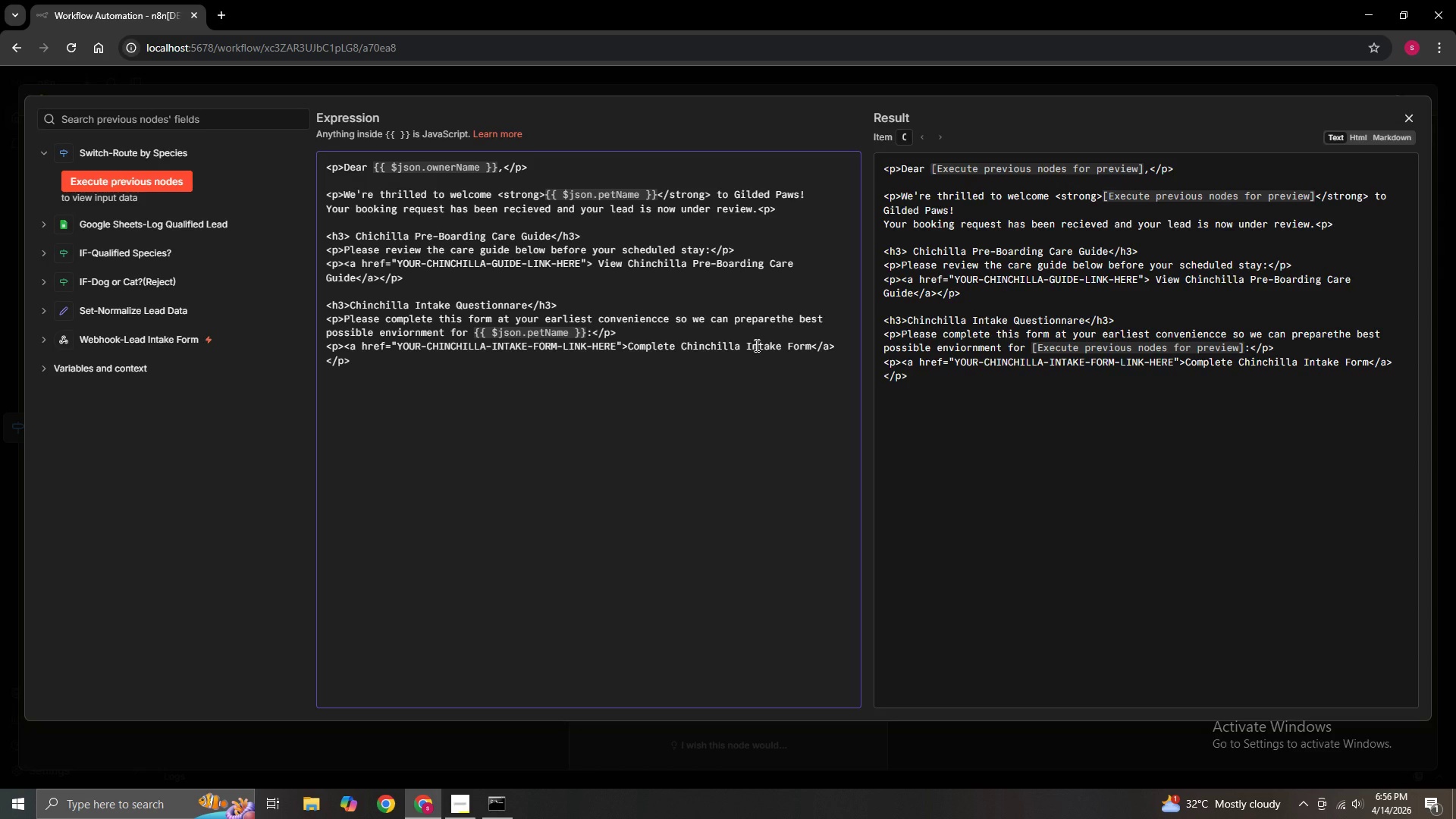 
wait(14.06)
 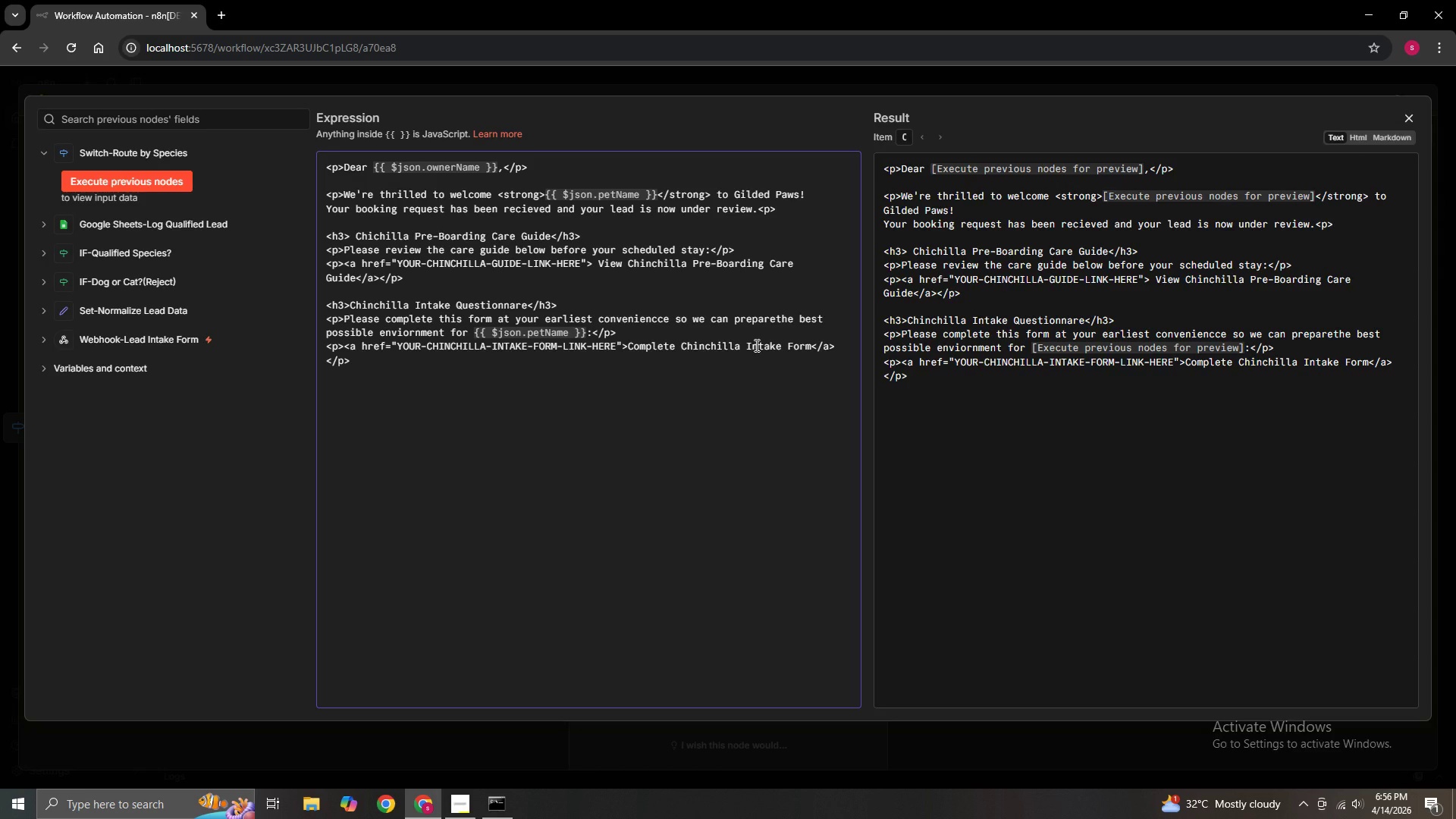 
key(Enter)
 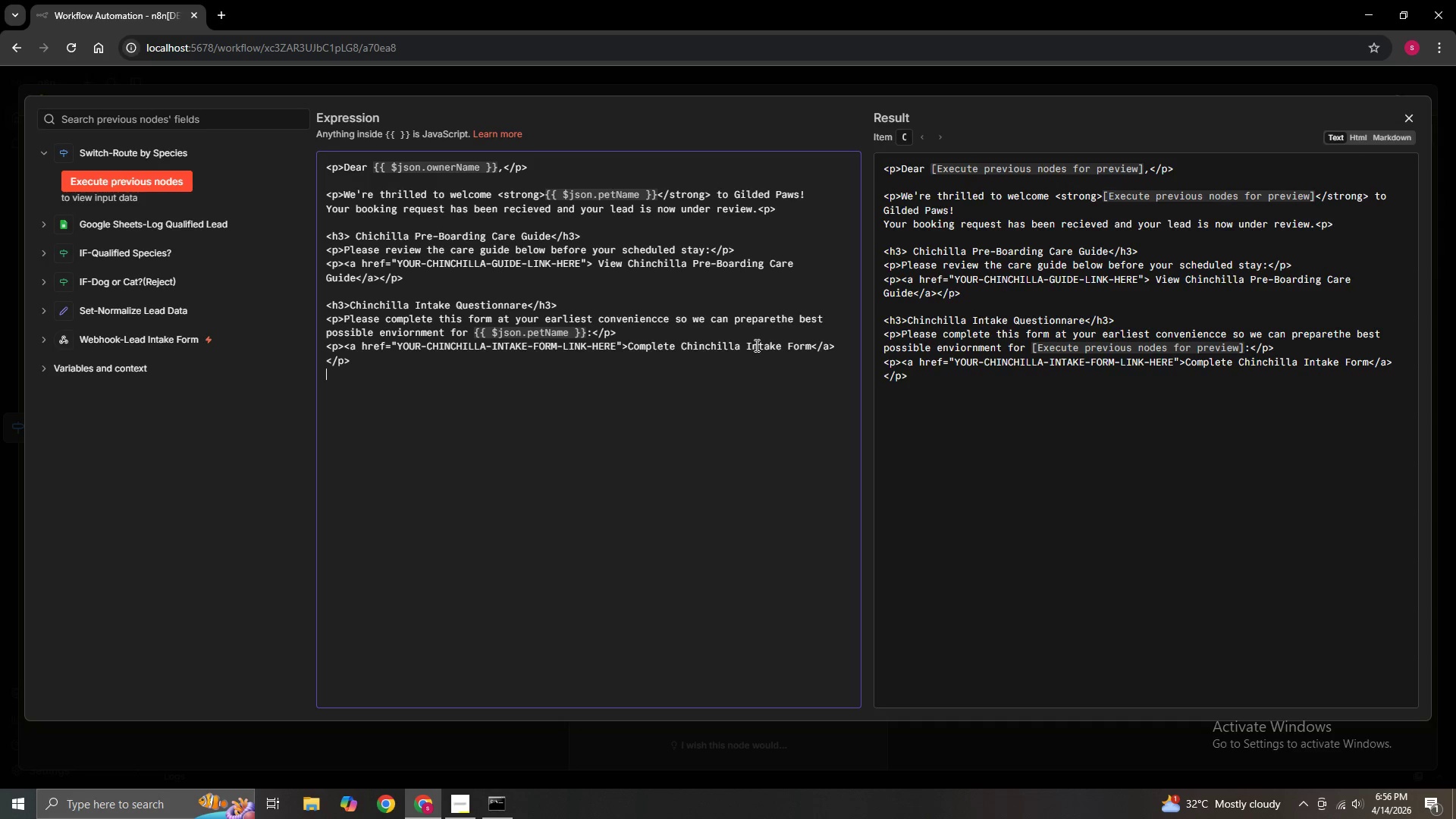 
key(Enter)
 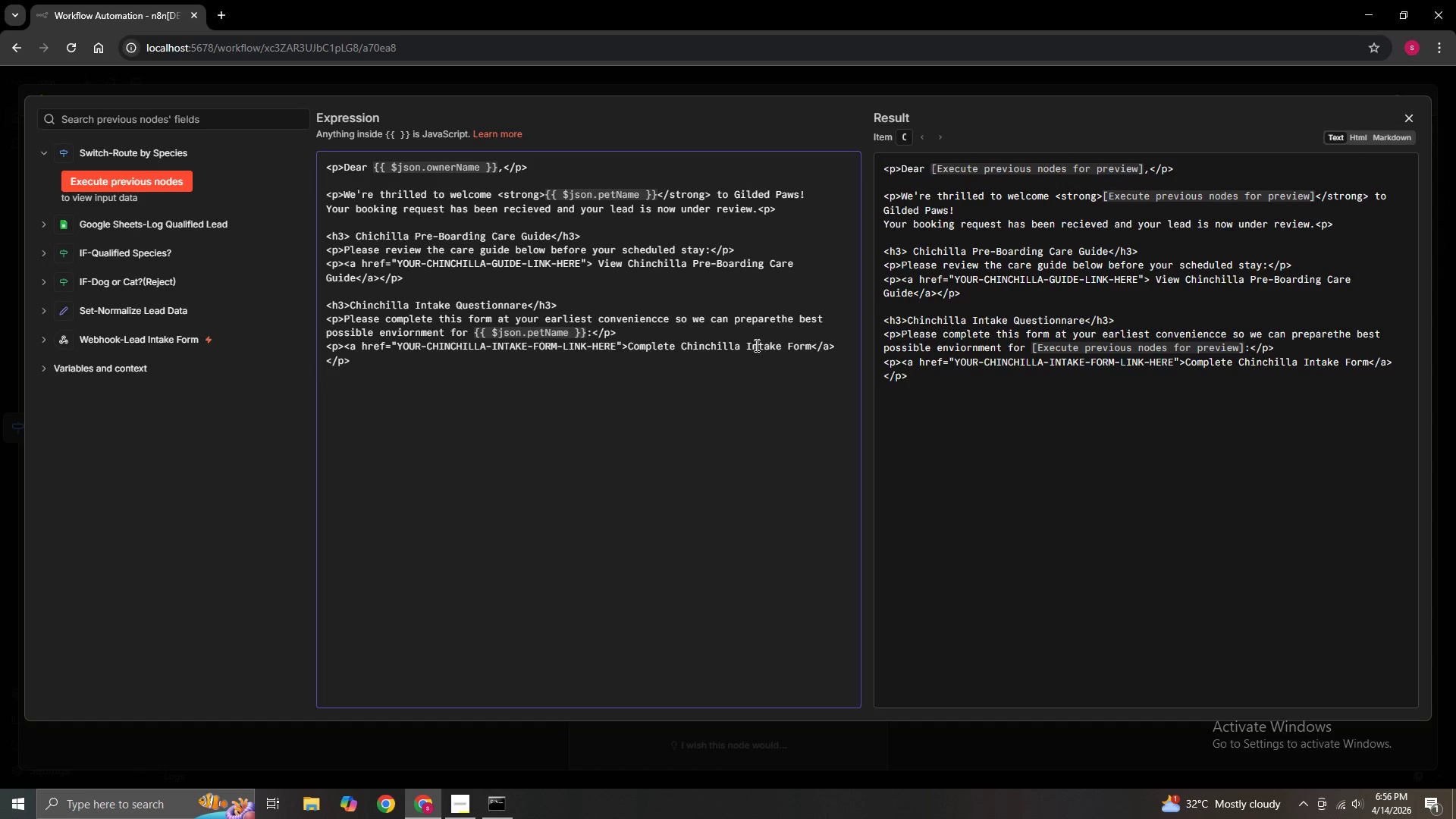 
type(<h3>Your Booking )
 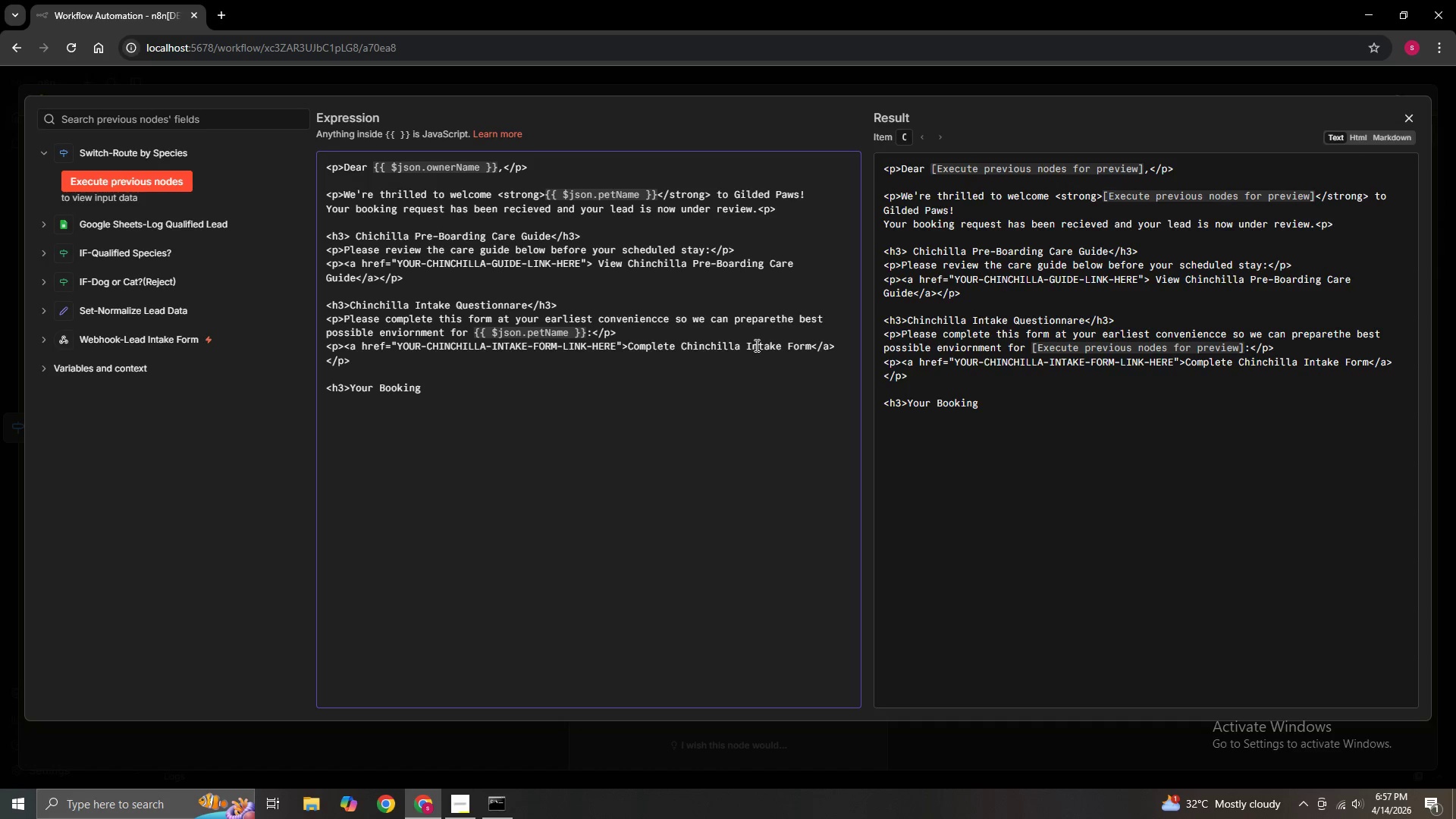 
hold_key(key=CapsLock, duration=0.36)
 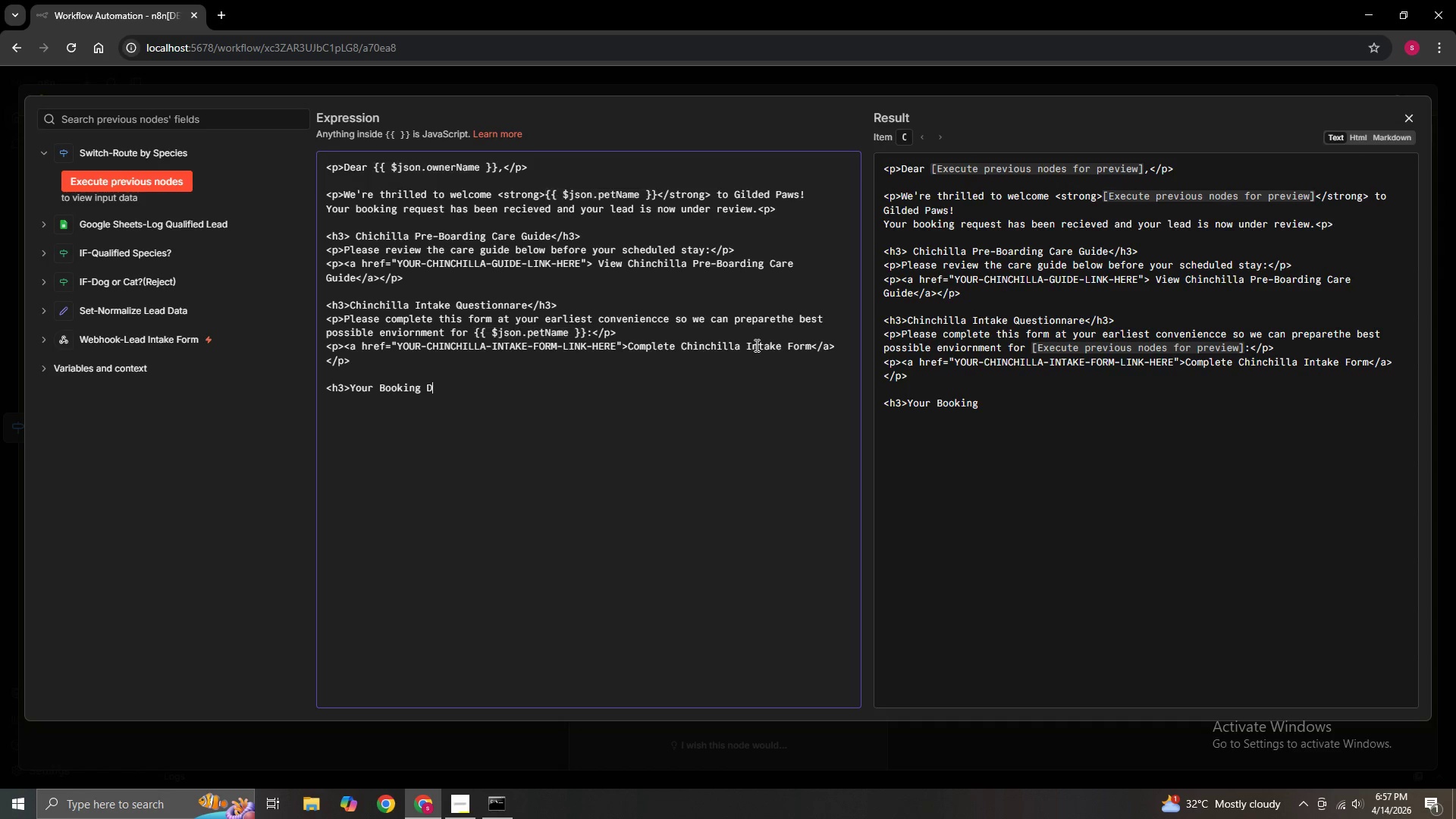 
type(Details</h3>)
 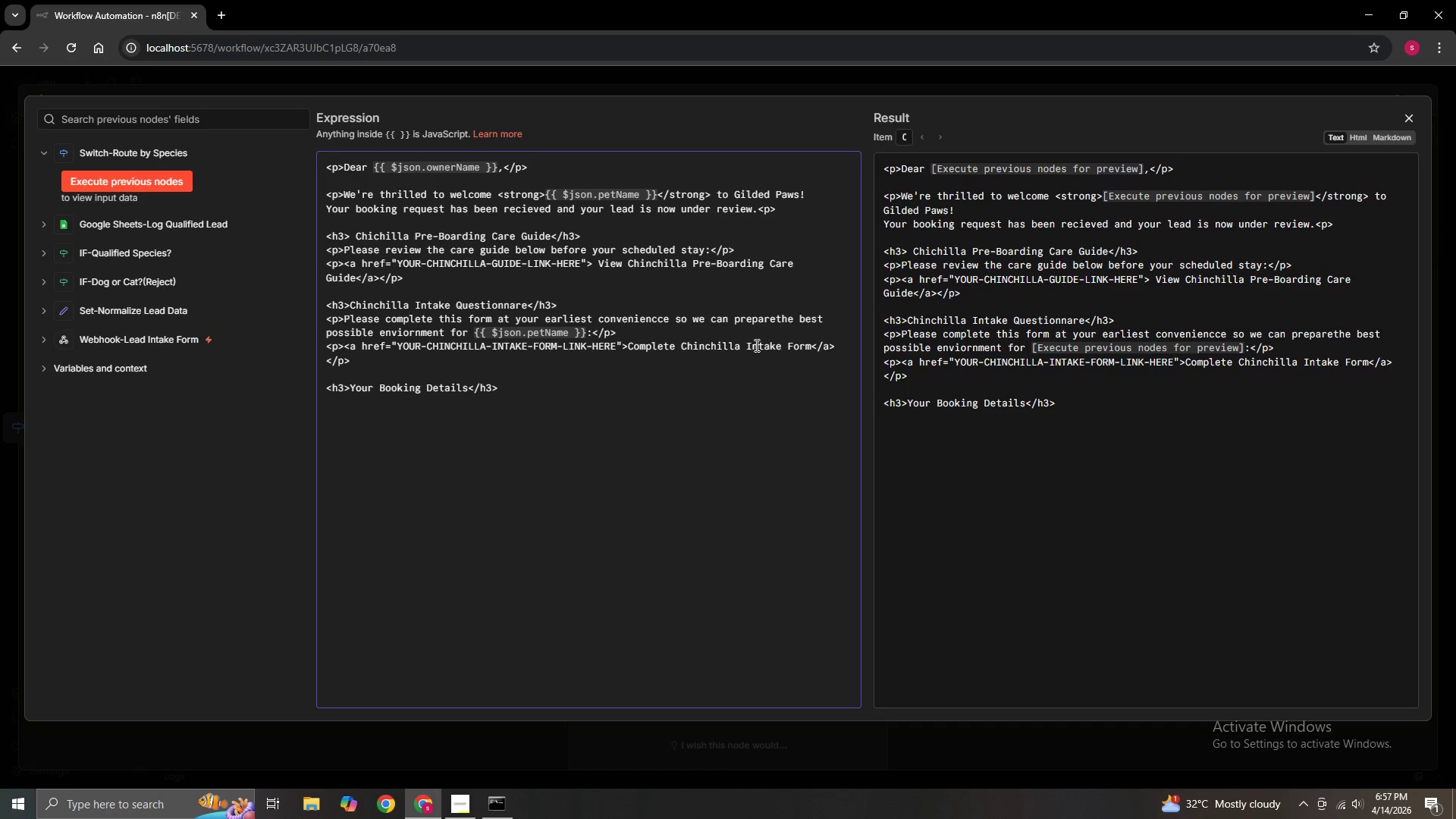 
key(Enter)
 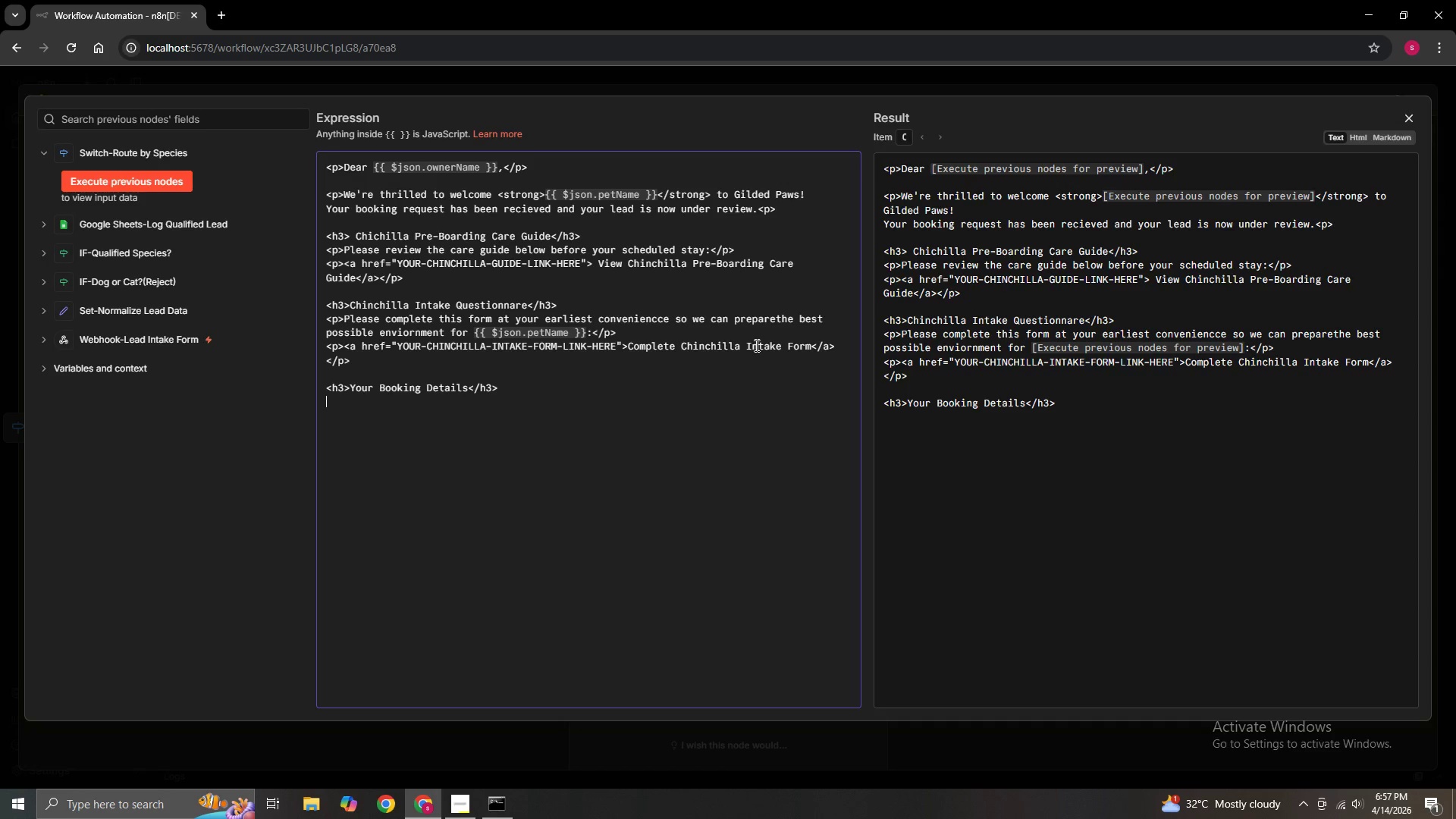 
type(<hl>)
 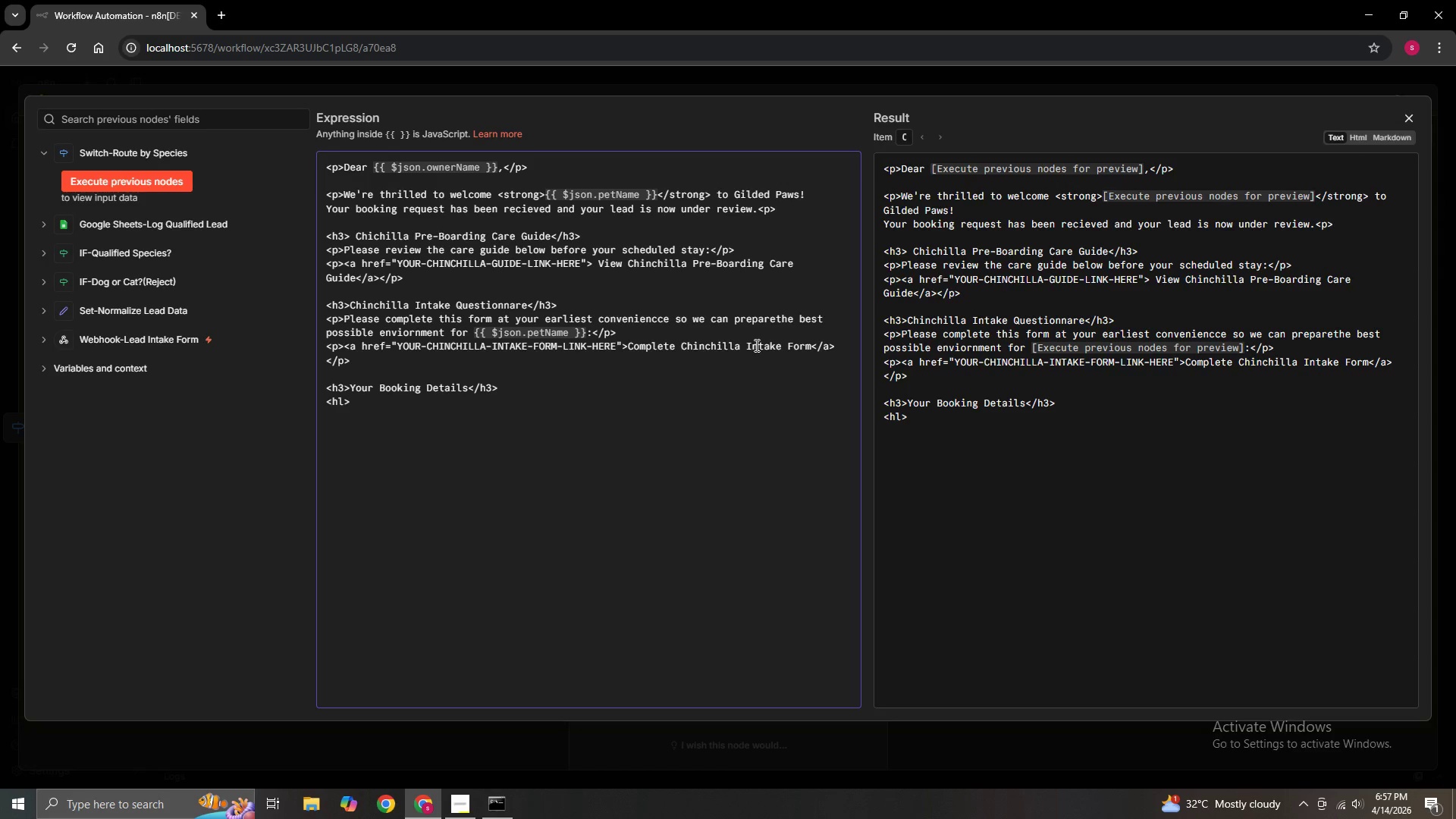 
key(Enter)
 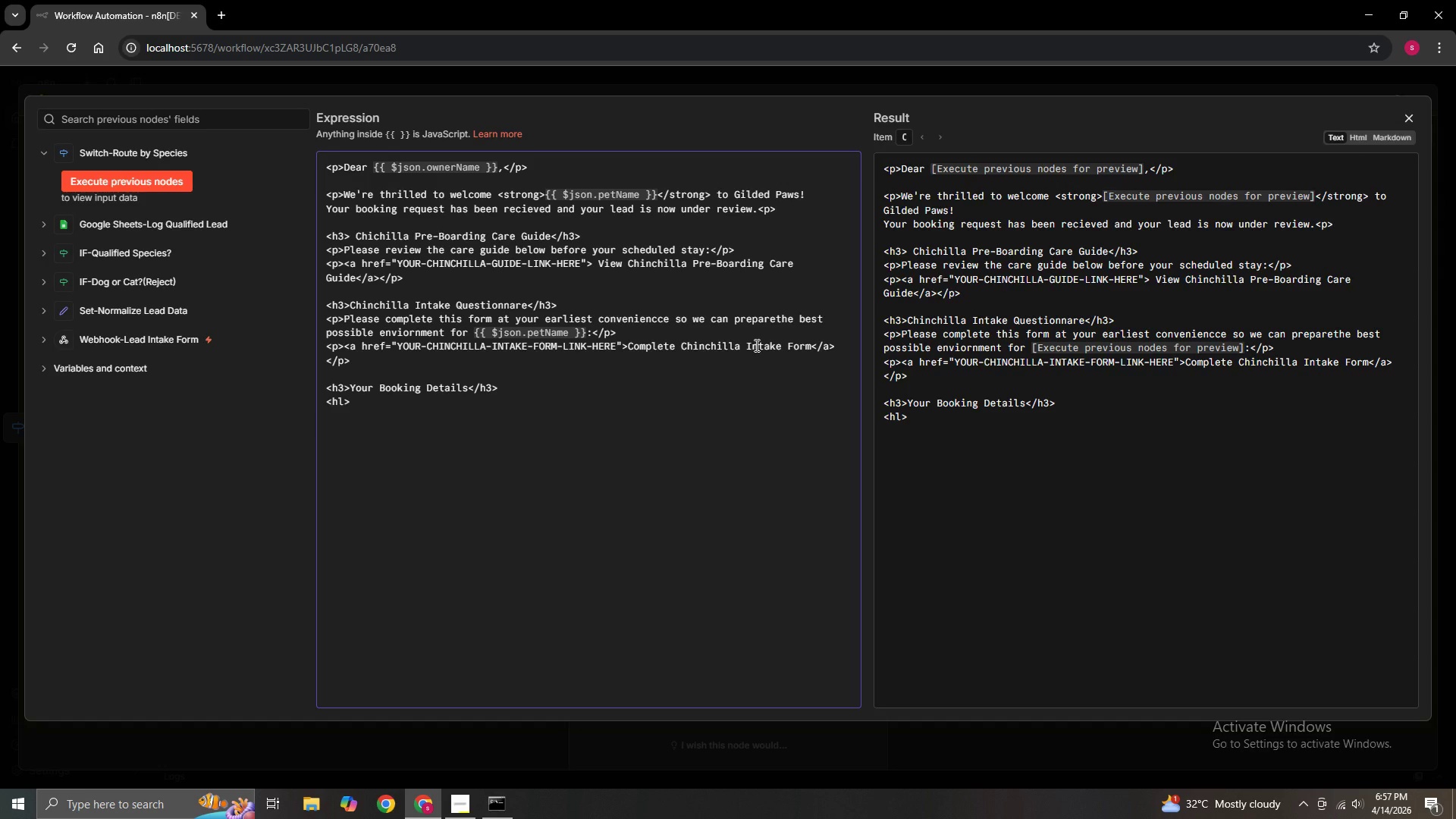 
key(Space)
 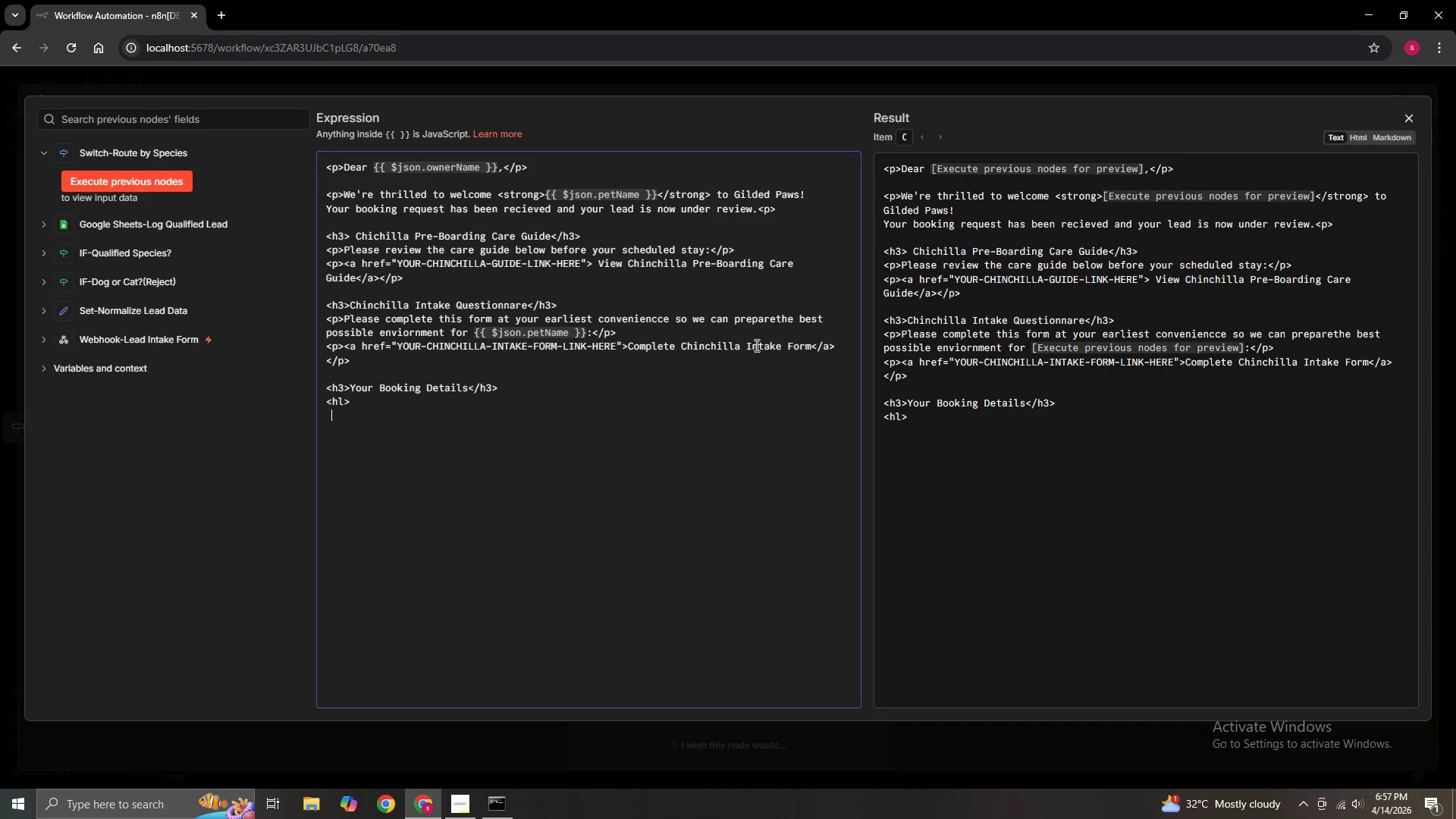 
type(<li><)
 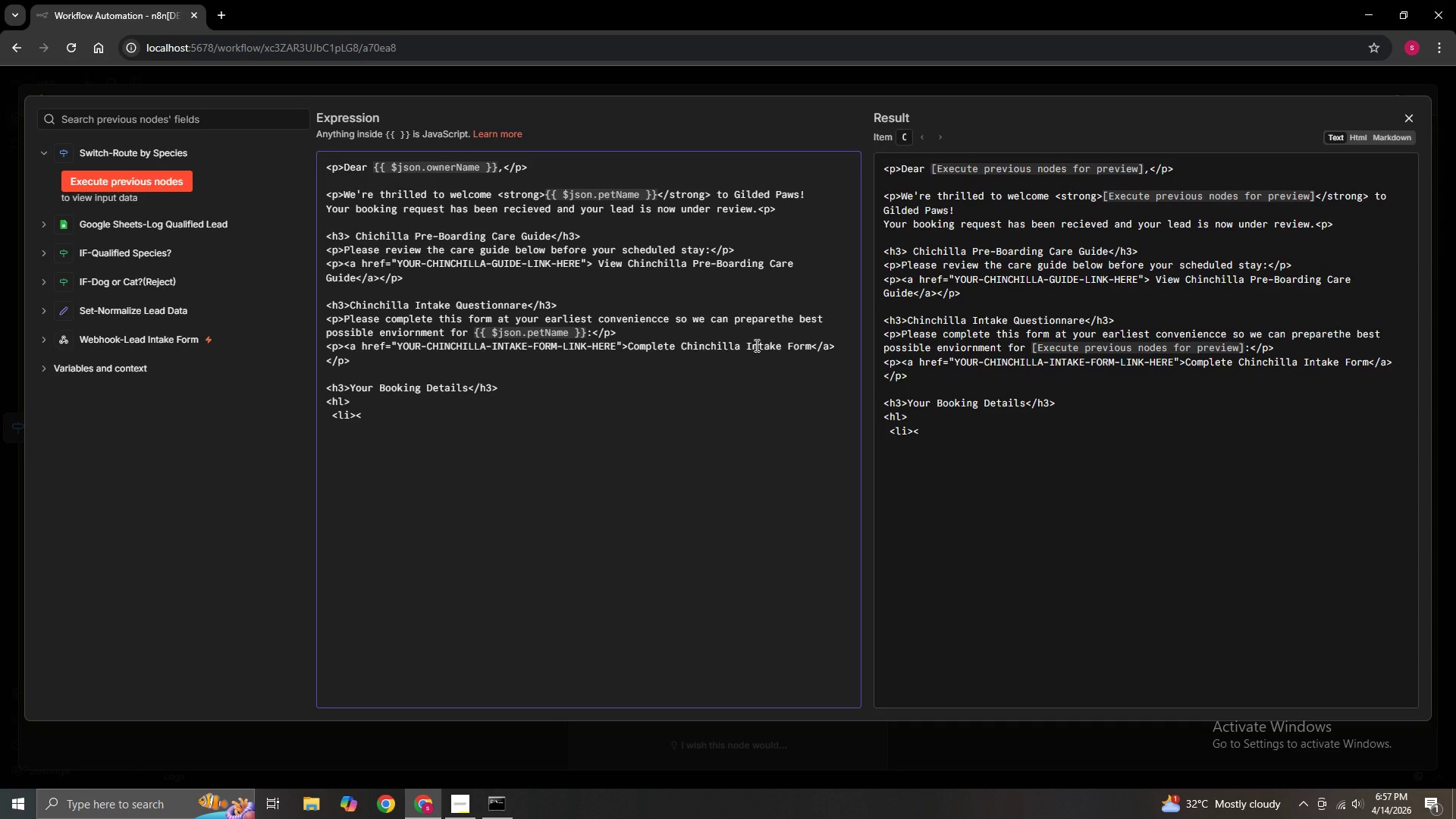 
type(strong>)
 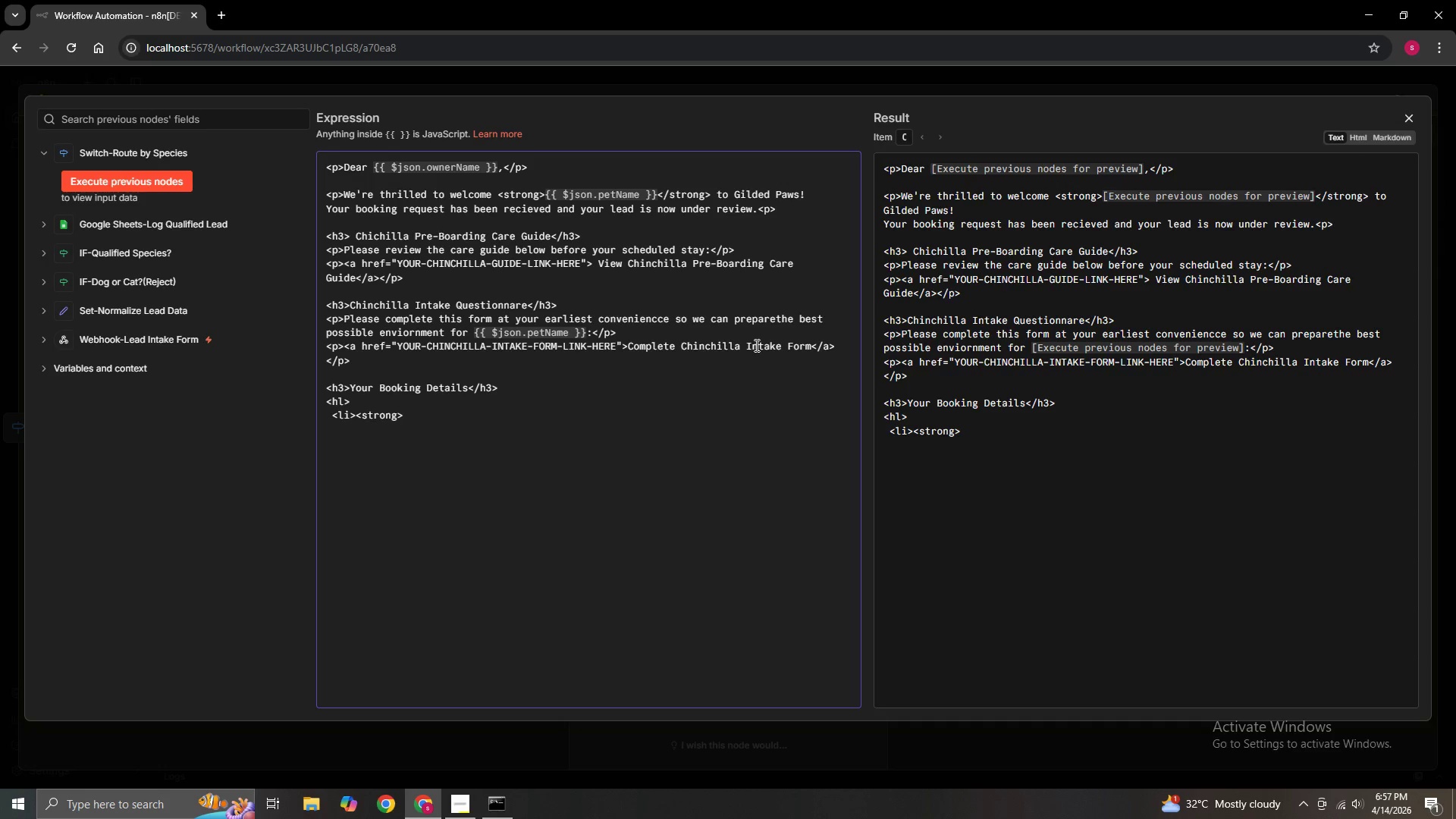 
wait(5.25)
 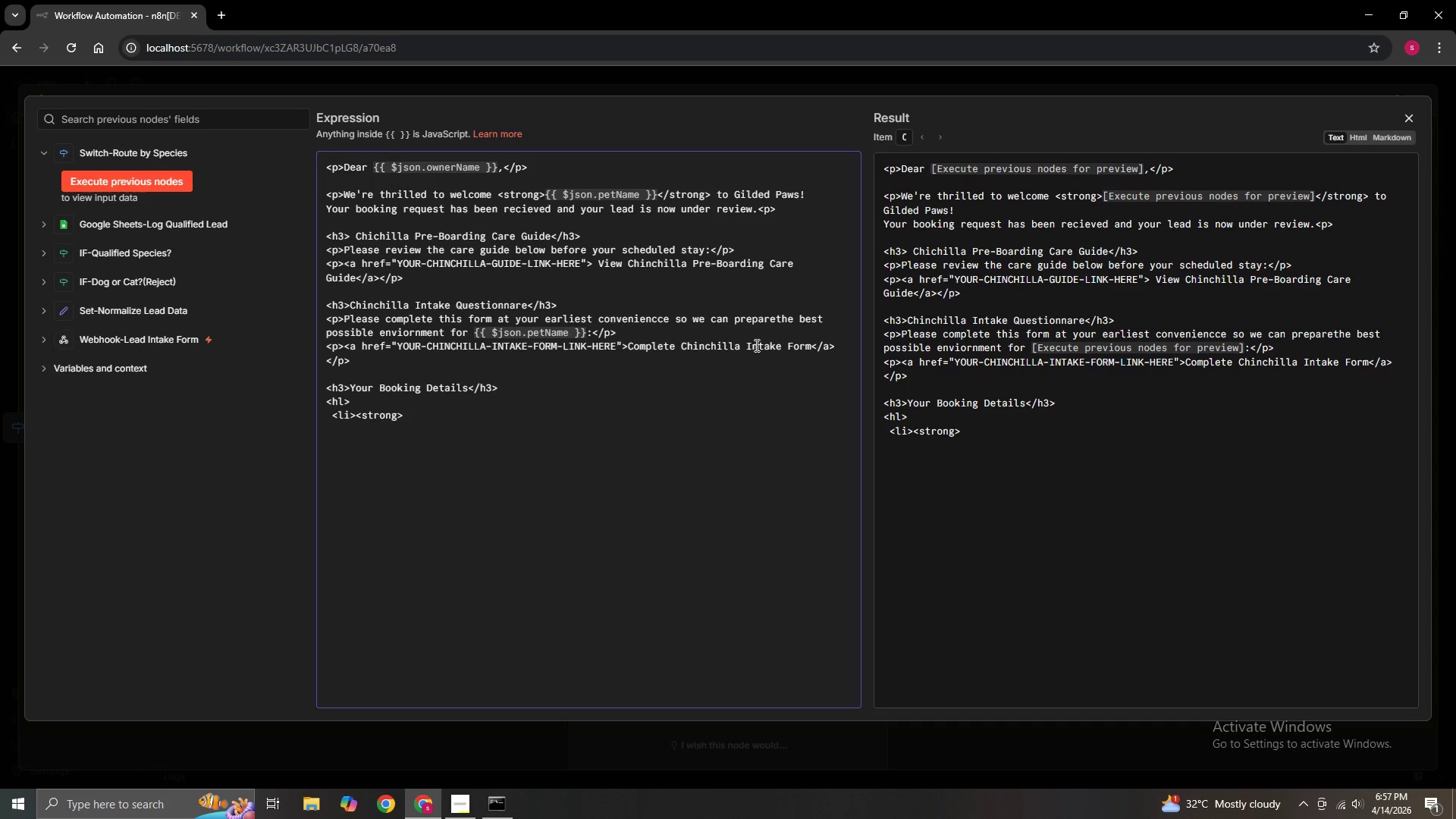 
type(Pet Name)
 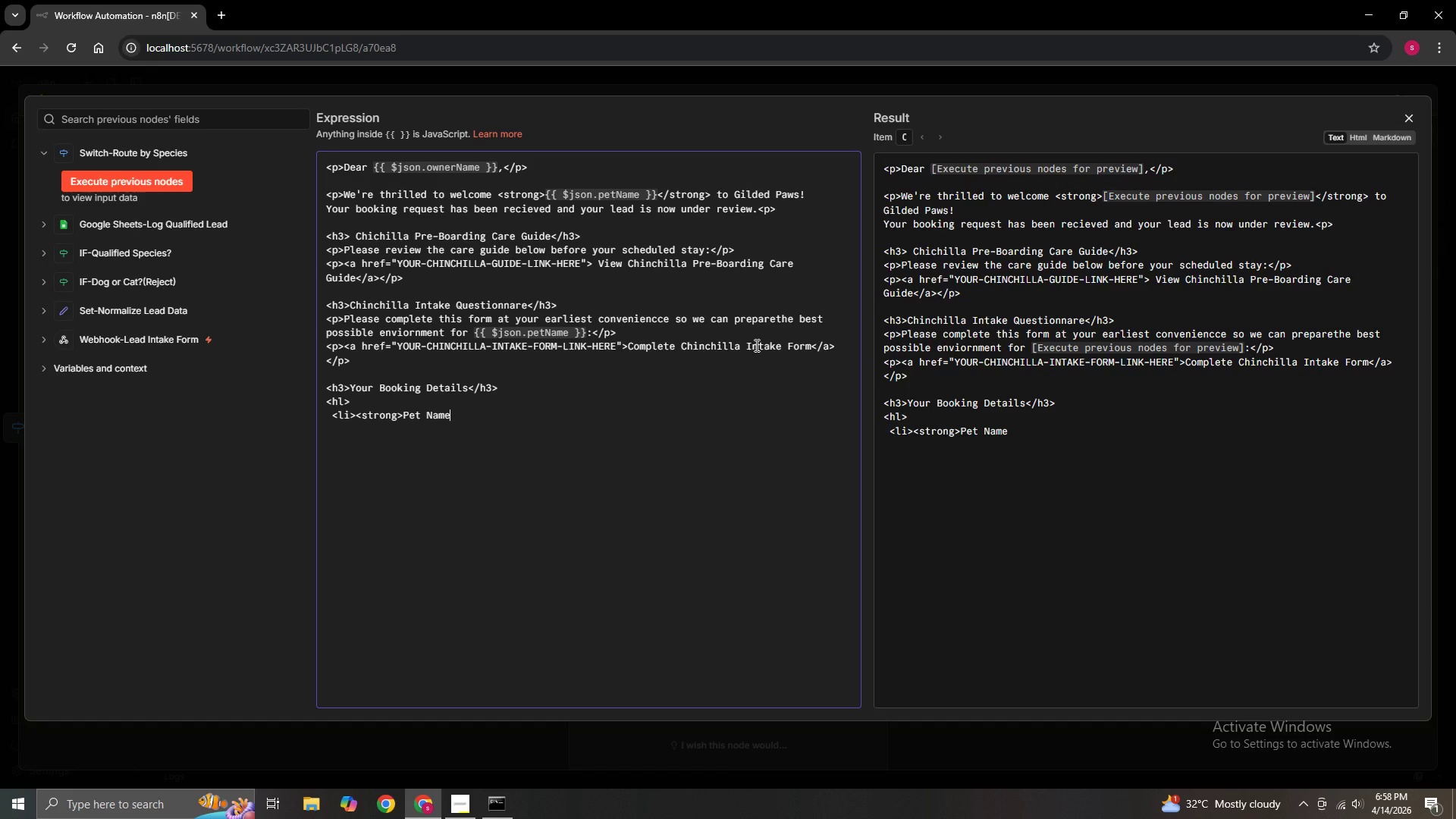 
wait(6.0)
 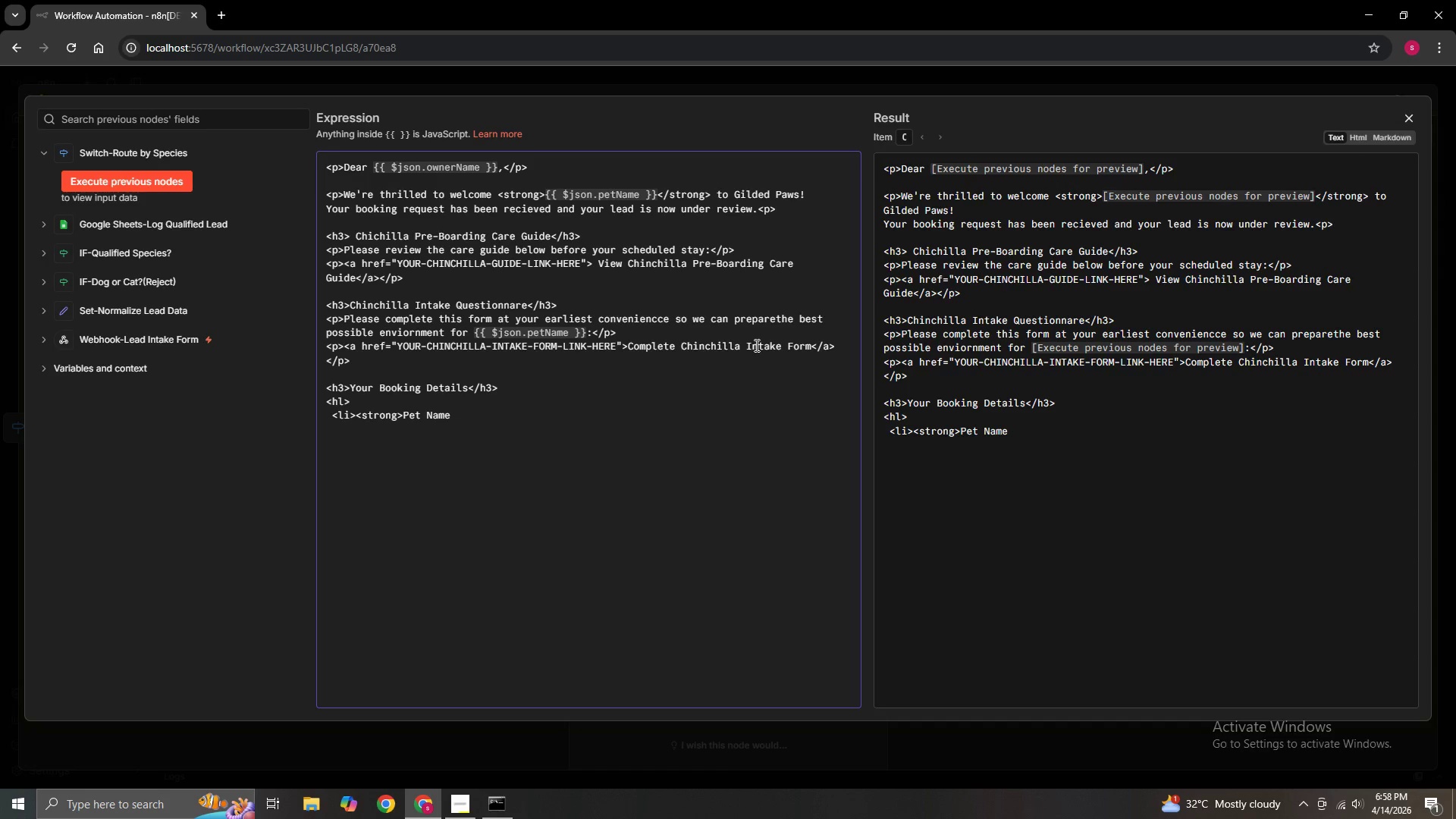 
key(Shift+Semicolon)
 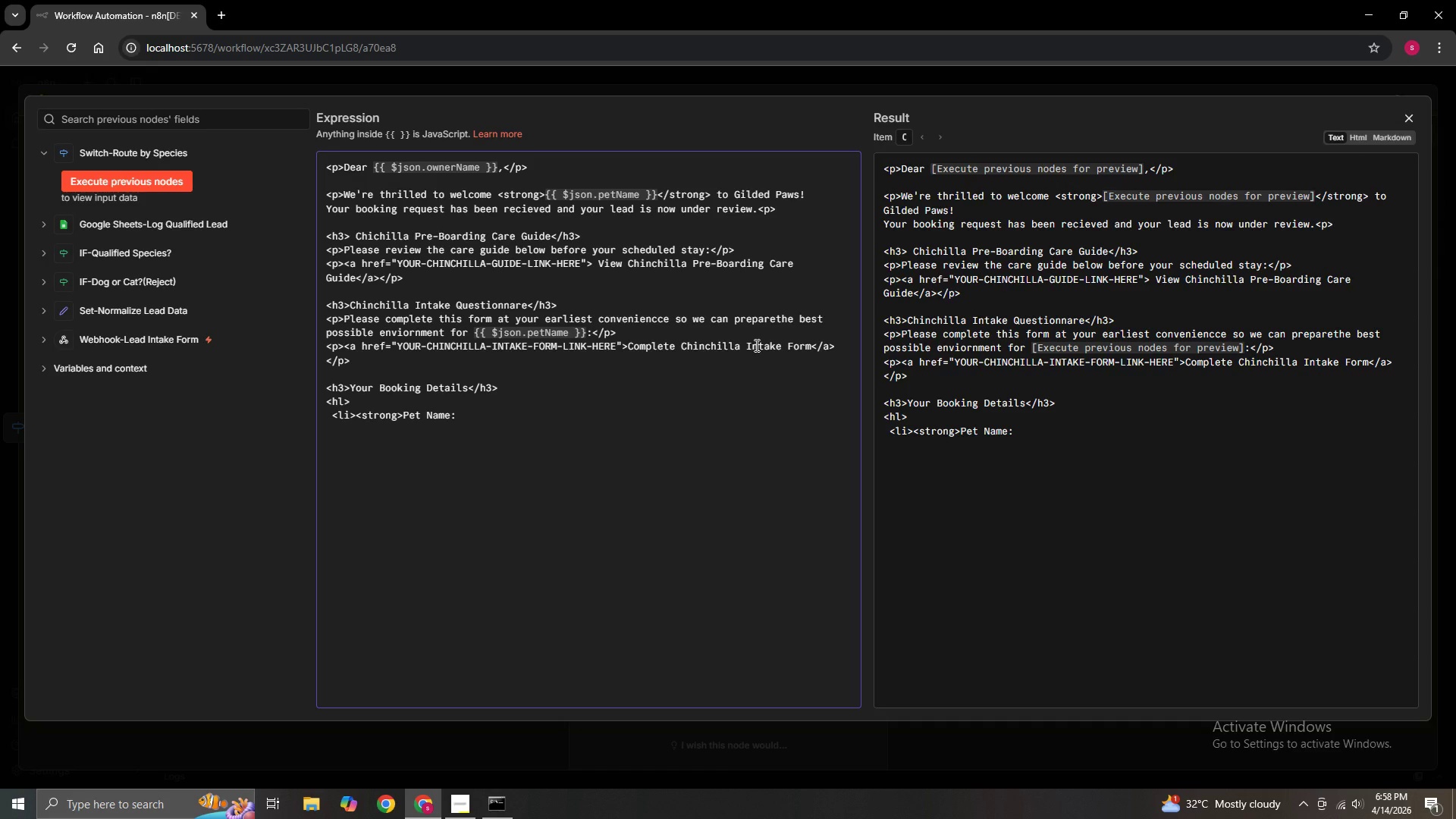 
key(Shift+Comma)
 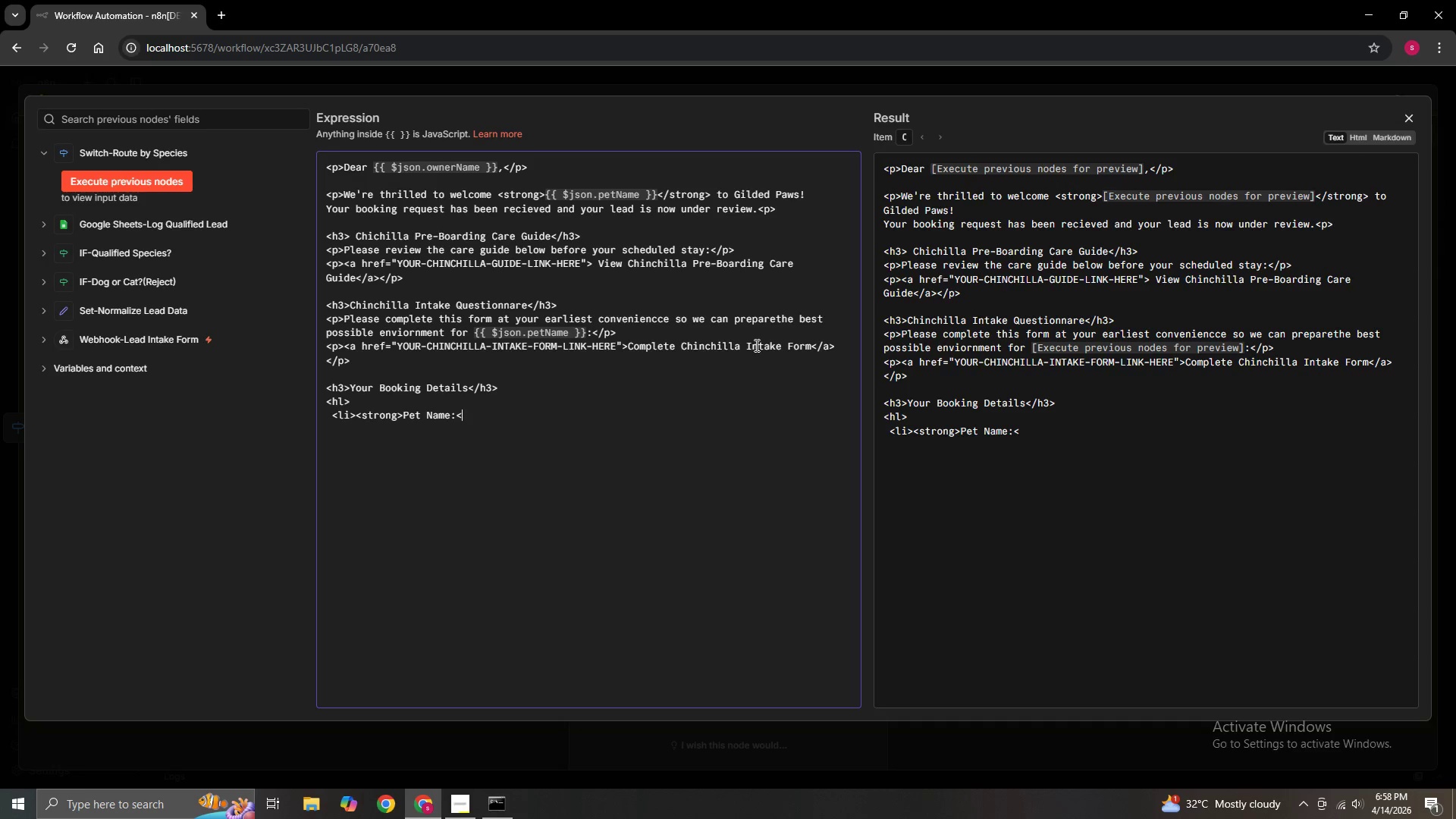 
key(Slash)
 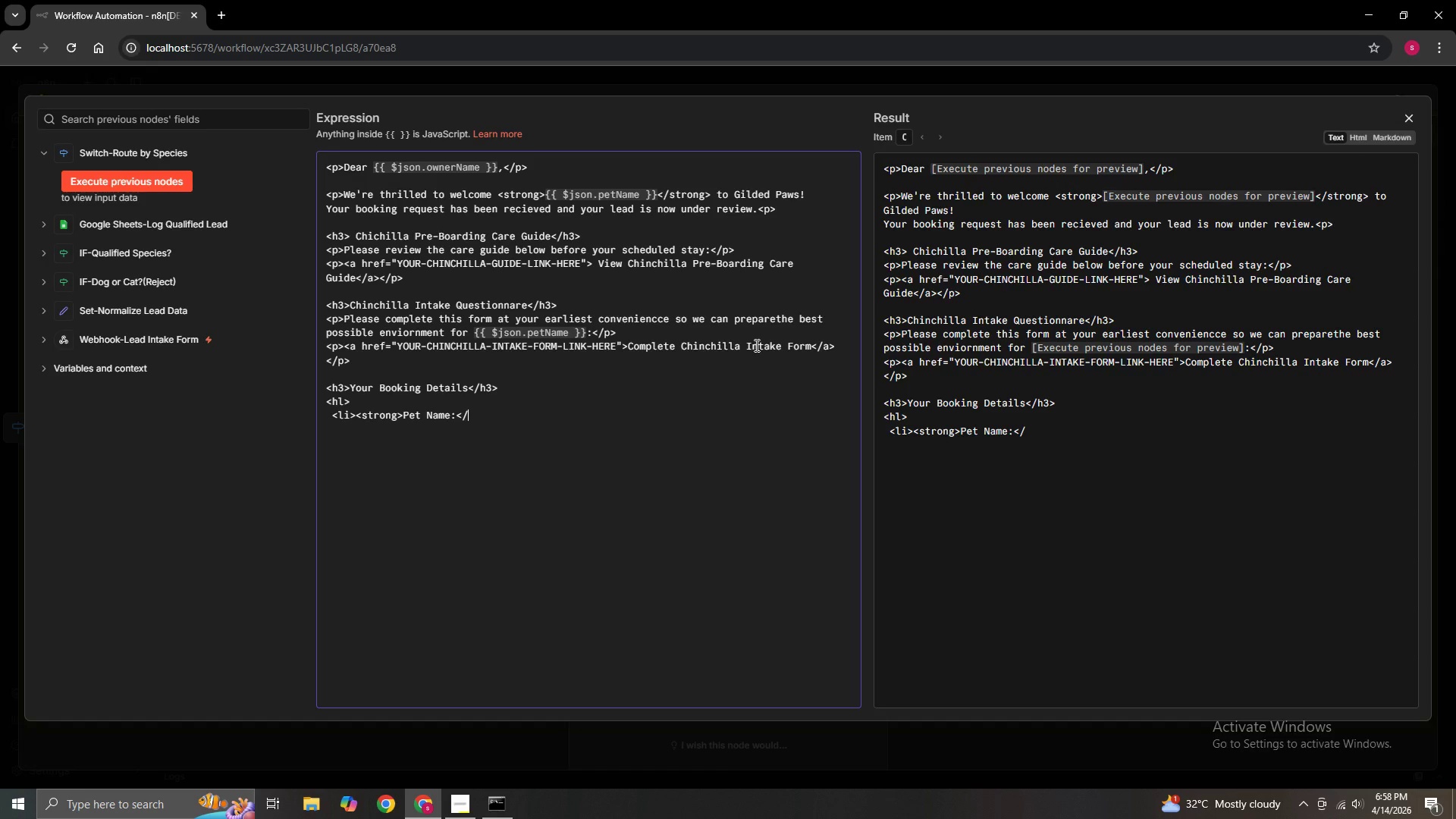 
type(strong<)
key(Backspace)
type(>)
 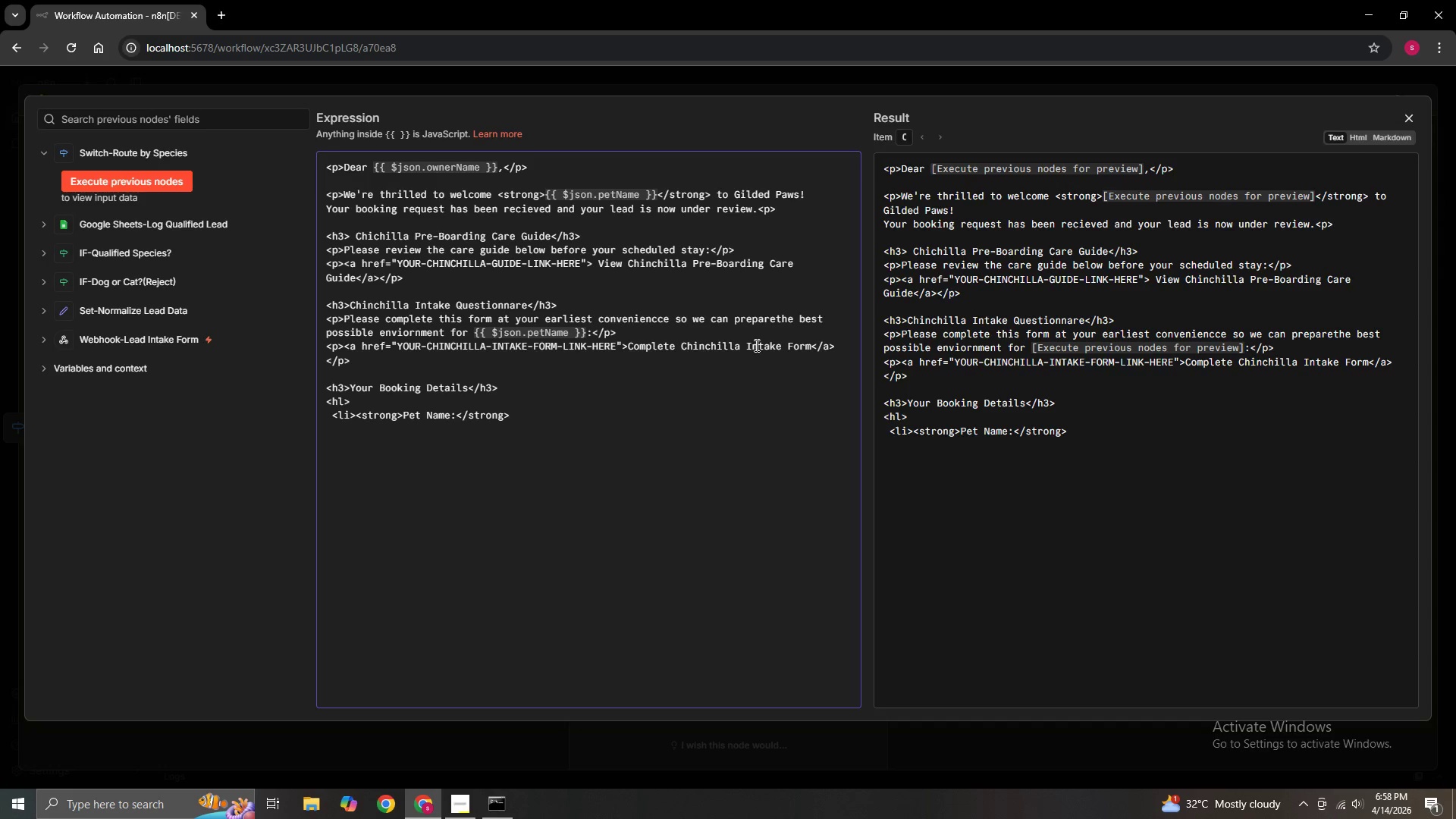 
key(Space)
 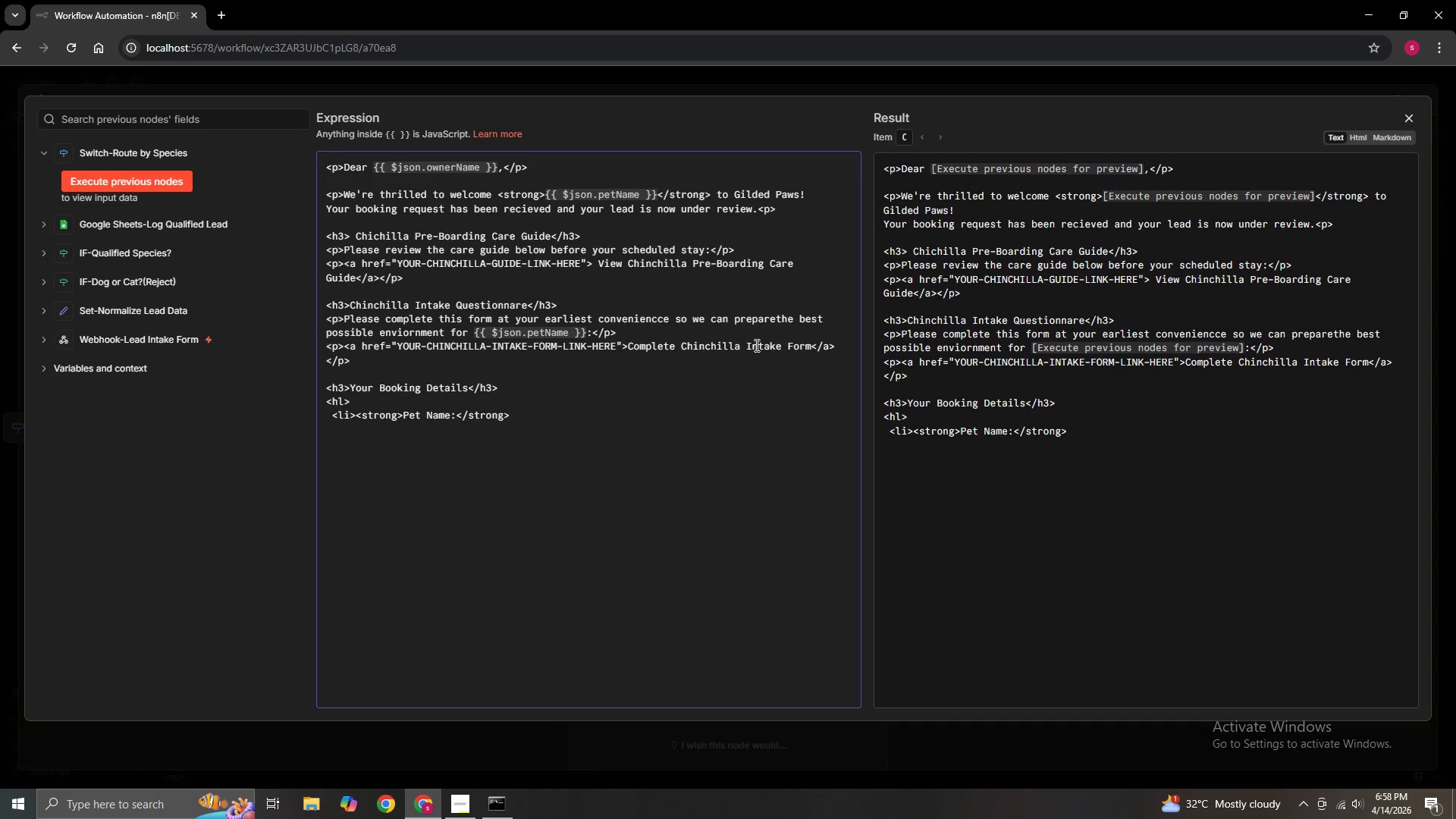 
key(Shift+BracketLeft)
 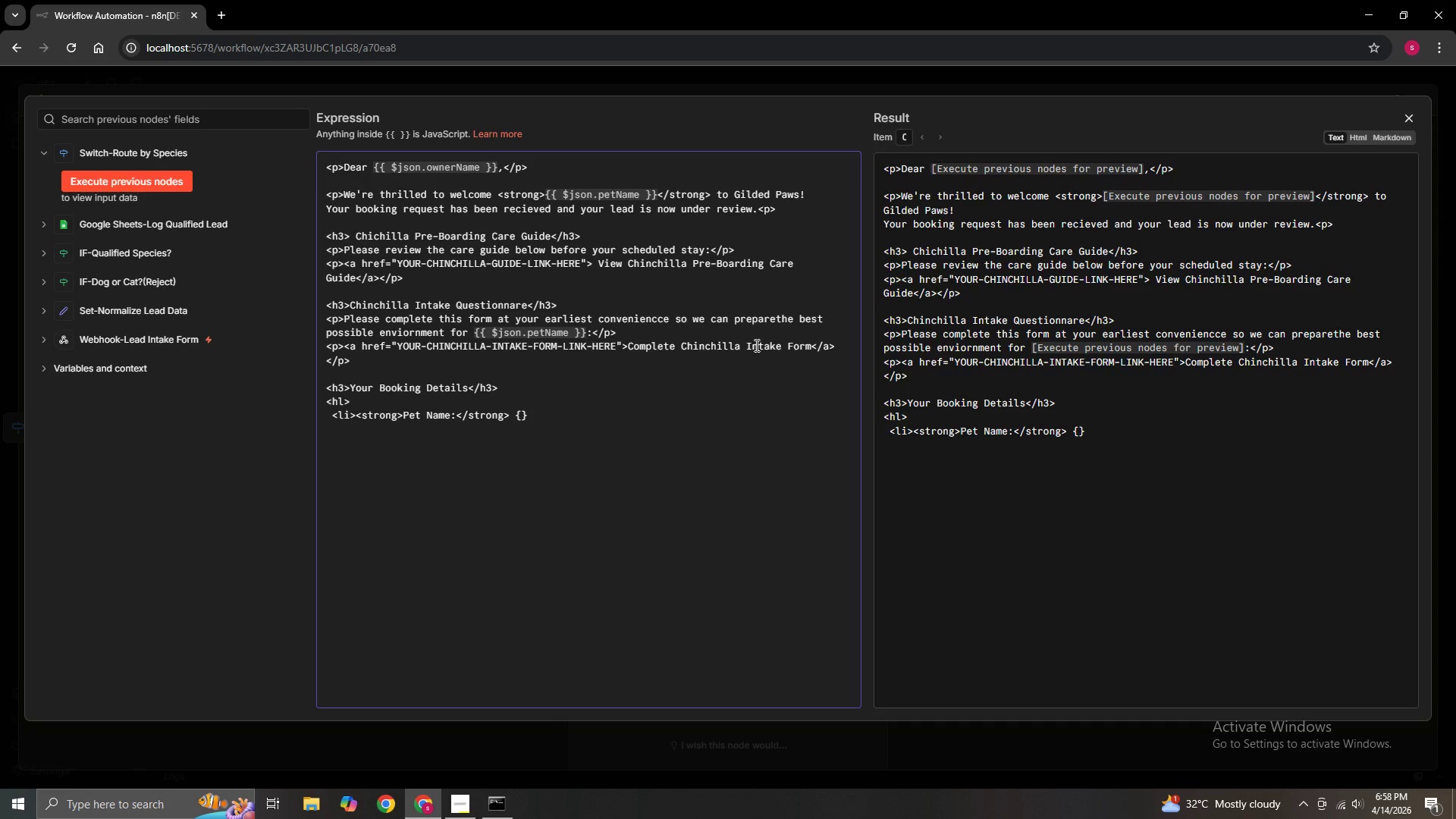 
key(Shift+BracketLeft)
 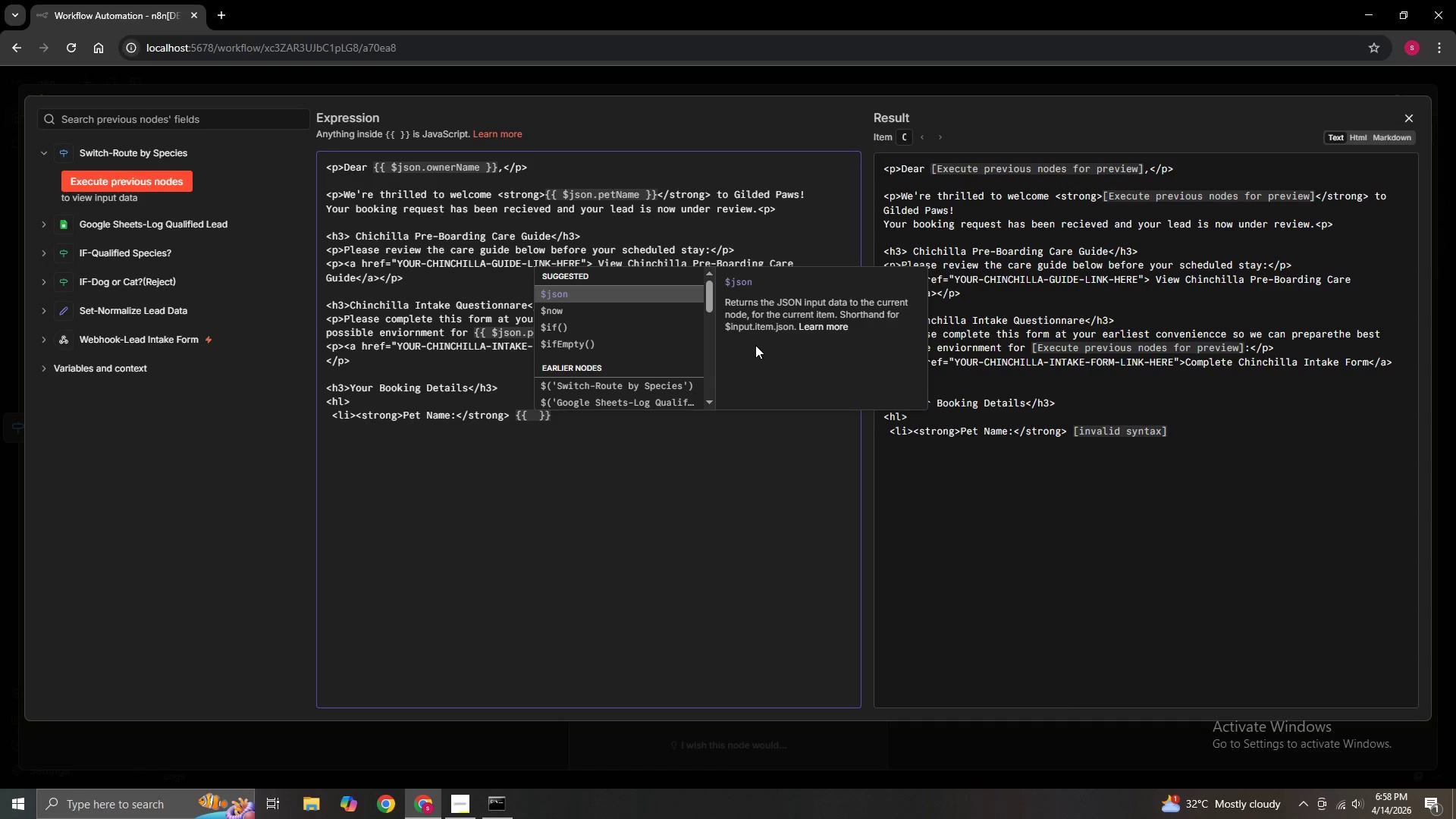 
hold_key(key=ShiftRight, duration=1.06)
 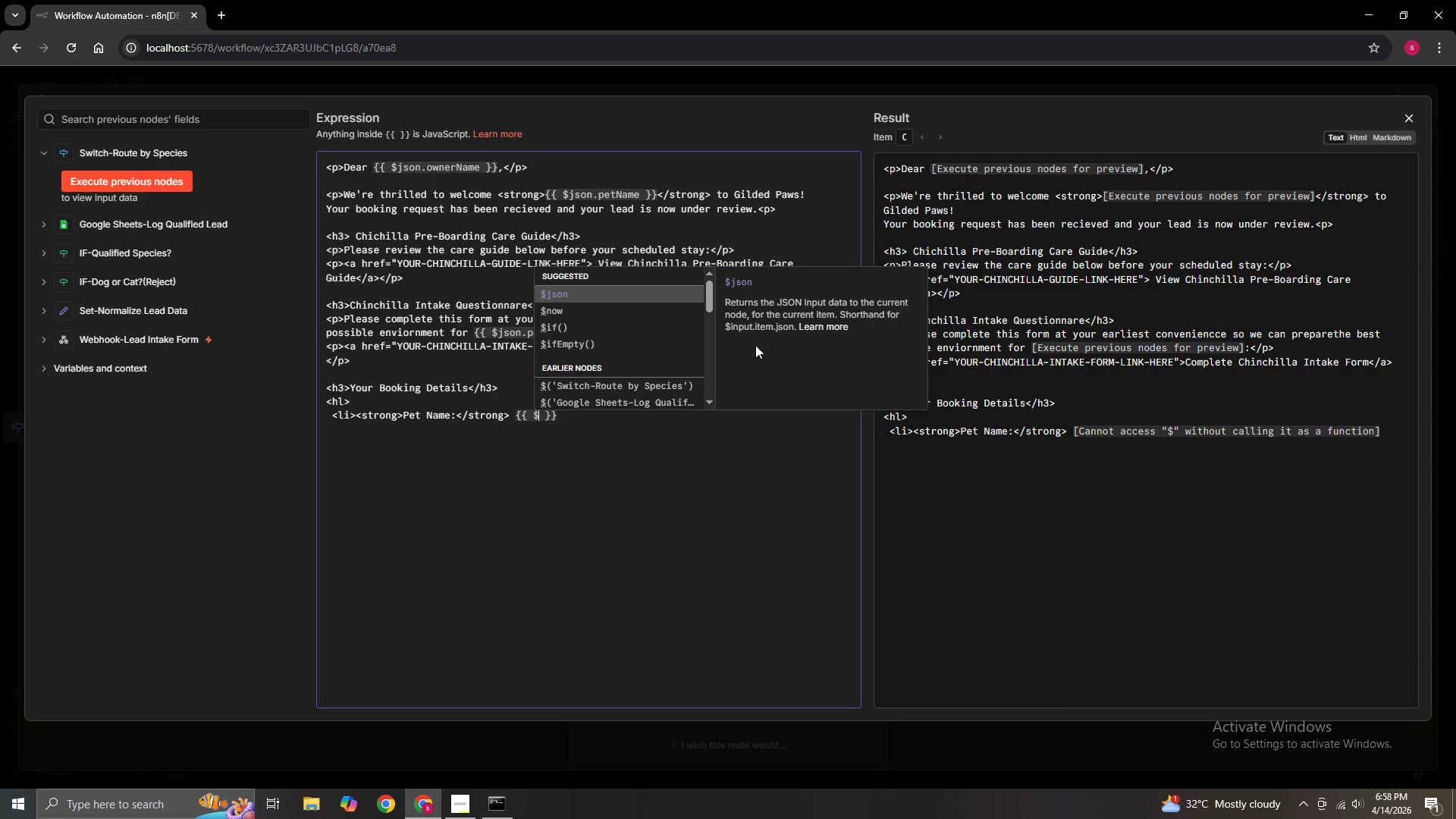 
hold_key(key=4, duration=0.36)
 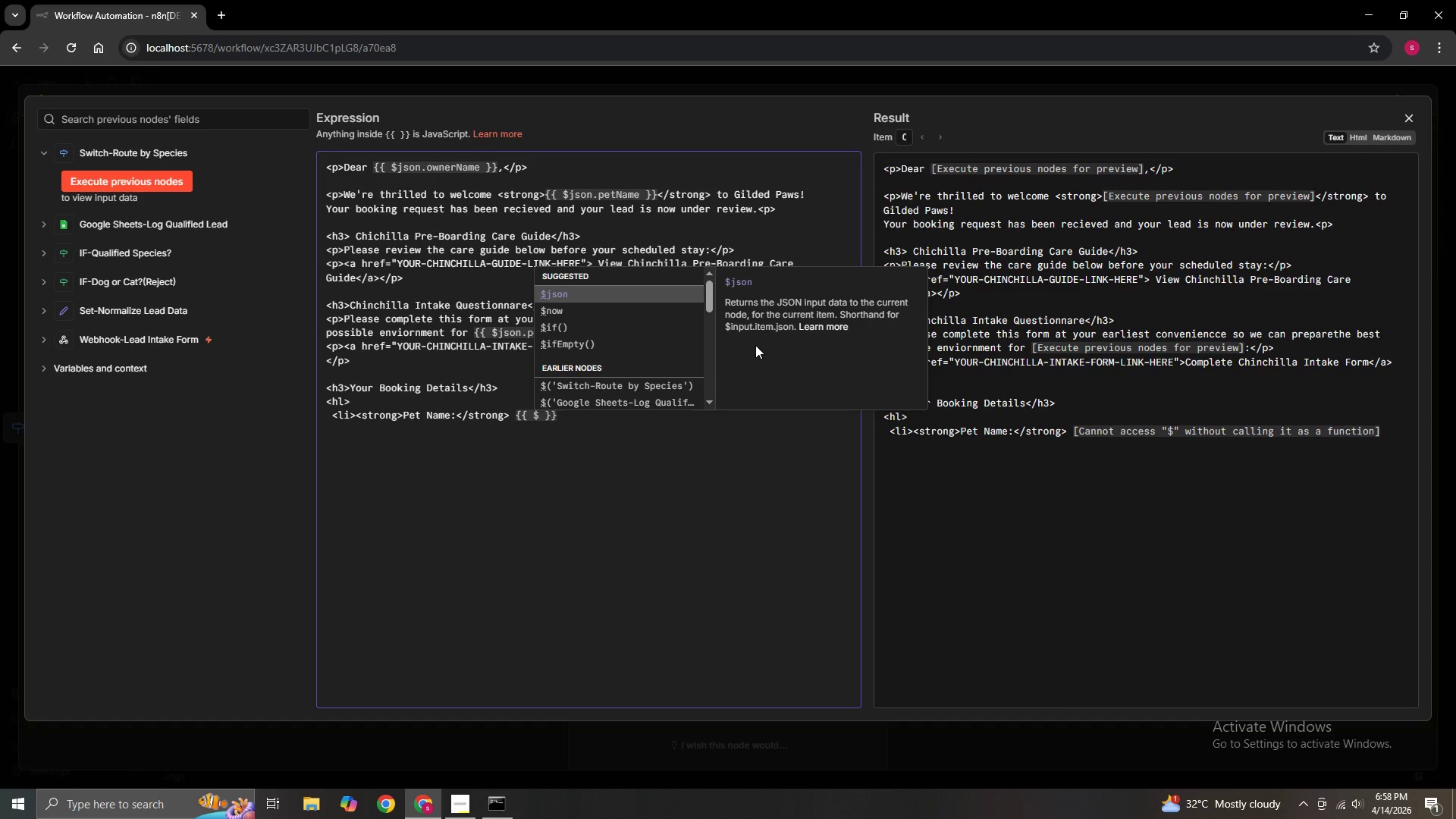 
type(json.petnAME)
 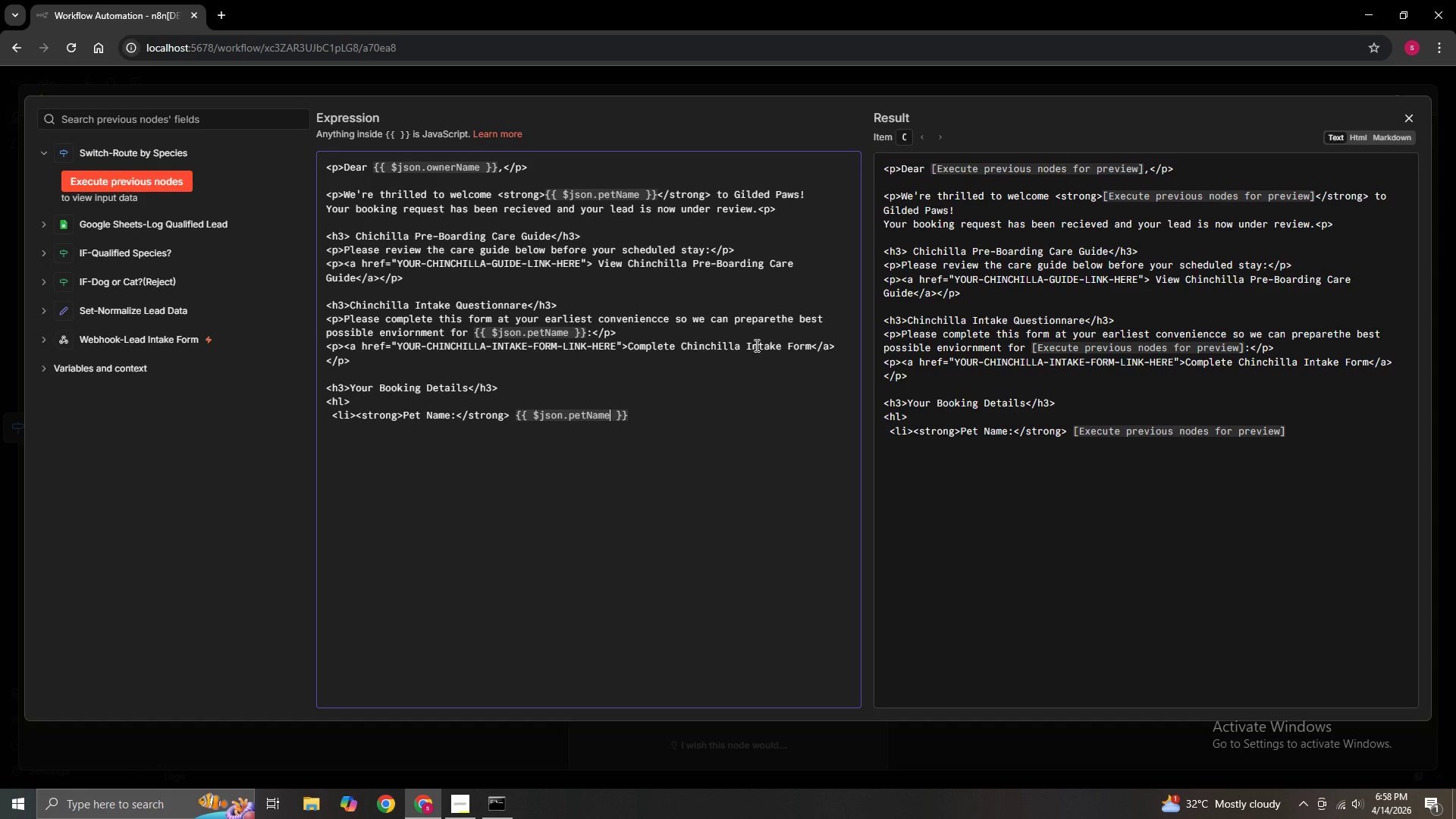 
hold_key(key=CapsLock, duration=0.42)
 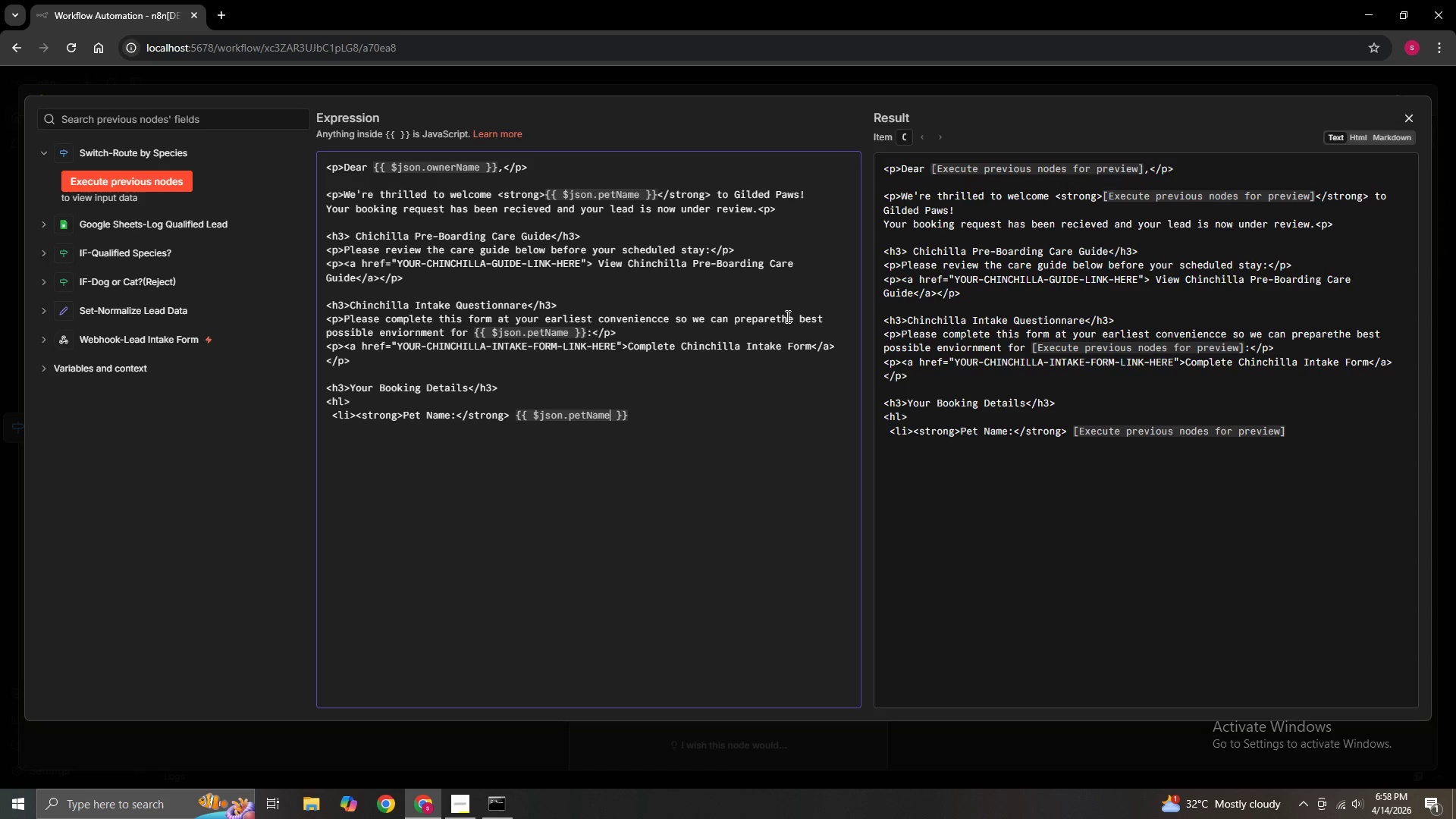 
left_click([639, 418])
 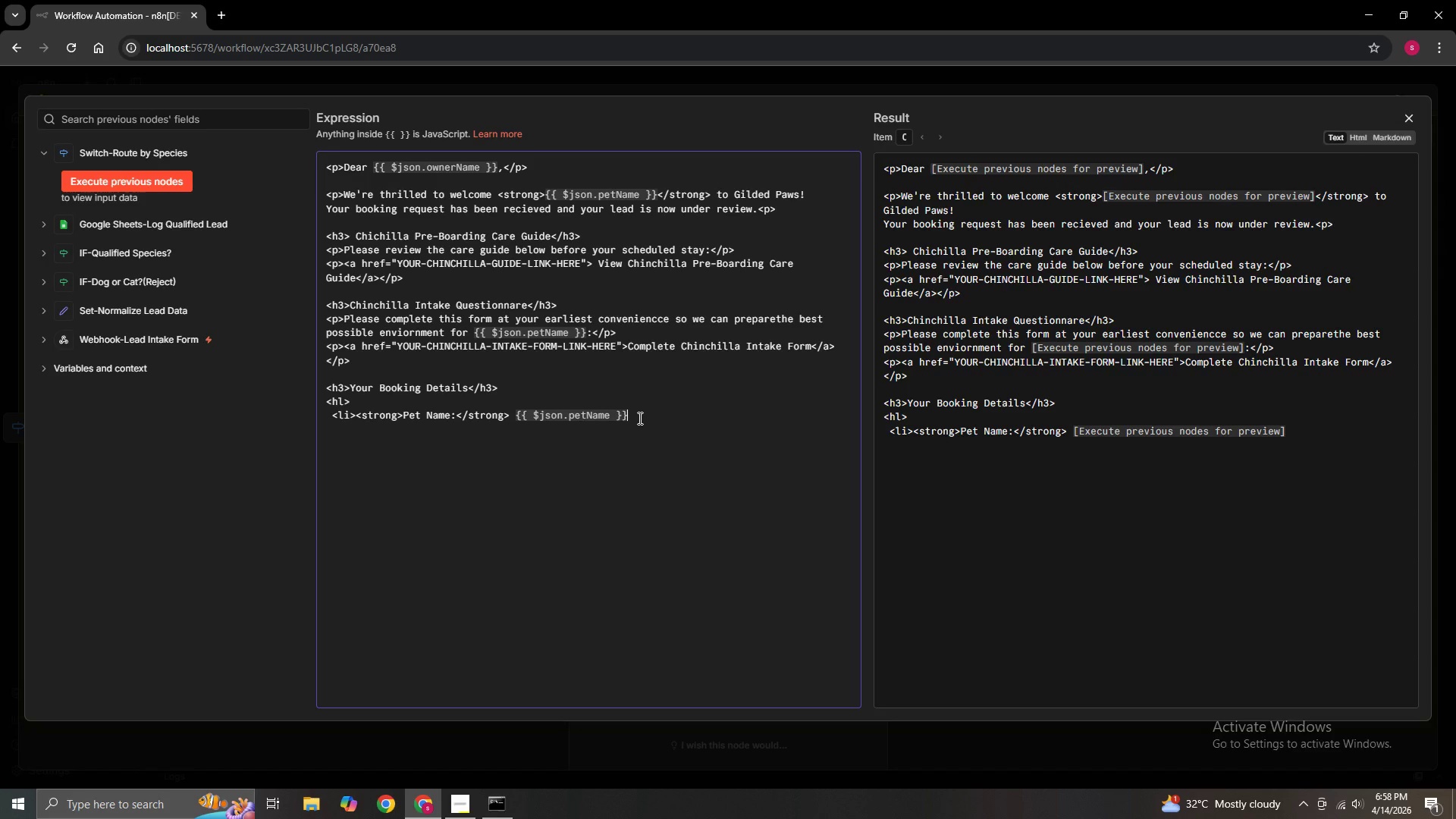 
type(</li>)
 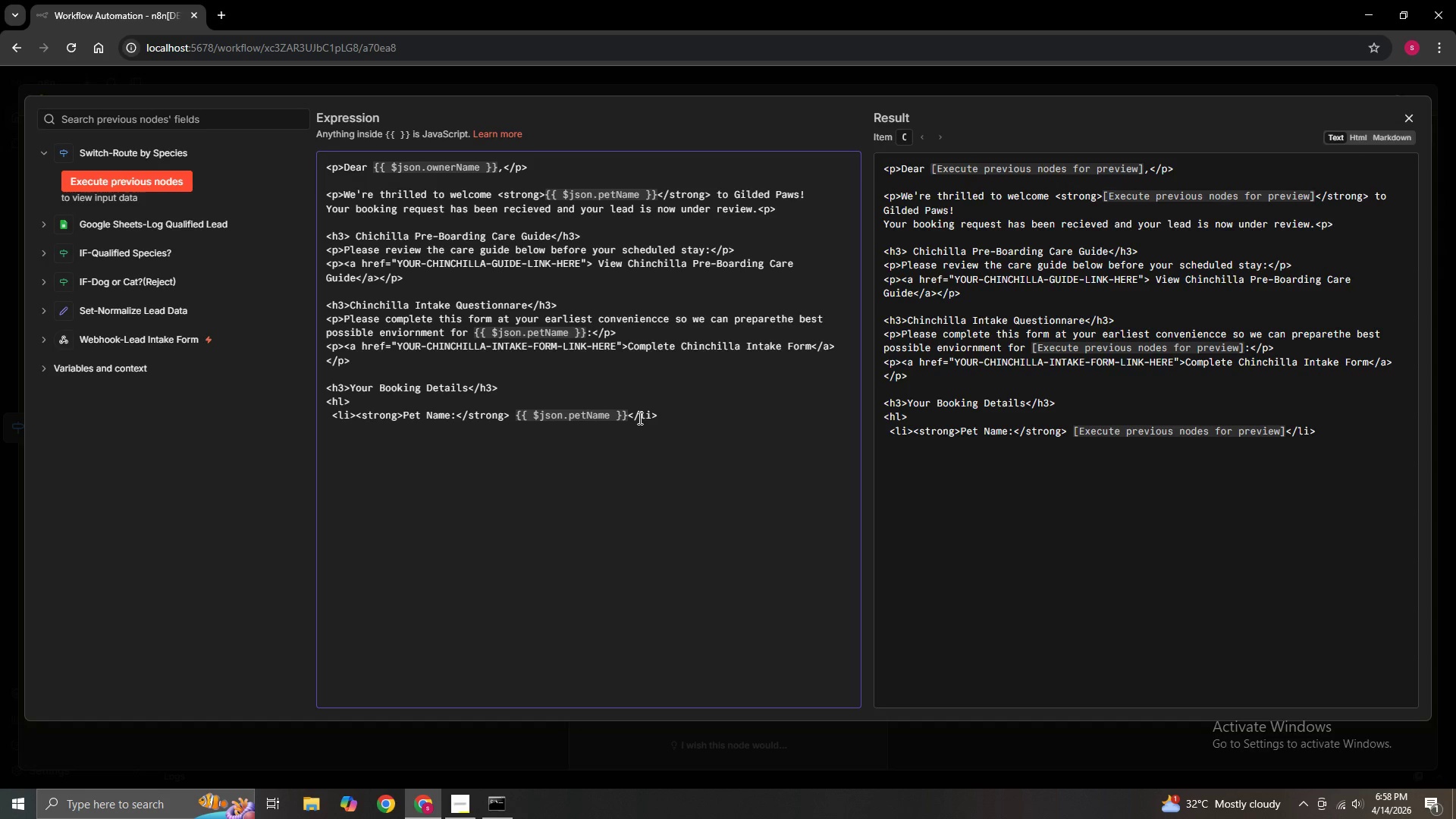 
key(Enter)
 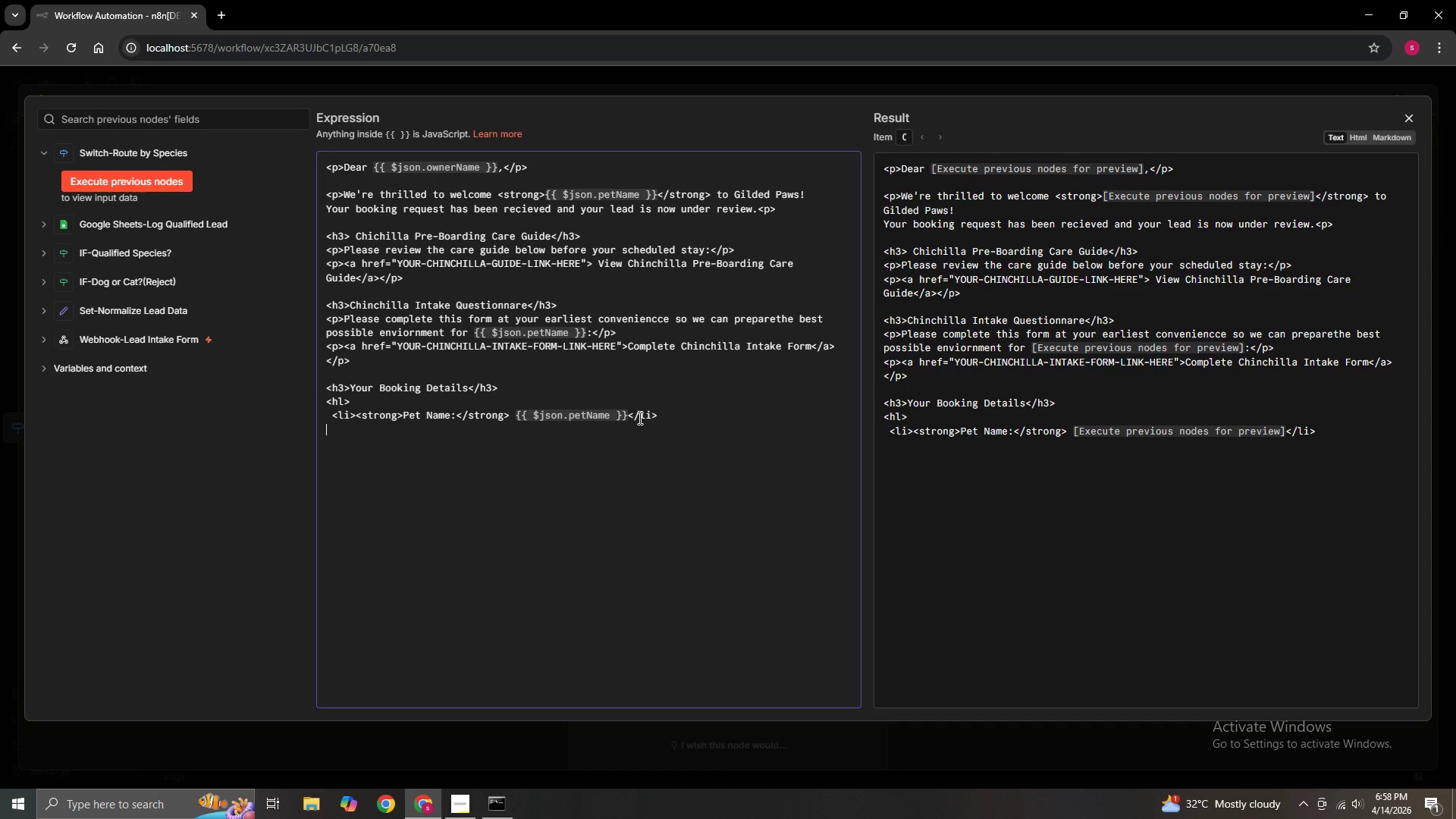 
key(Space)
 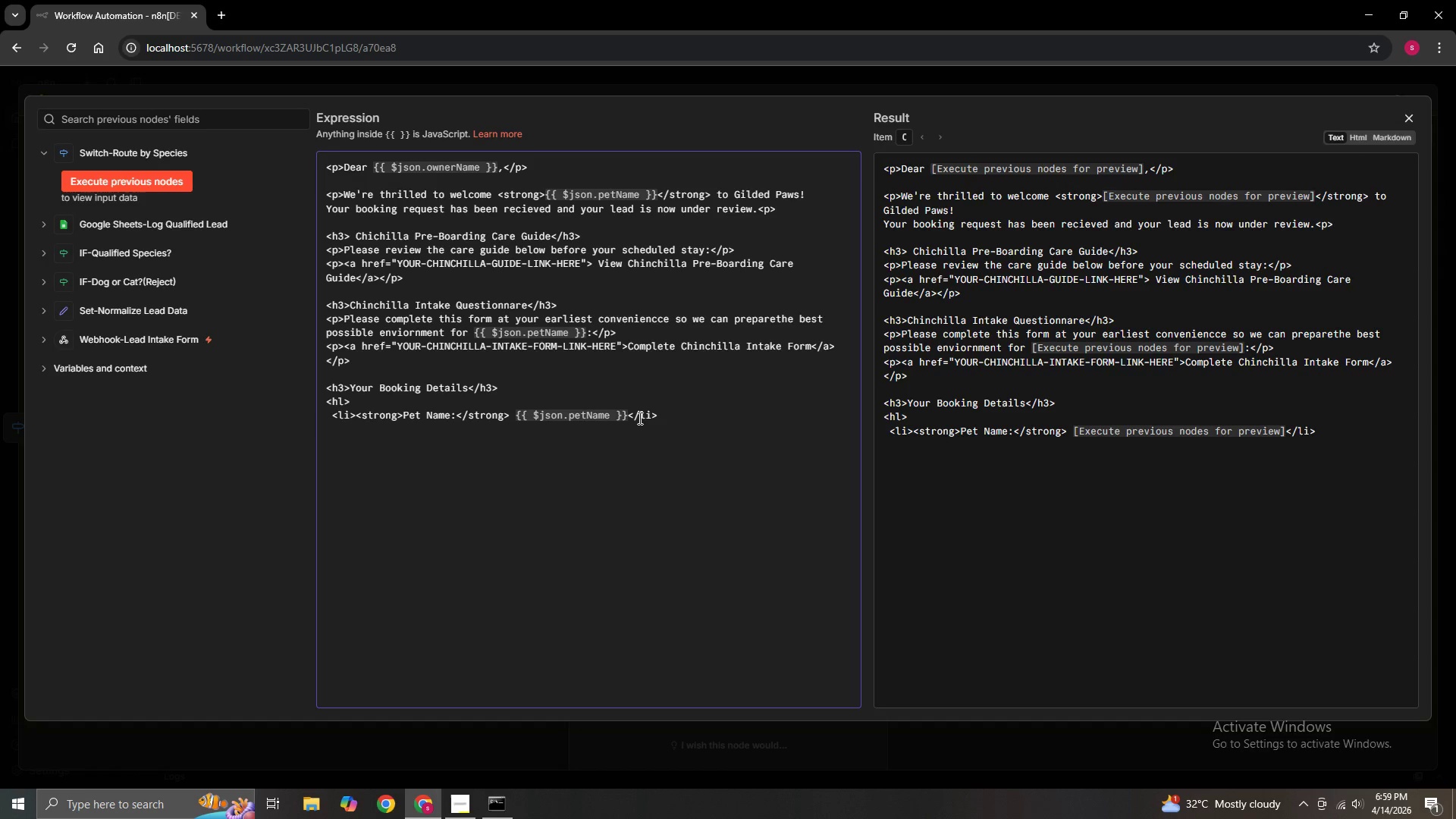 
key(Shift+Comma)
 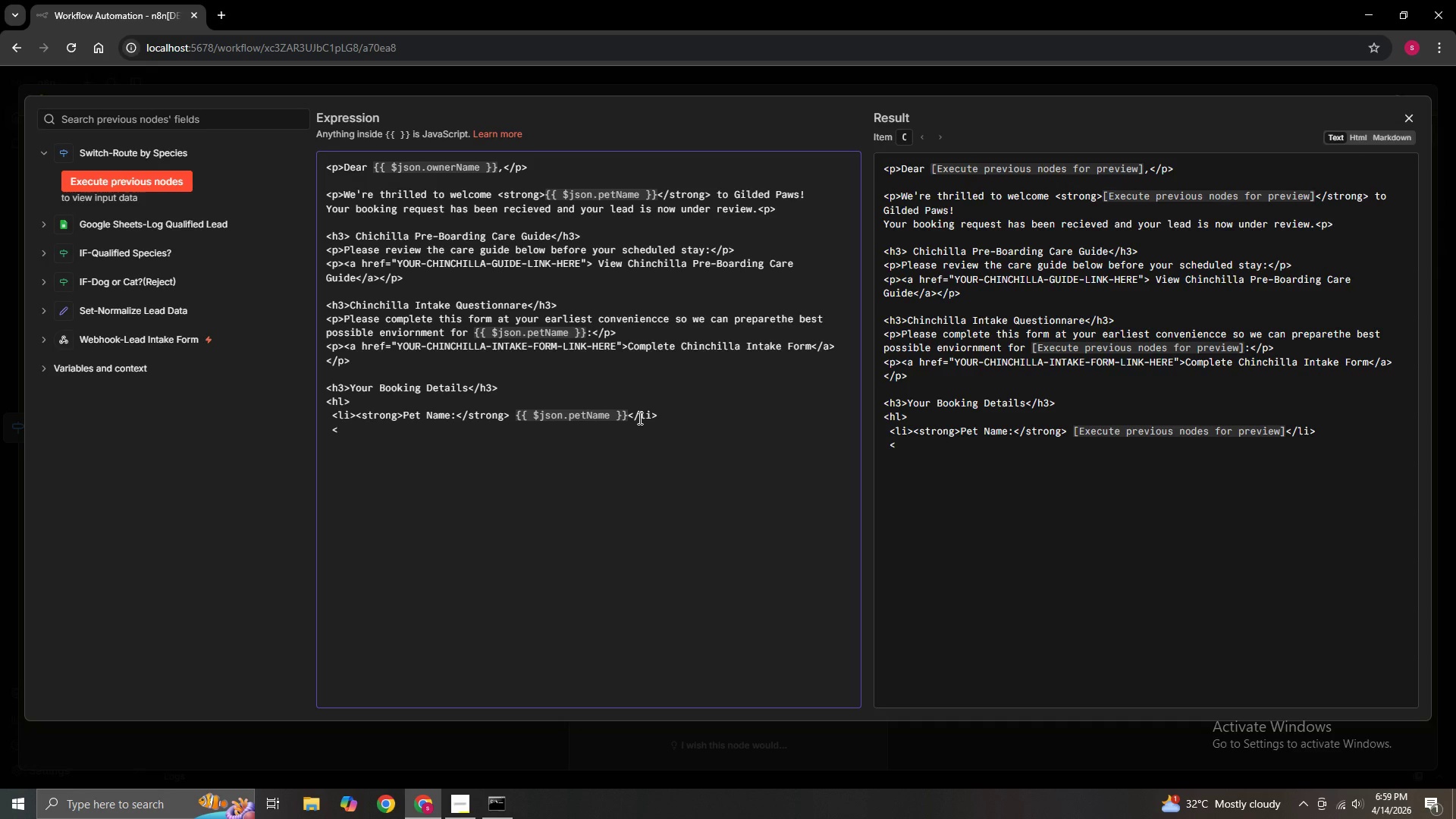 
wait(8.91)
 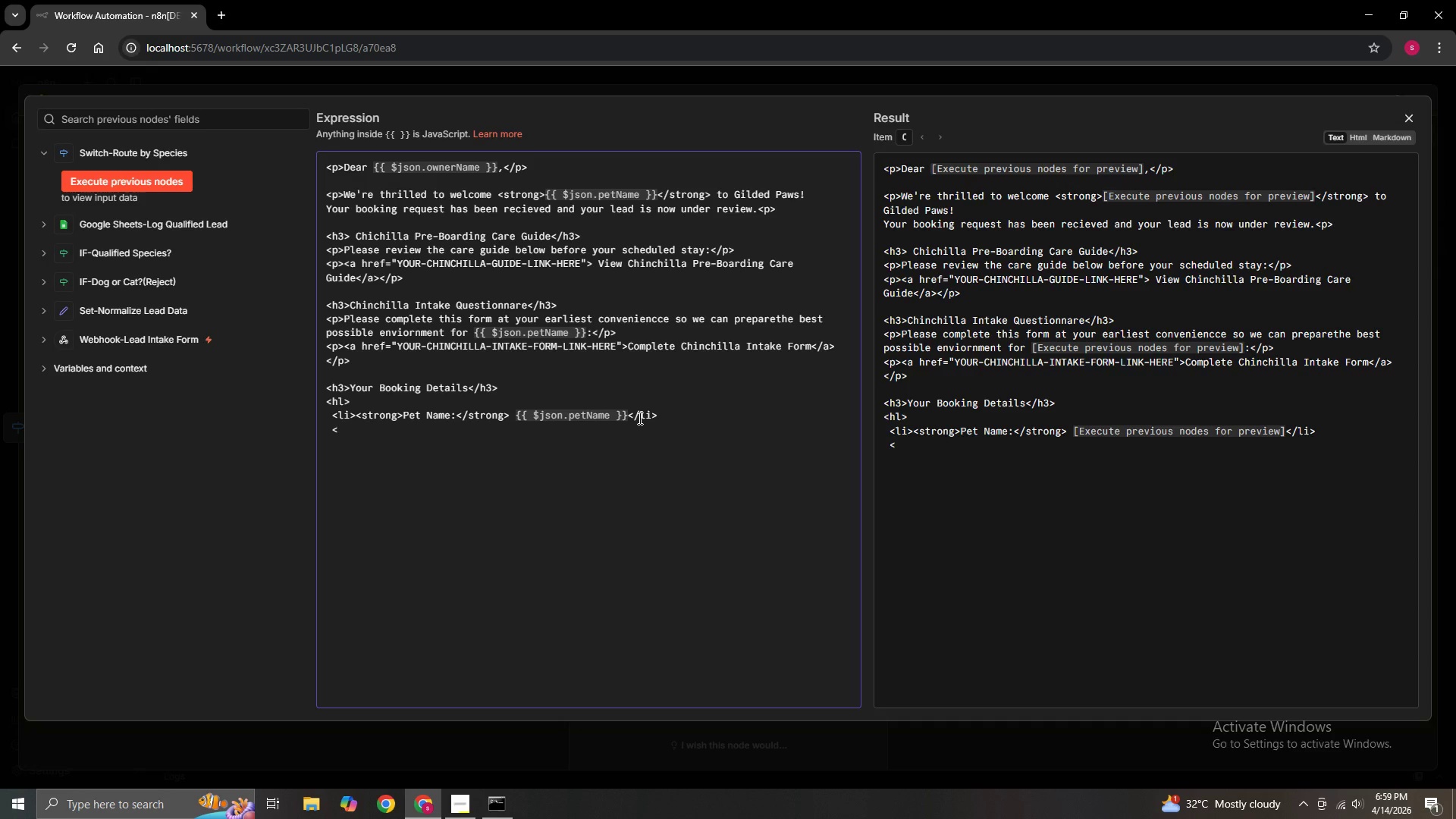 
type(li><srong>)
 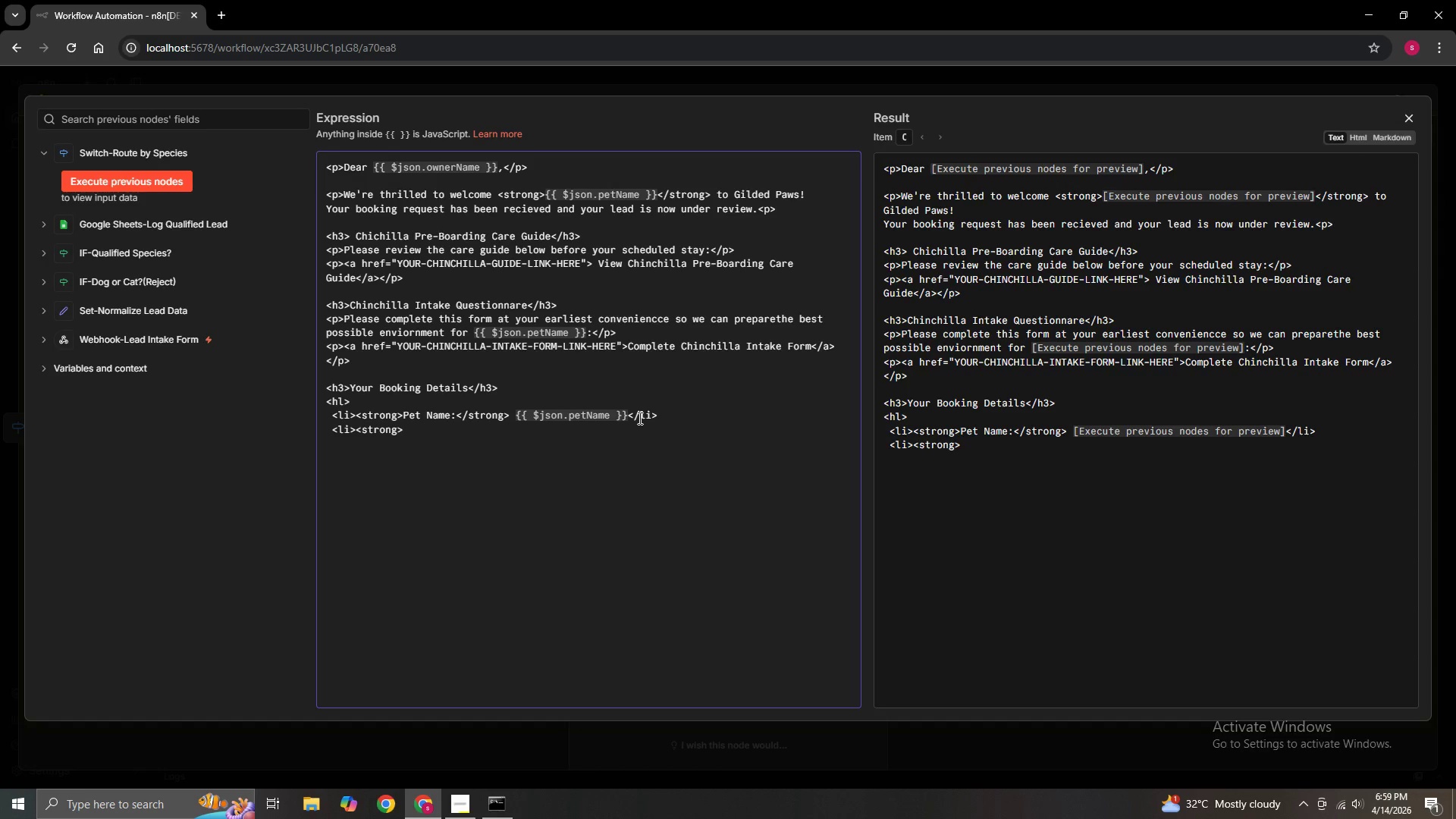 
 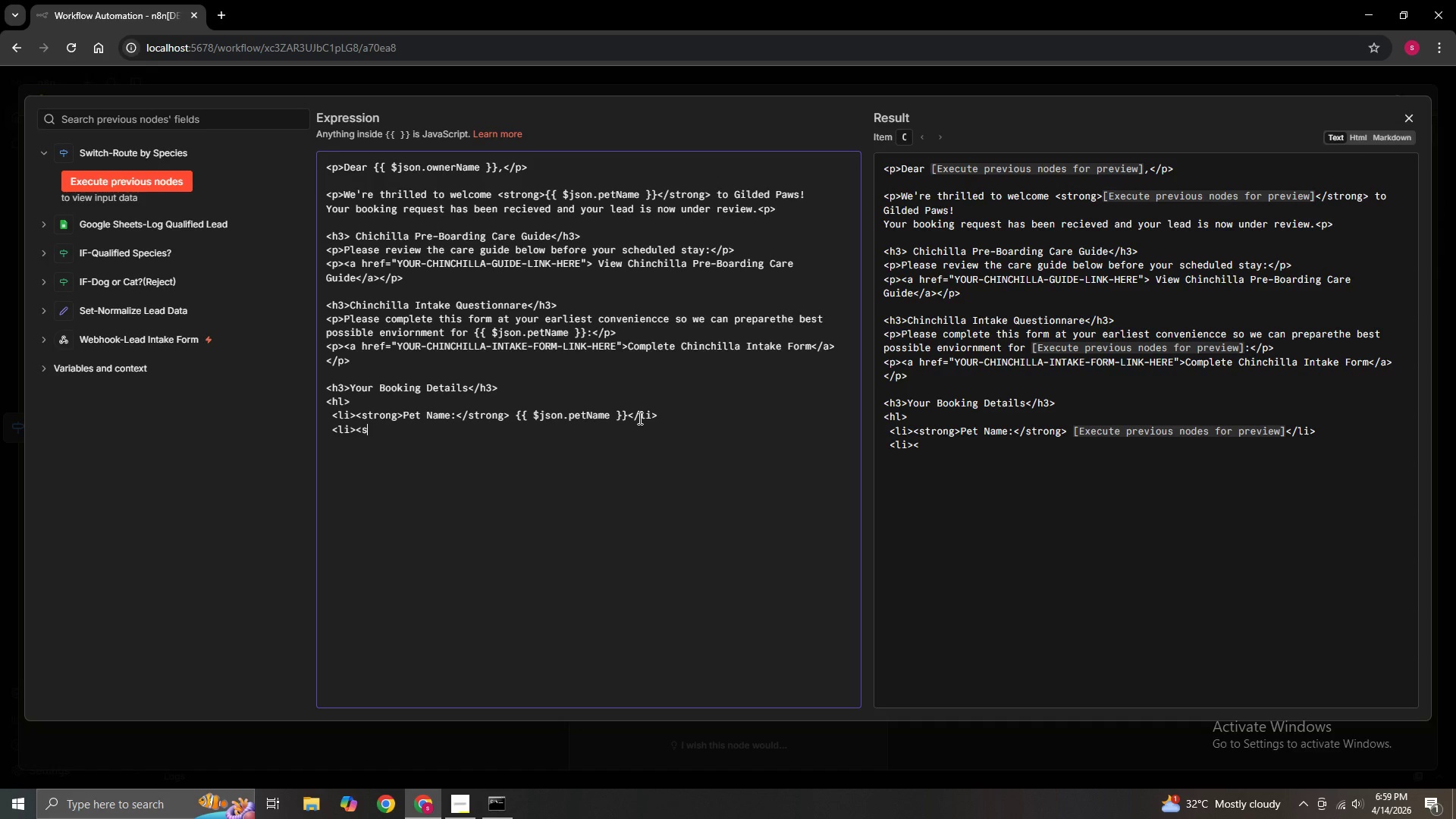 
hold_key(key=T, duration=0.34)
 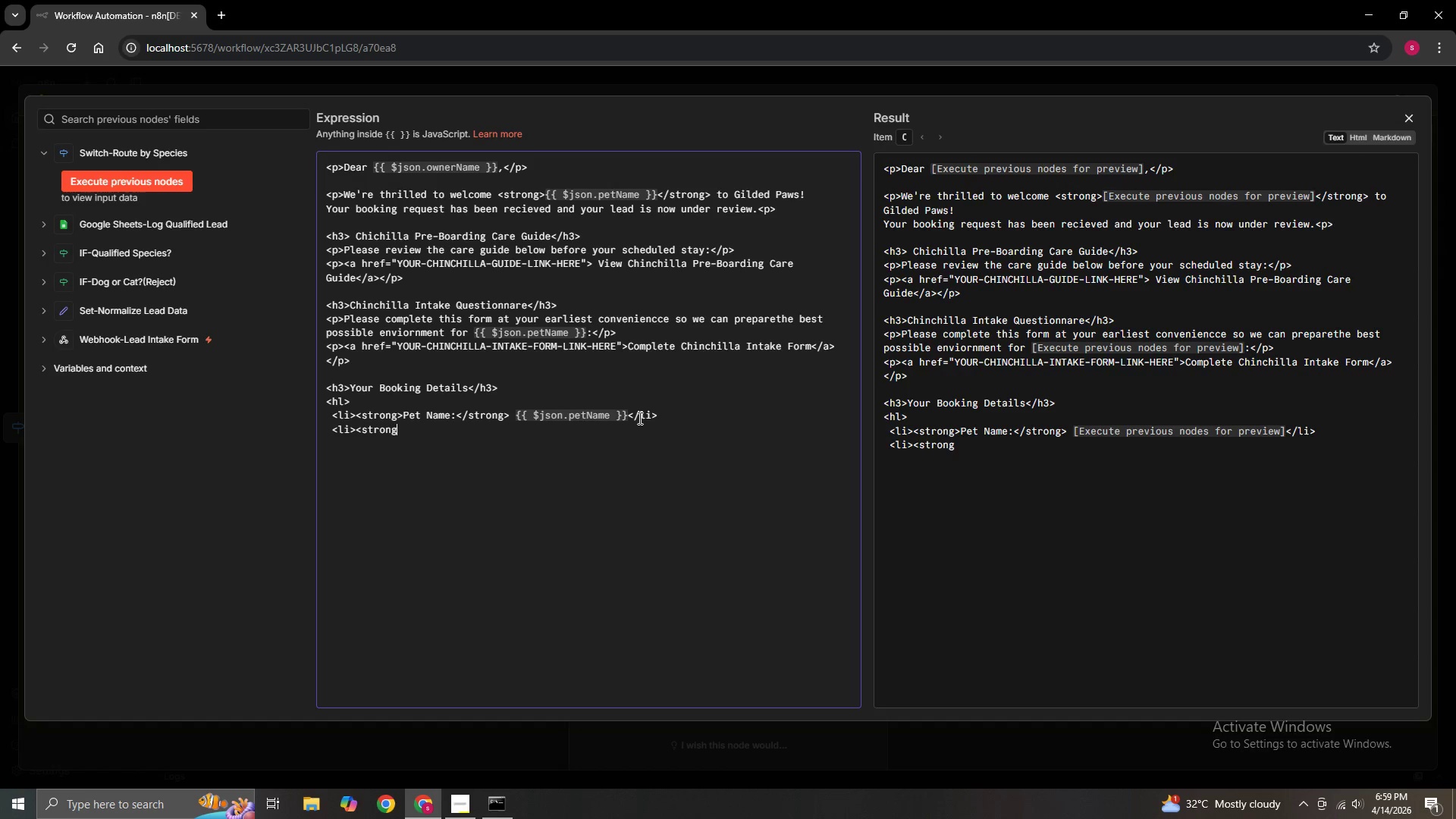 
type(Check In)
 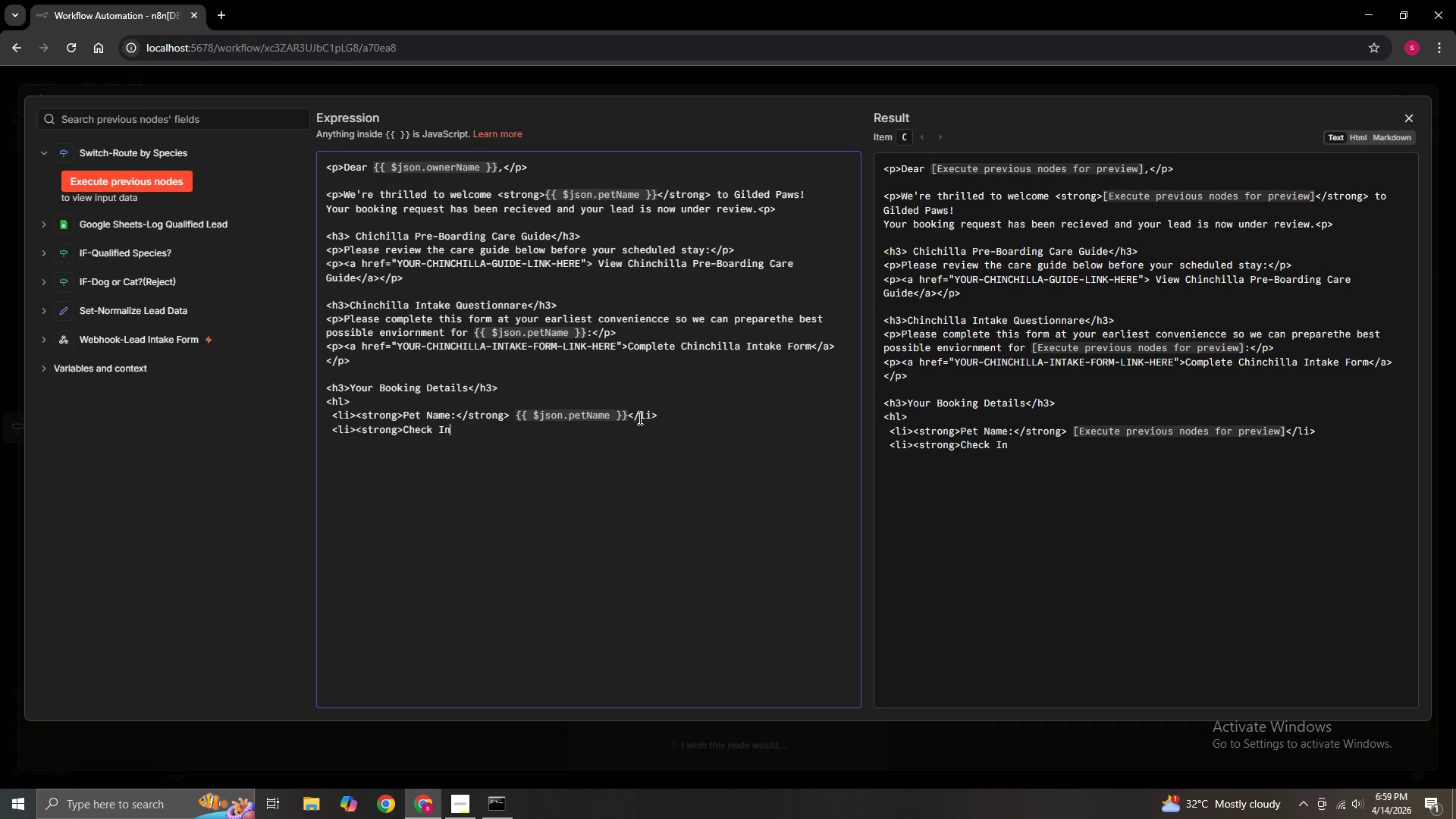 
key(Backspace)
 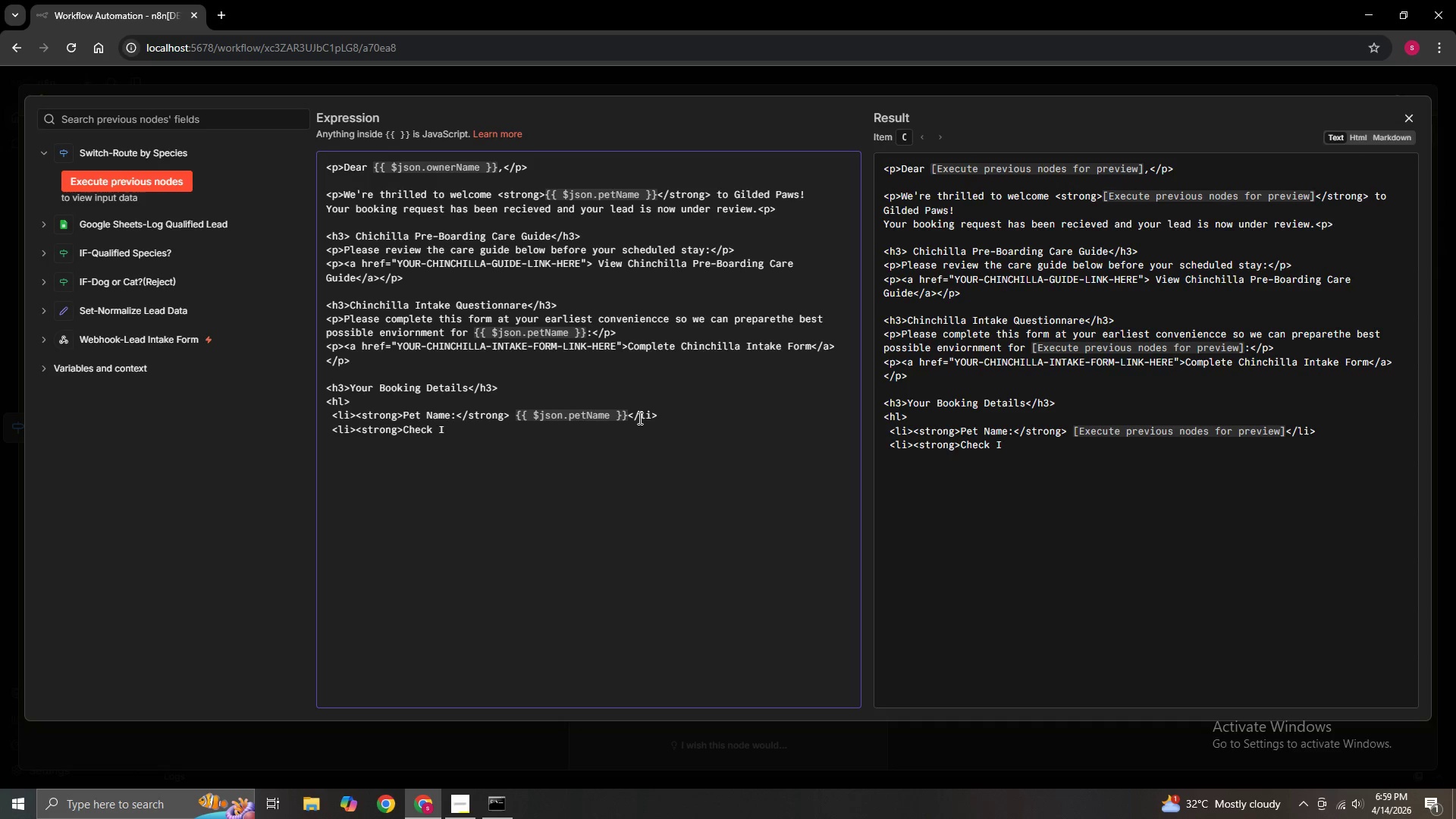 
key(Backspace)
 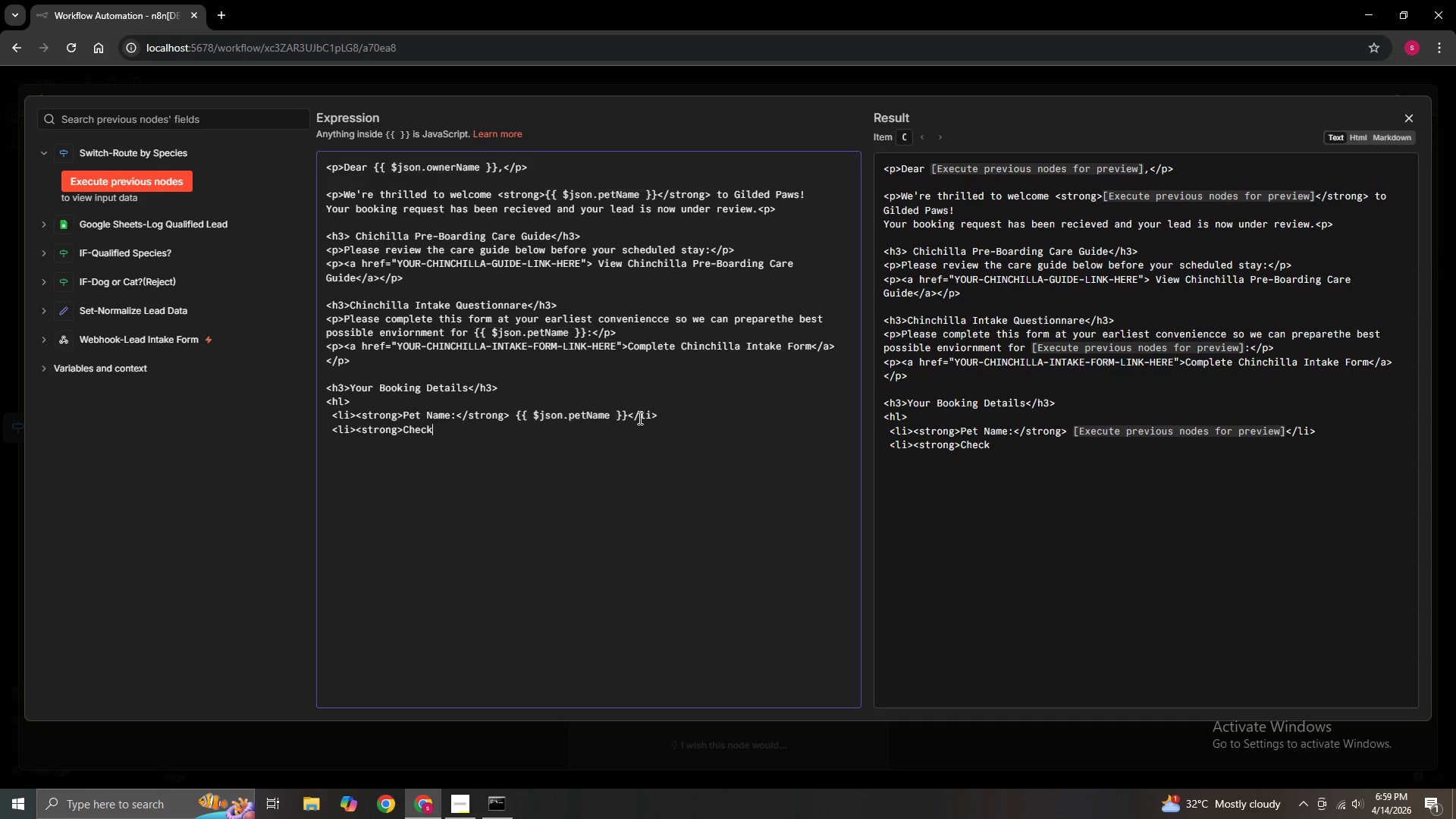 
key(Backspace)
 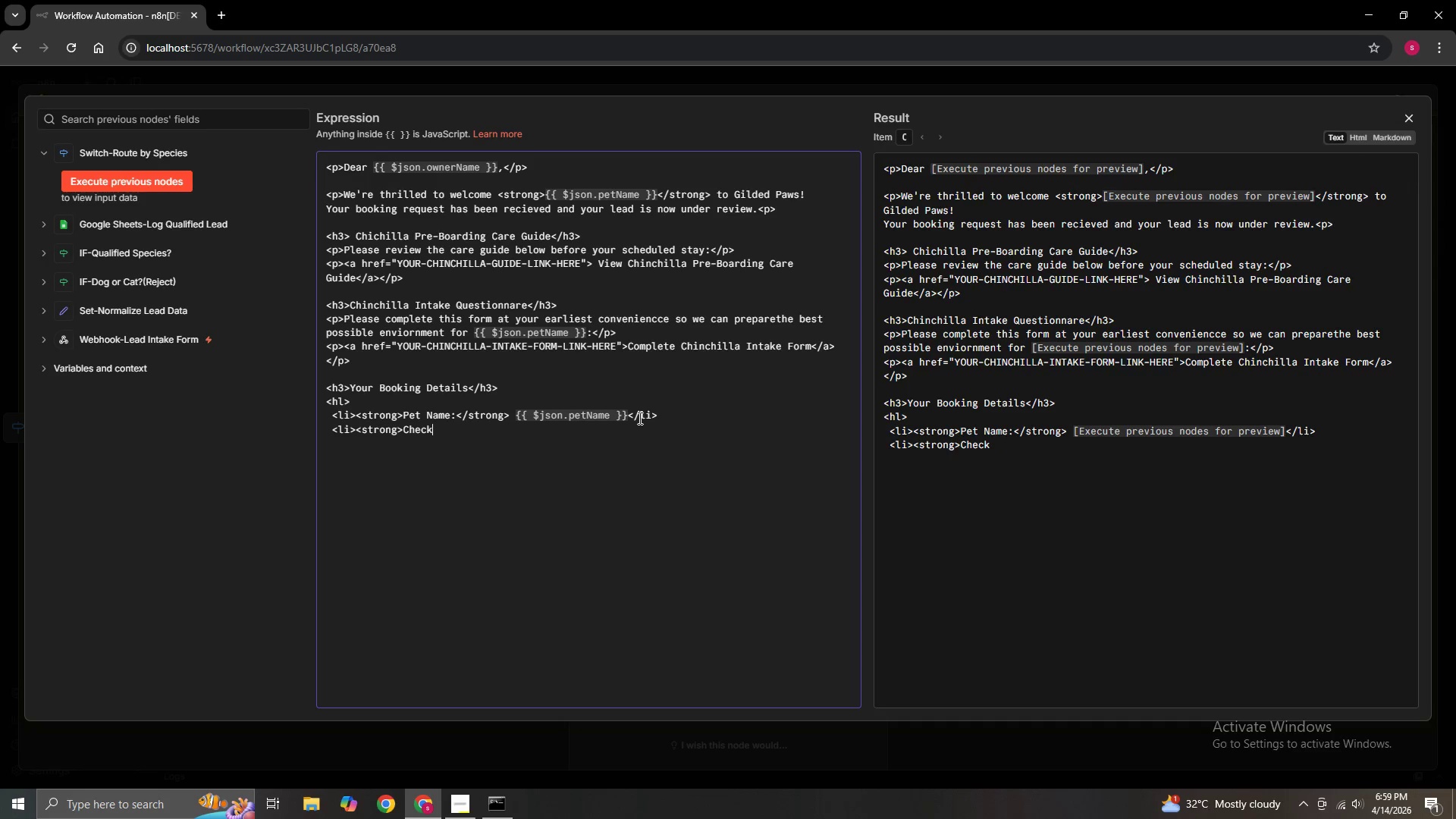 
key(Minus)
 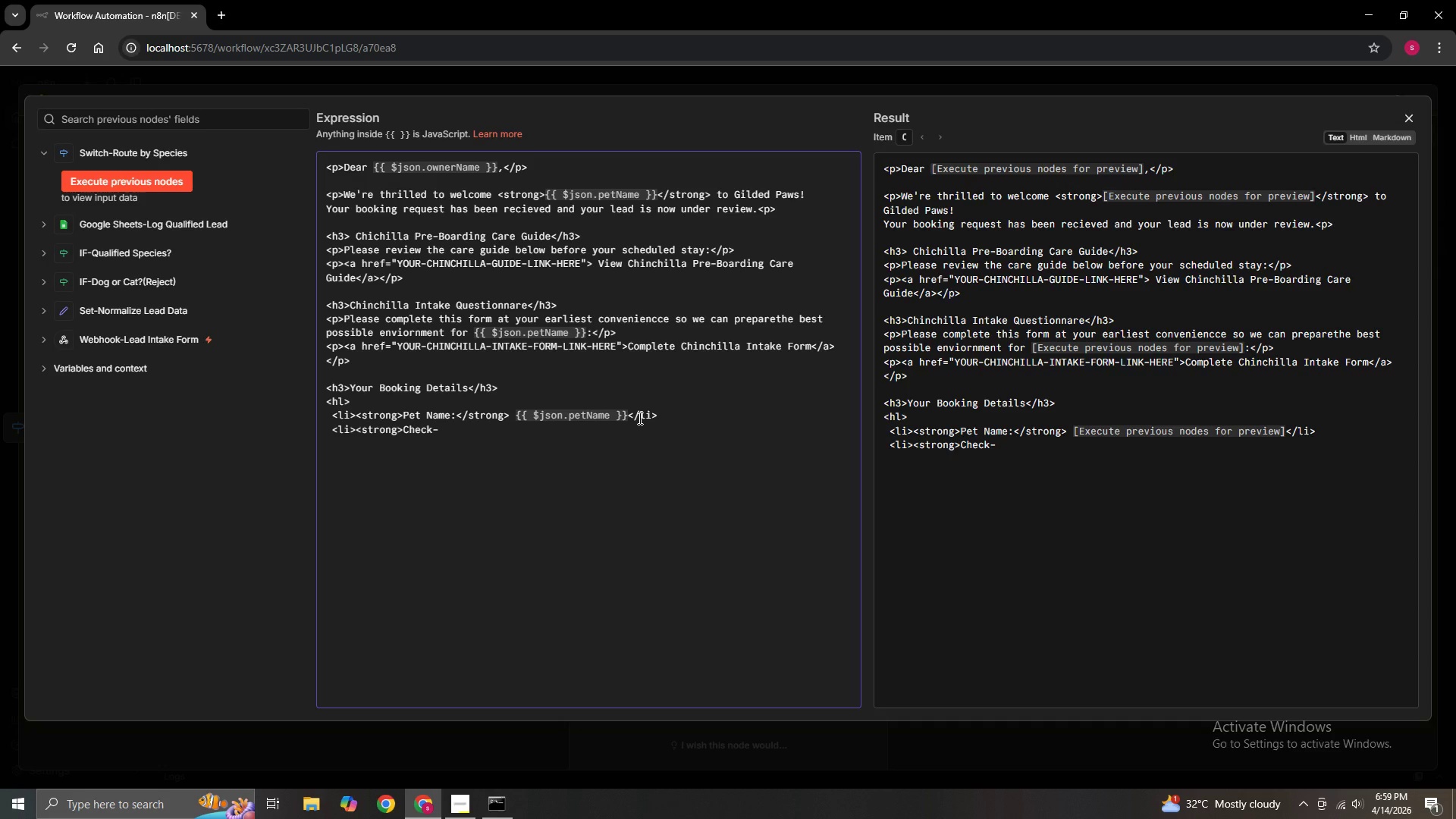 
key(CapsLock)
 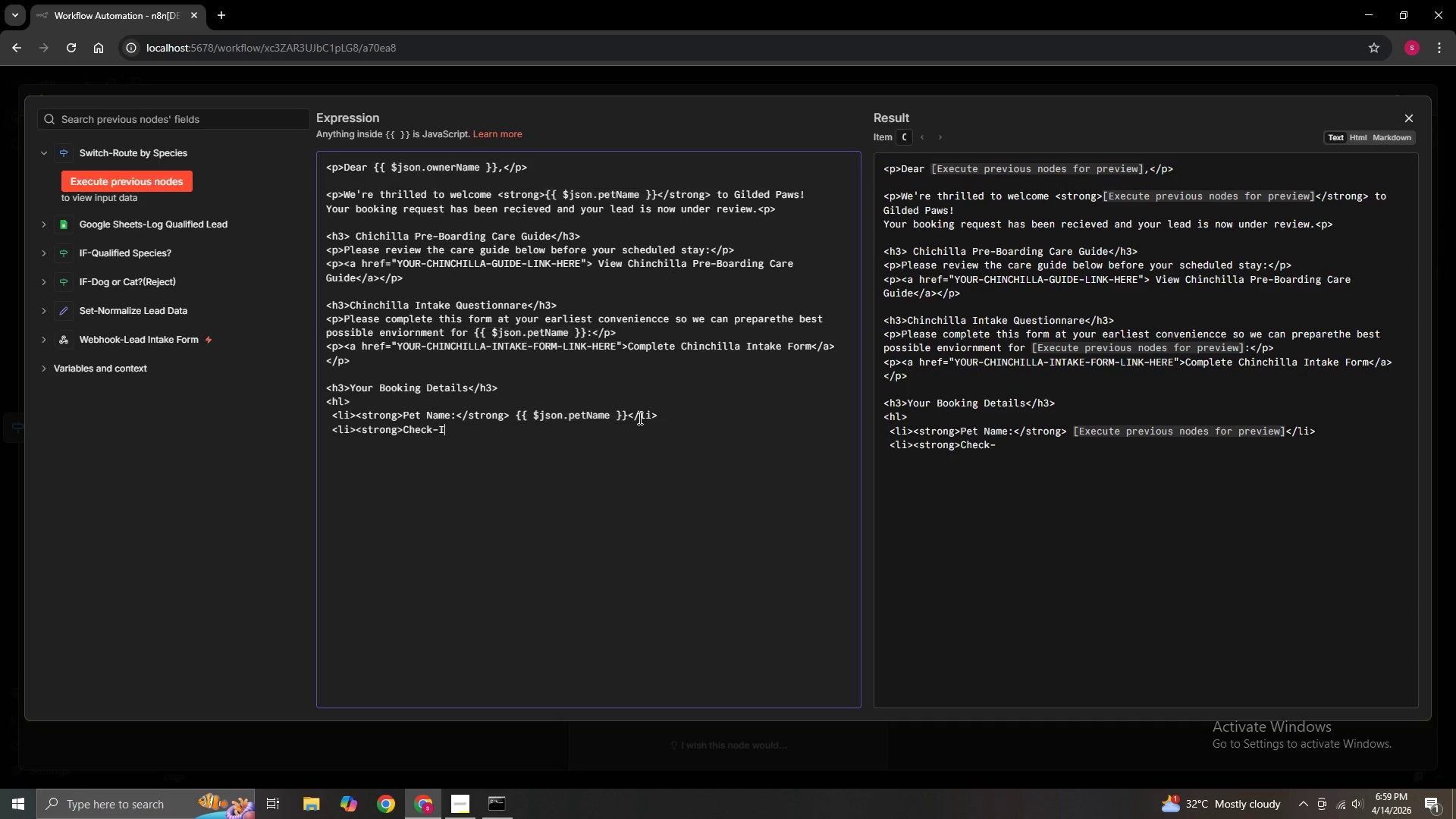 
key(I)
 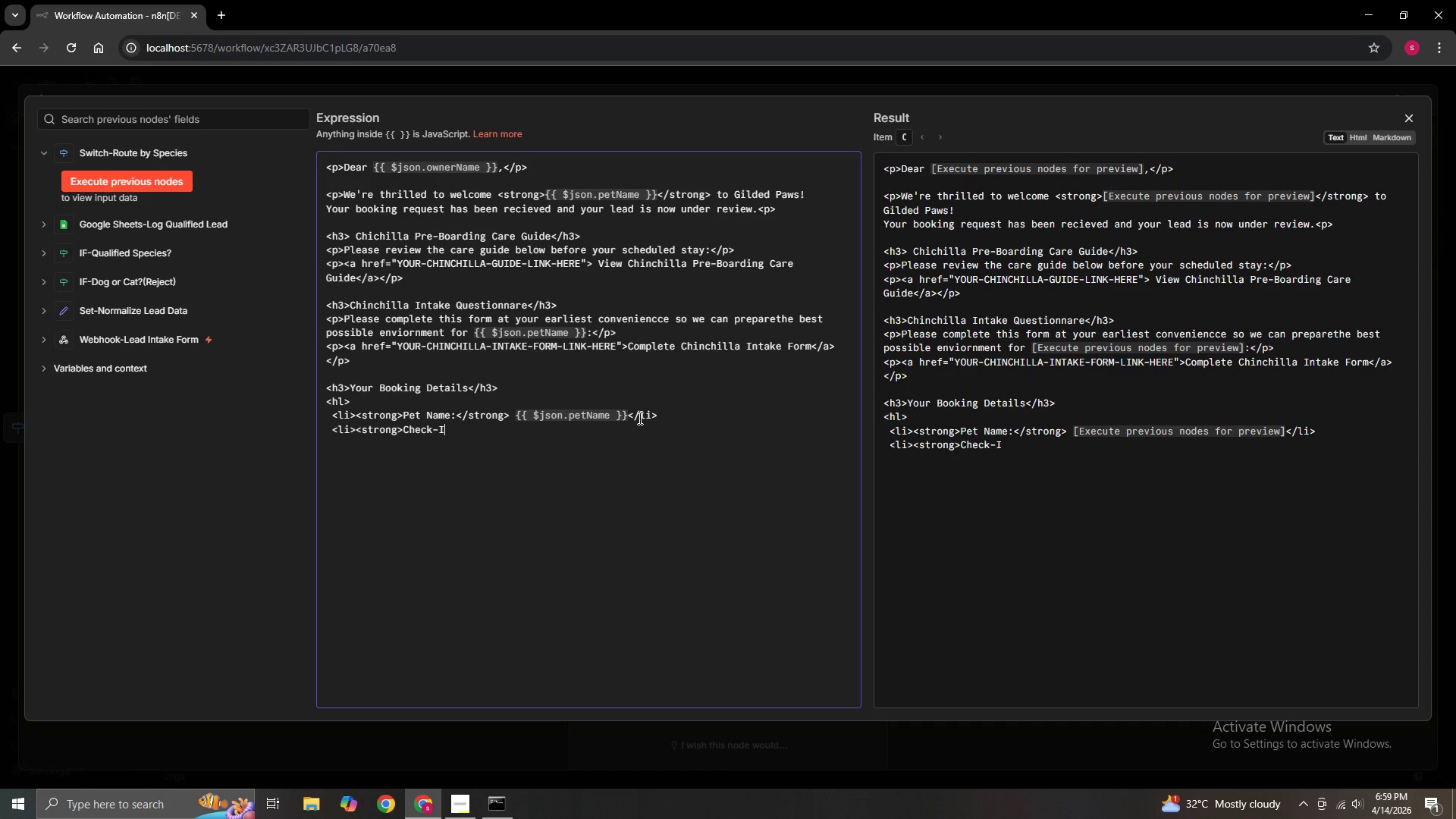 
key(CapsLock)
 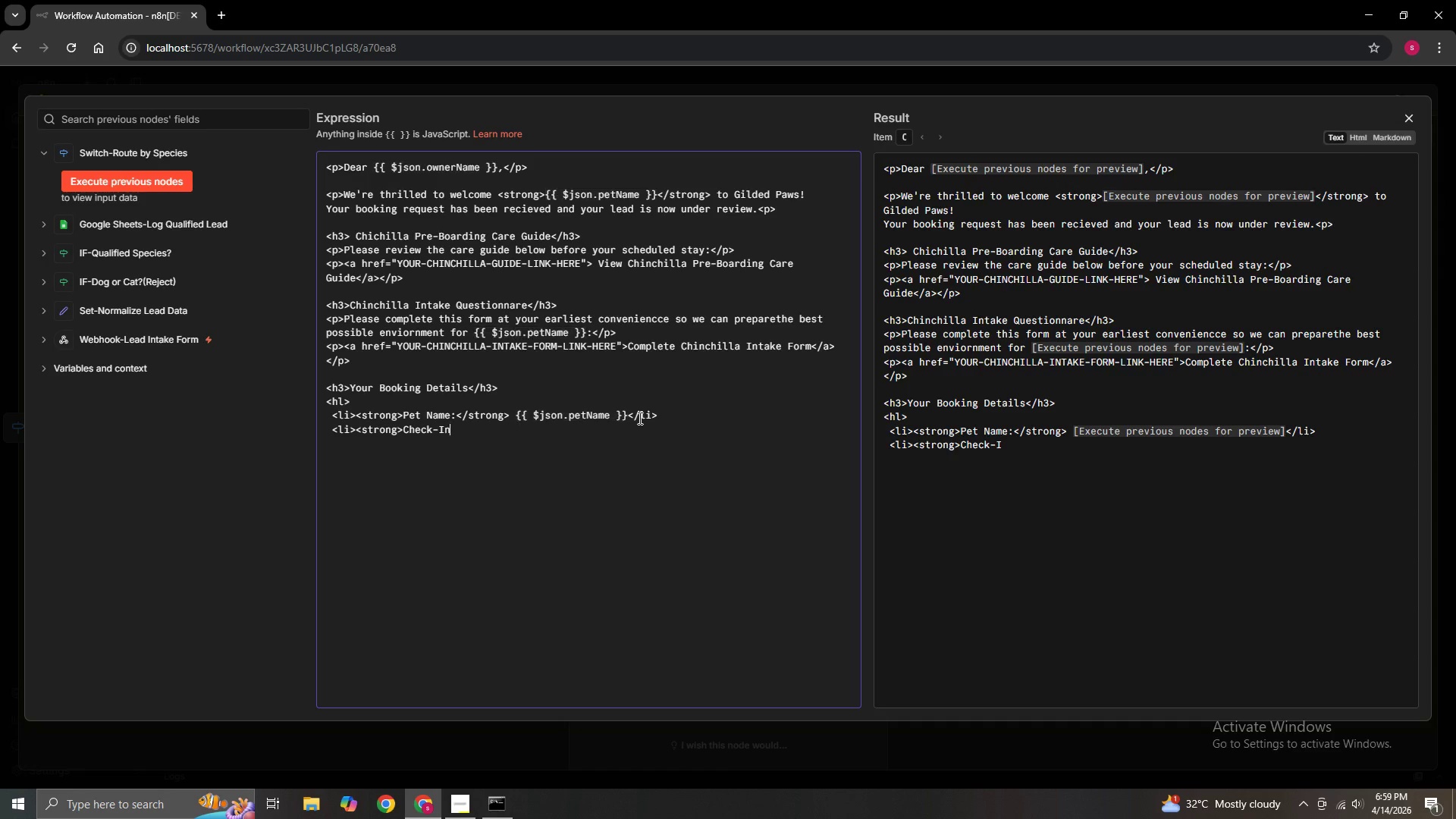 
key(N)
 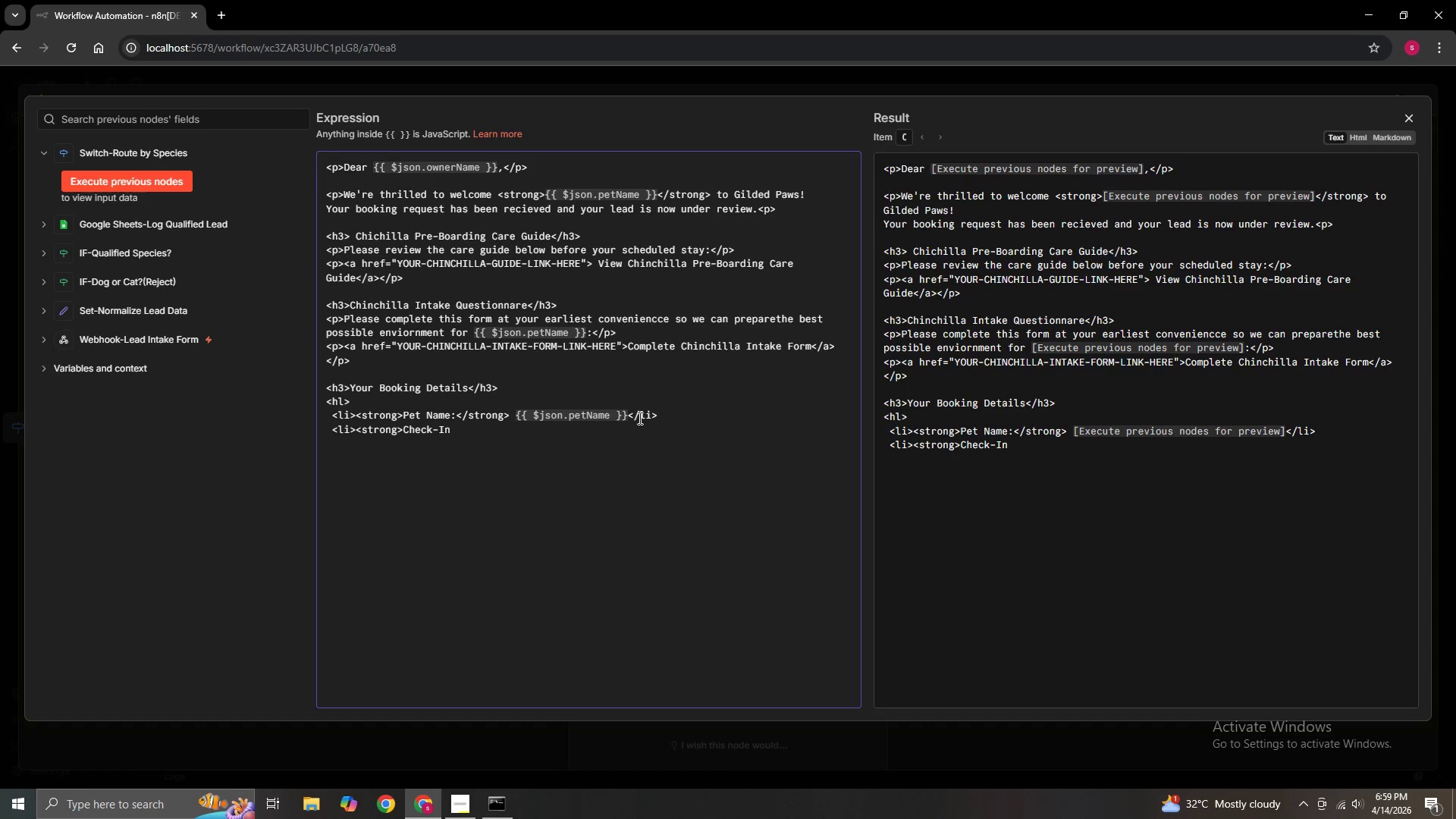 
key(Shift+Semicolon)
 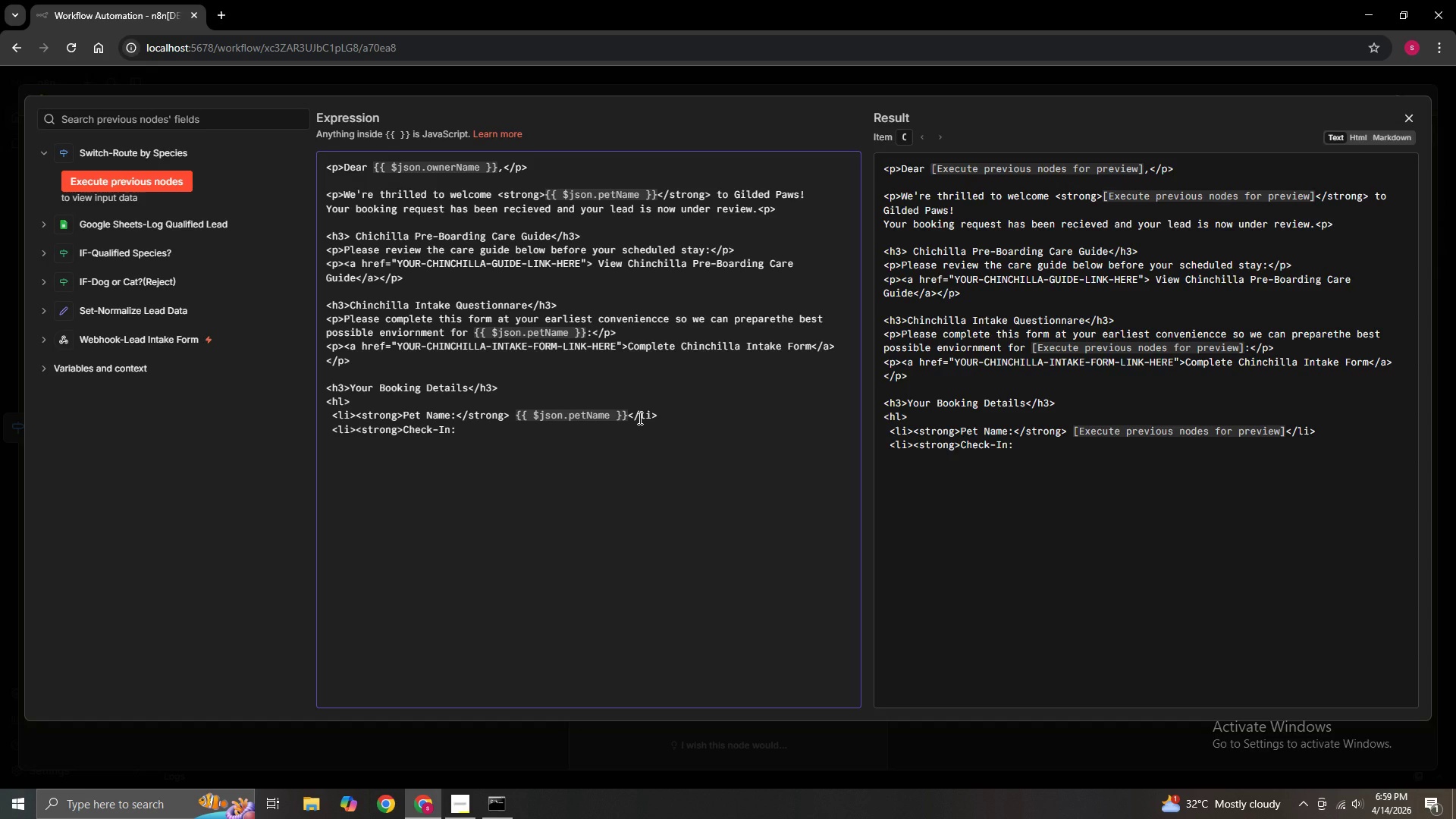 
key(Shift+Comma)
 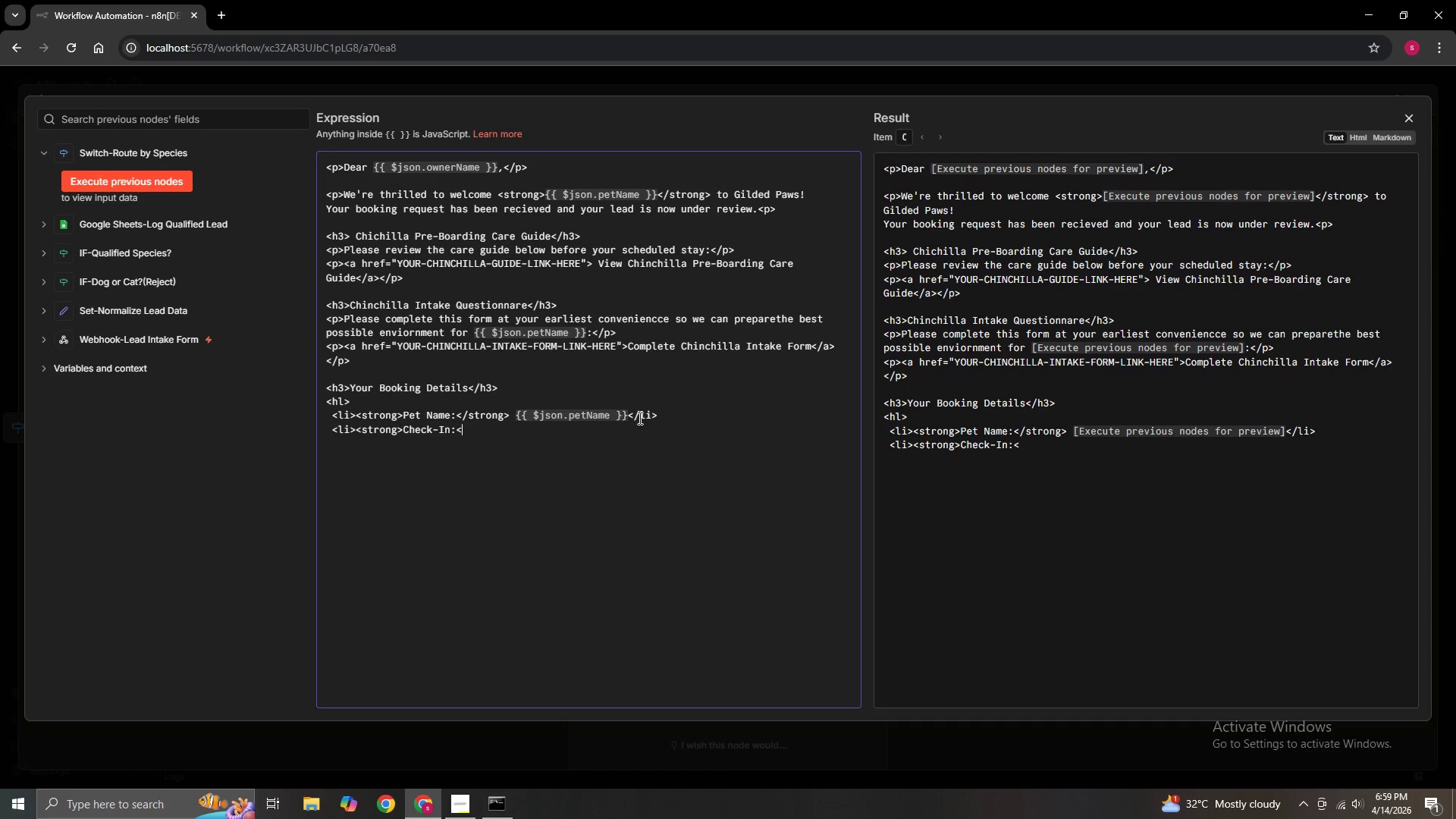 
key(Slash)
 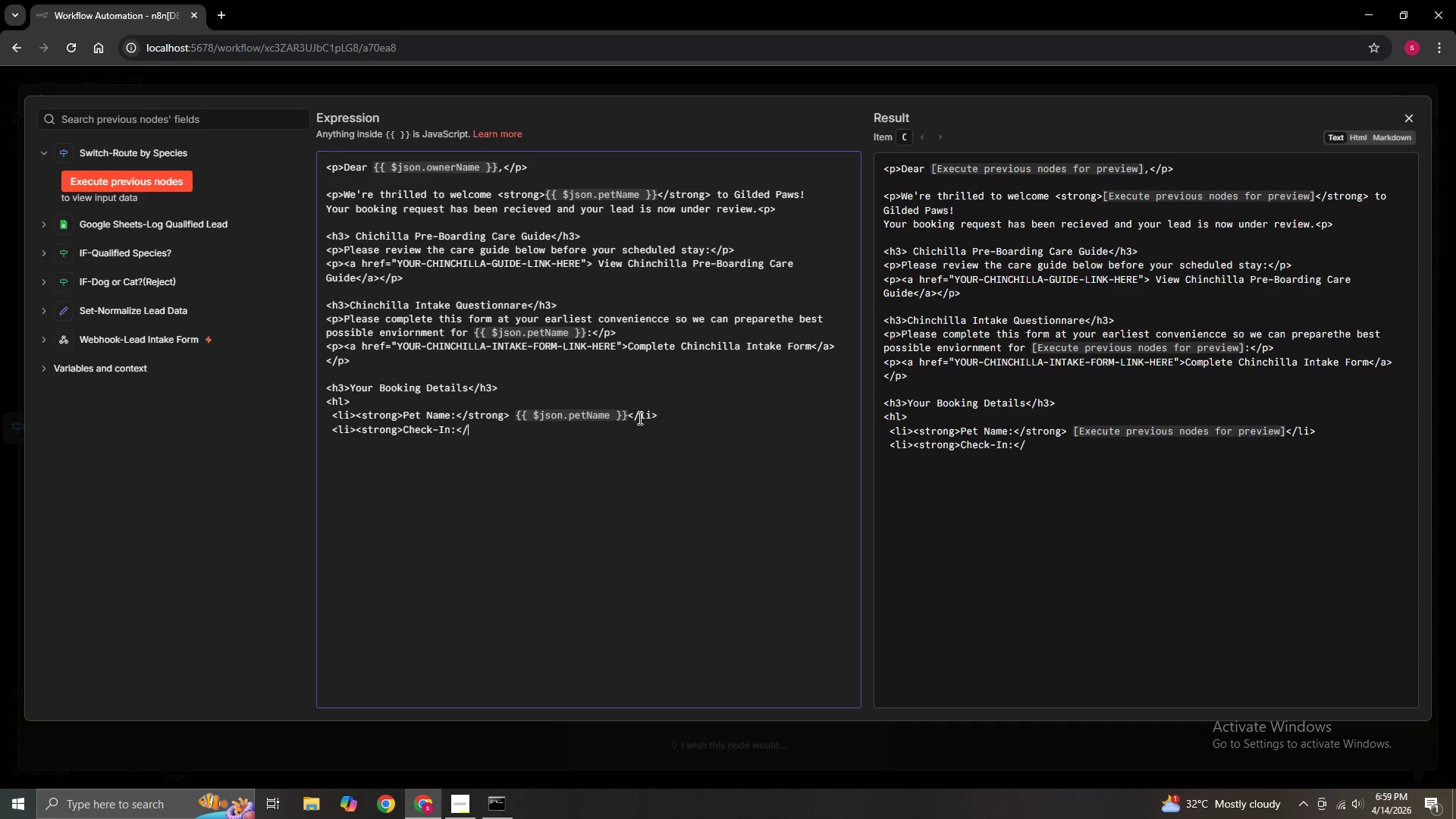 
type(strong>{{)
 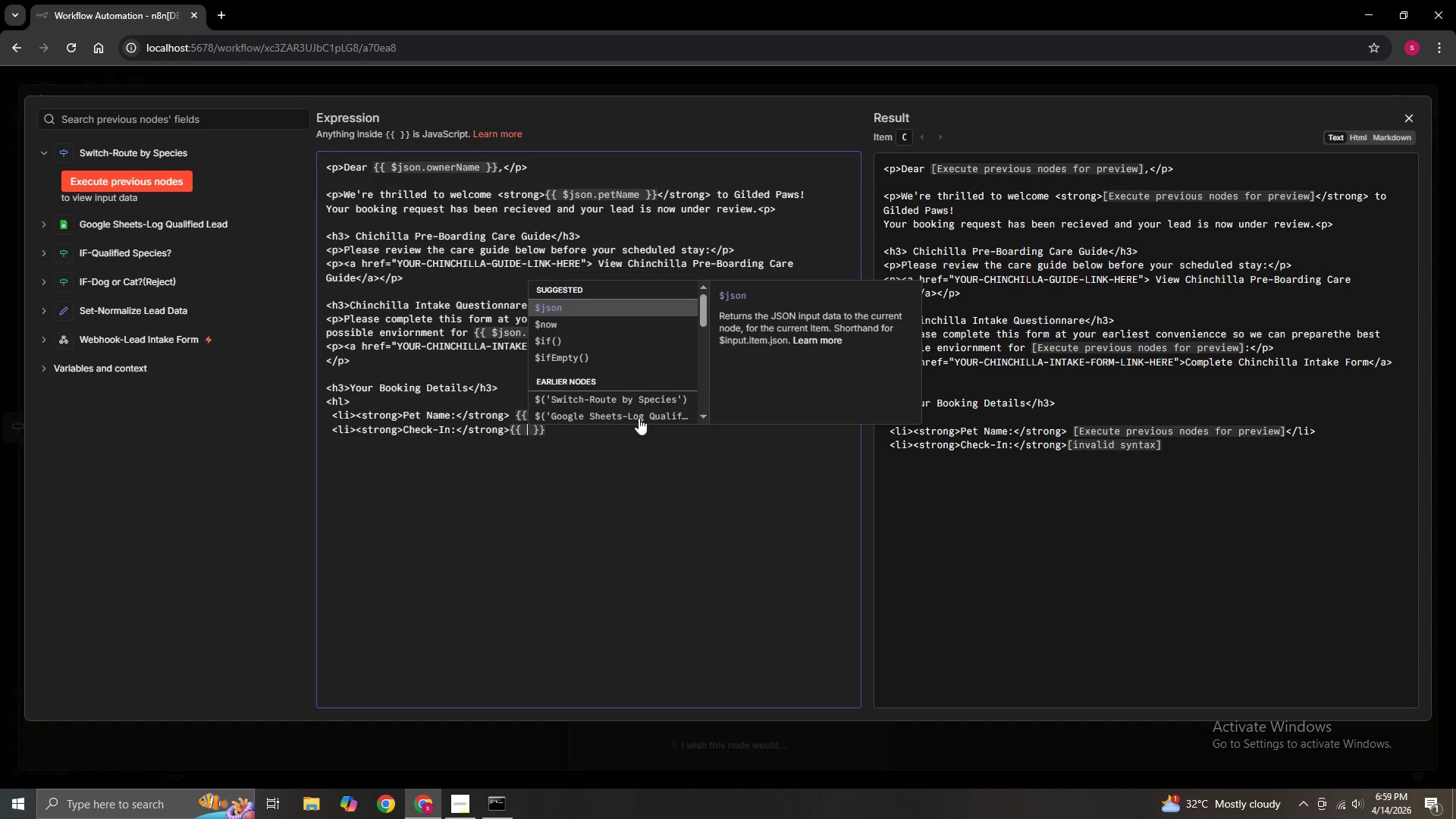 
hold_key(key=ShiftRight, duration=1.08)
 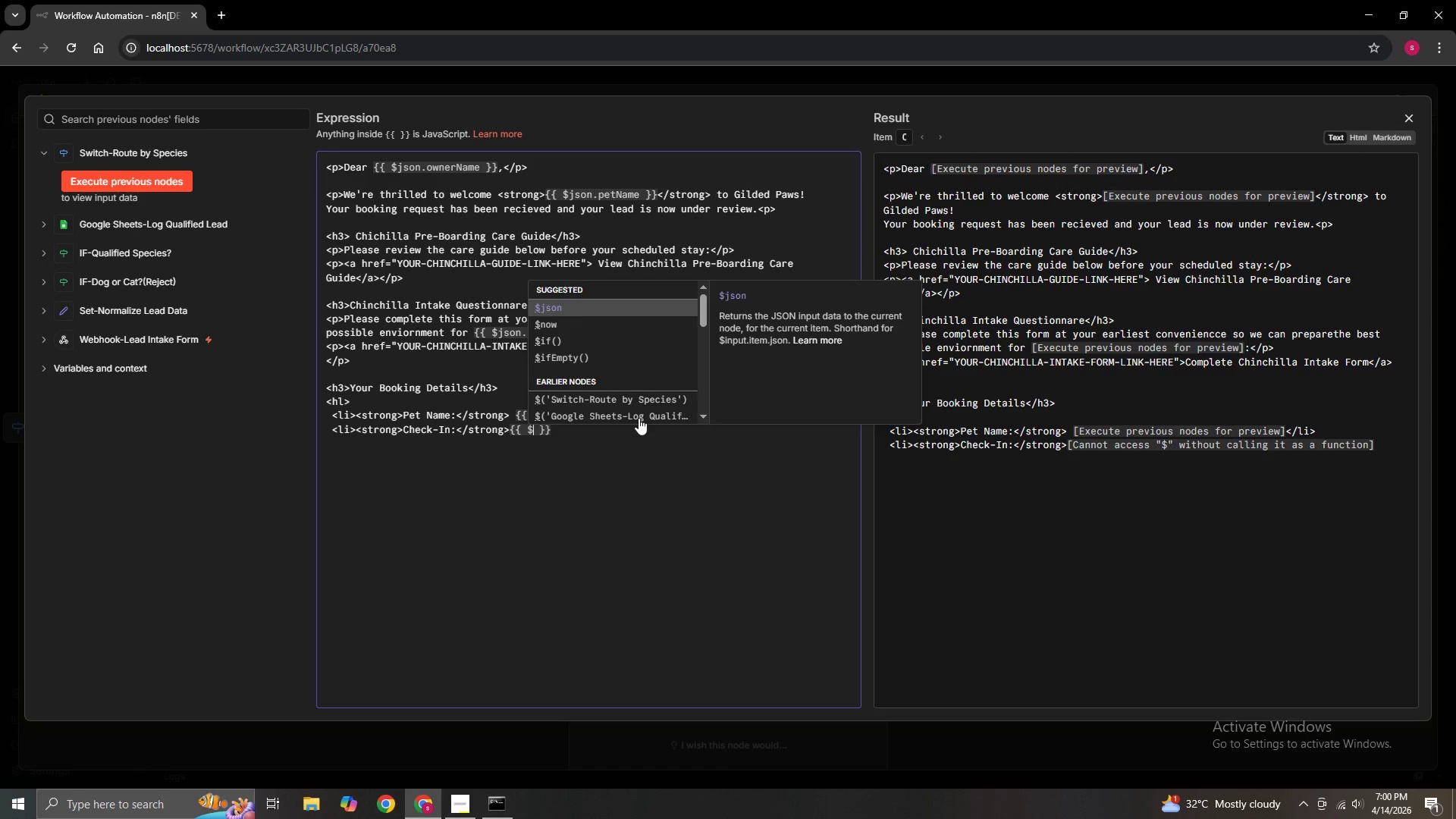 
hold_key(key=4, duration=0.42)
 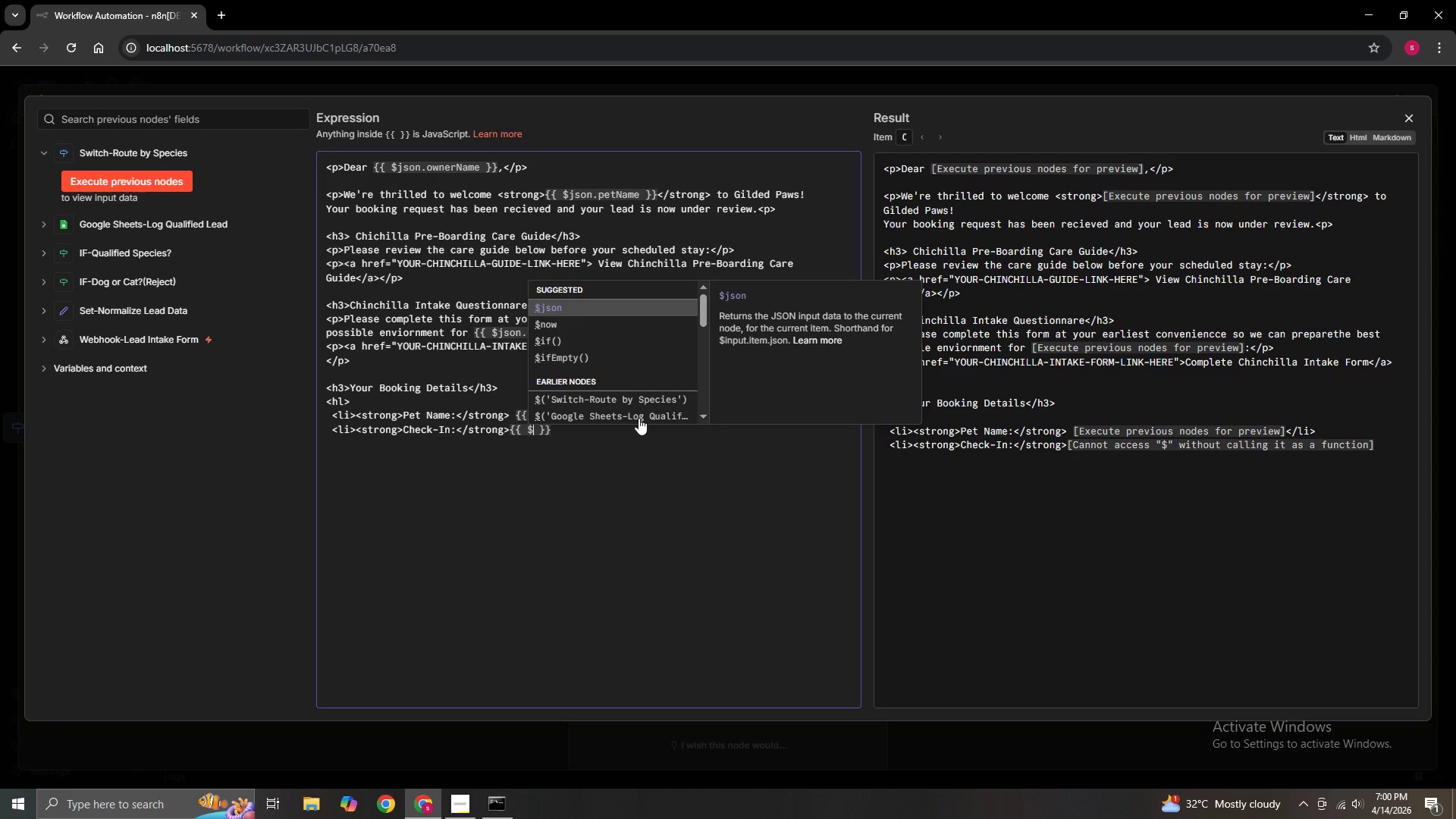 
type(json.check)
 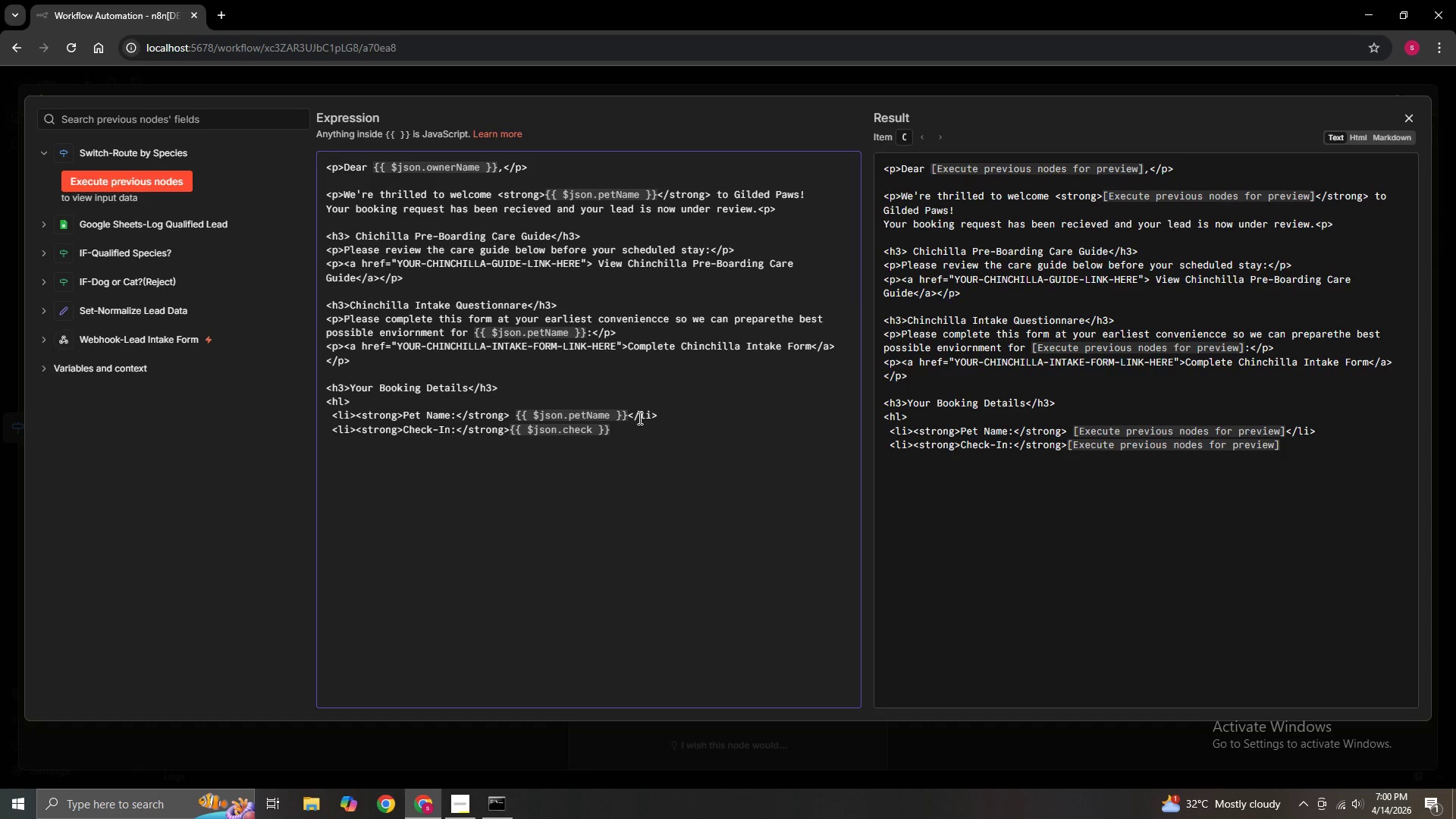 
hold_key(key=CapsLock, duration=0.31)
 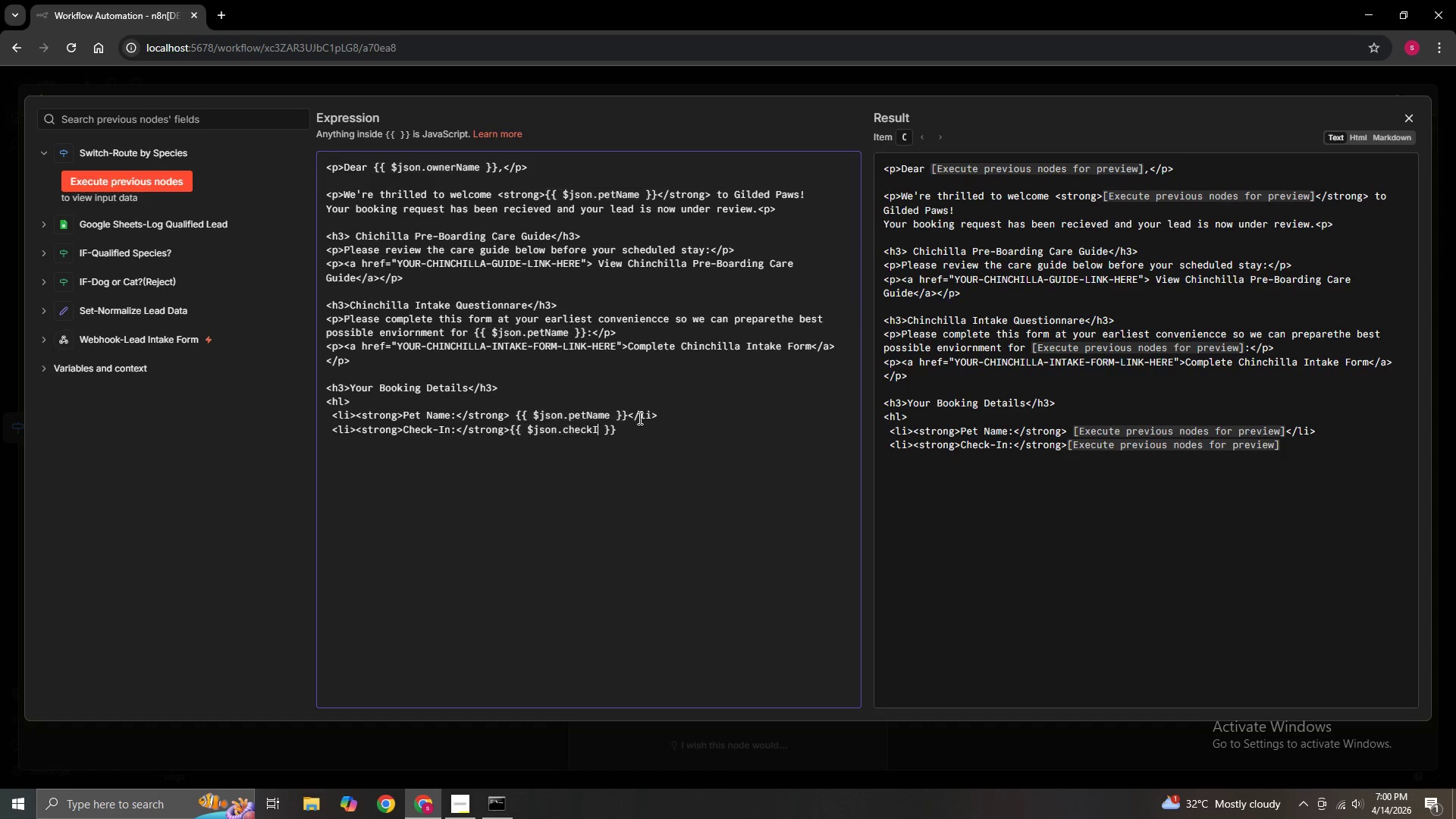 
type(InDate)
 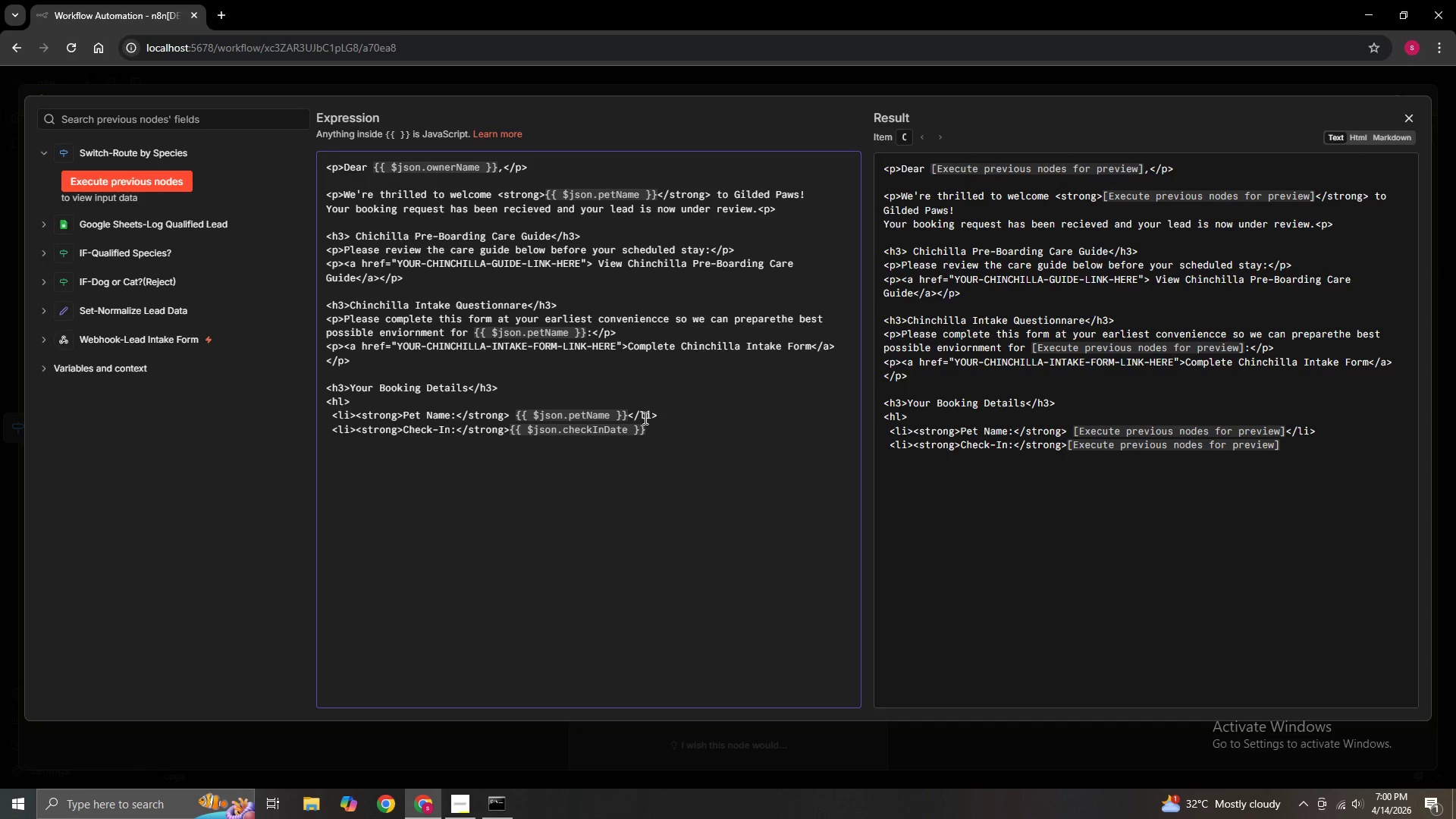 
wait(5.5)
 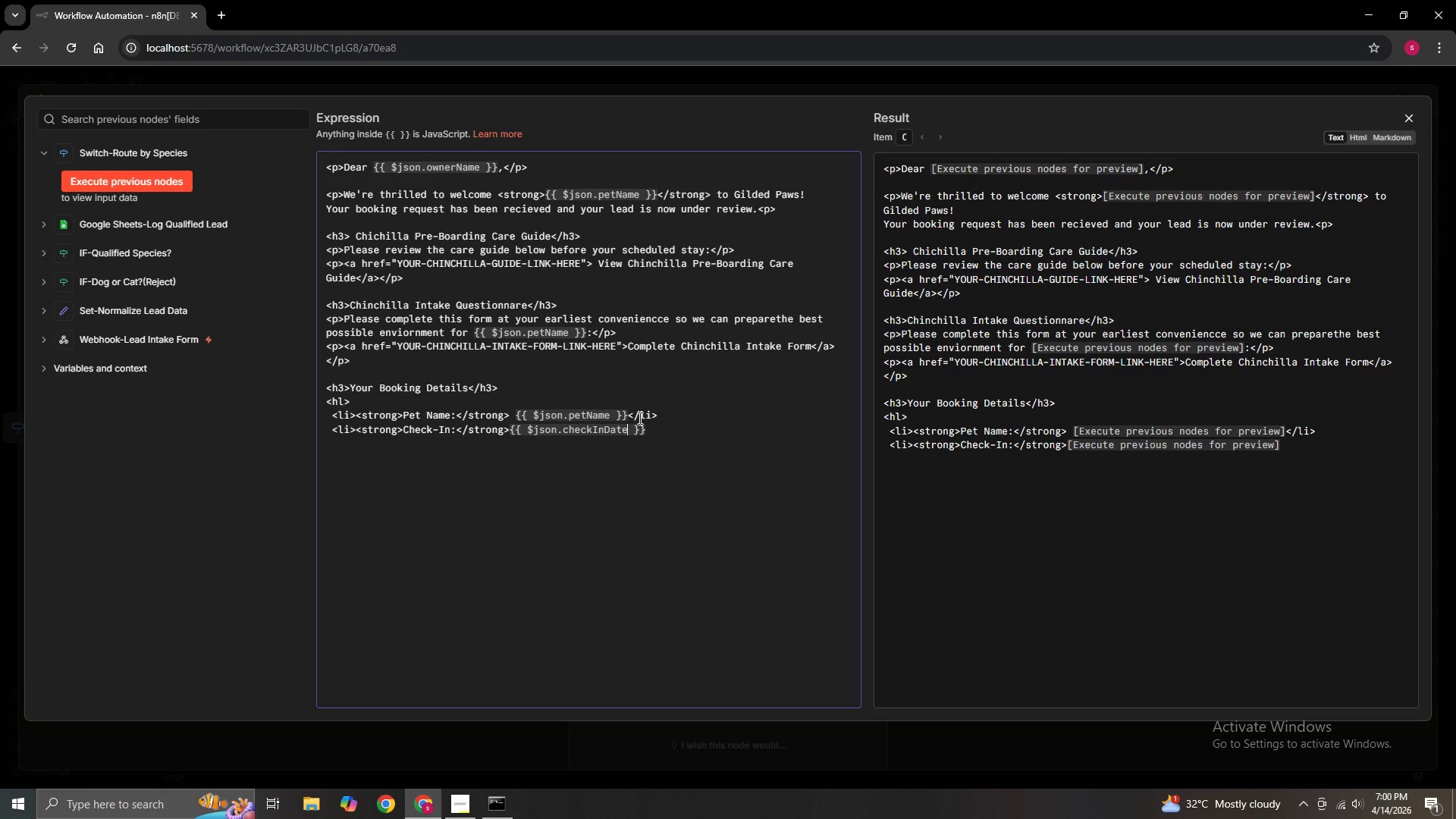 
left_click([649, 429])
 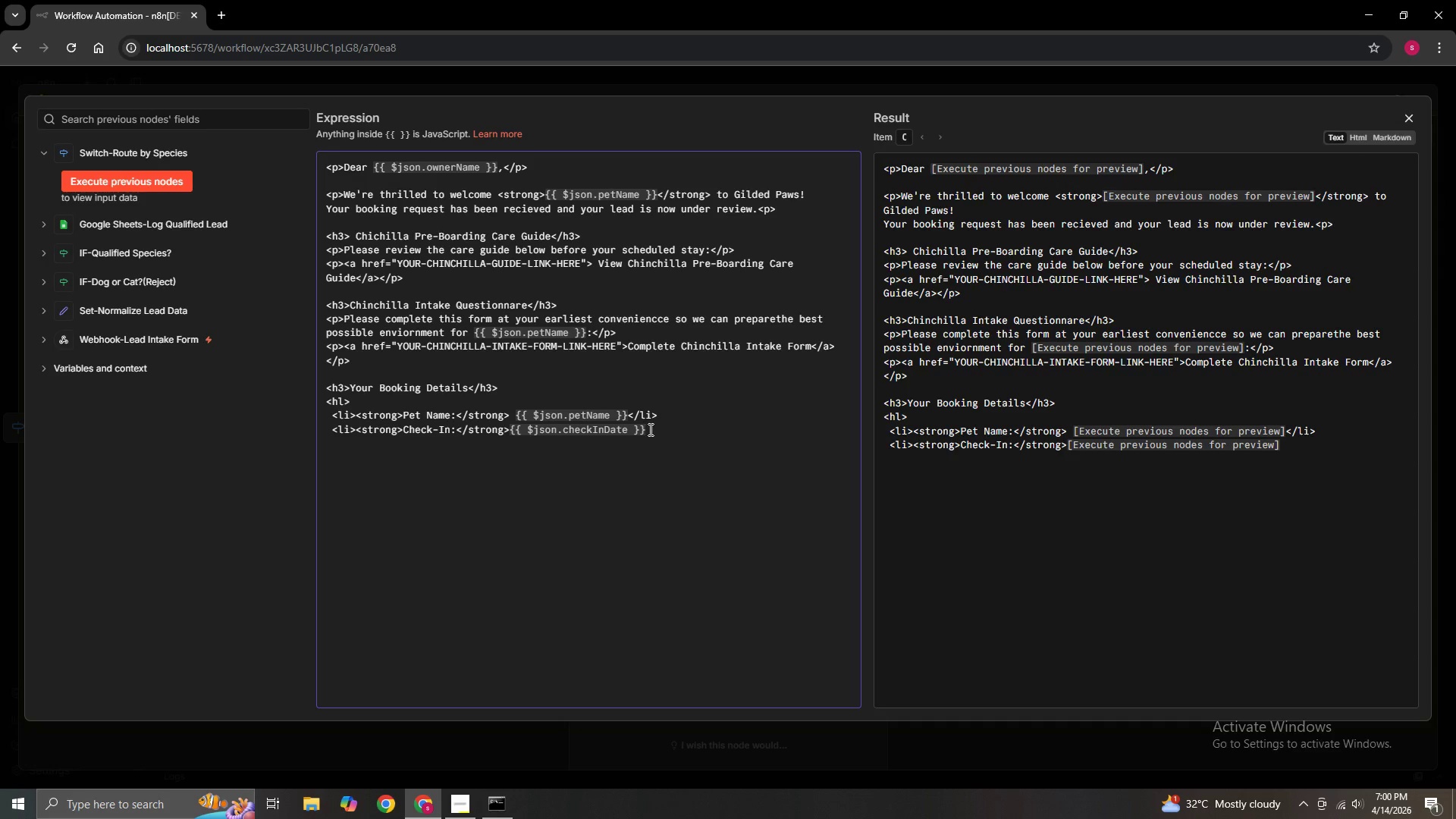 
type(</li>)
 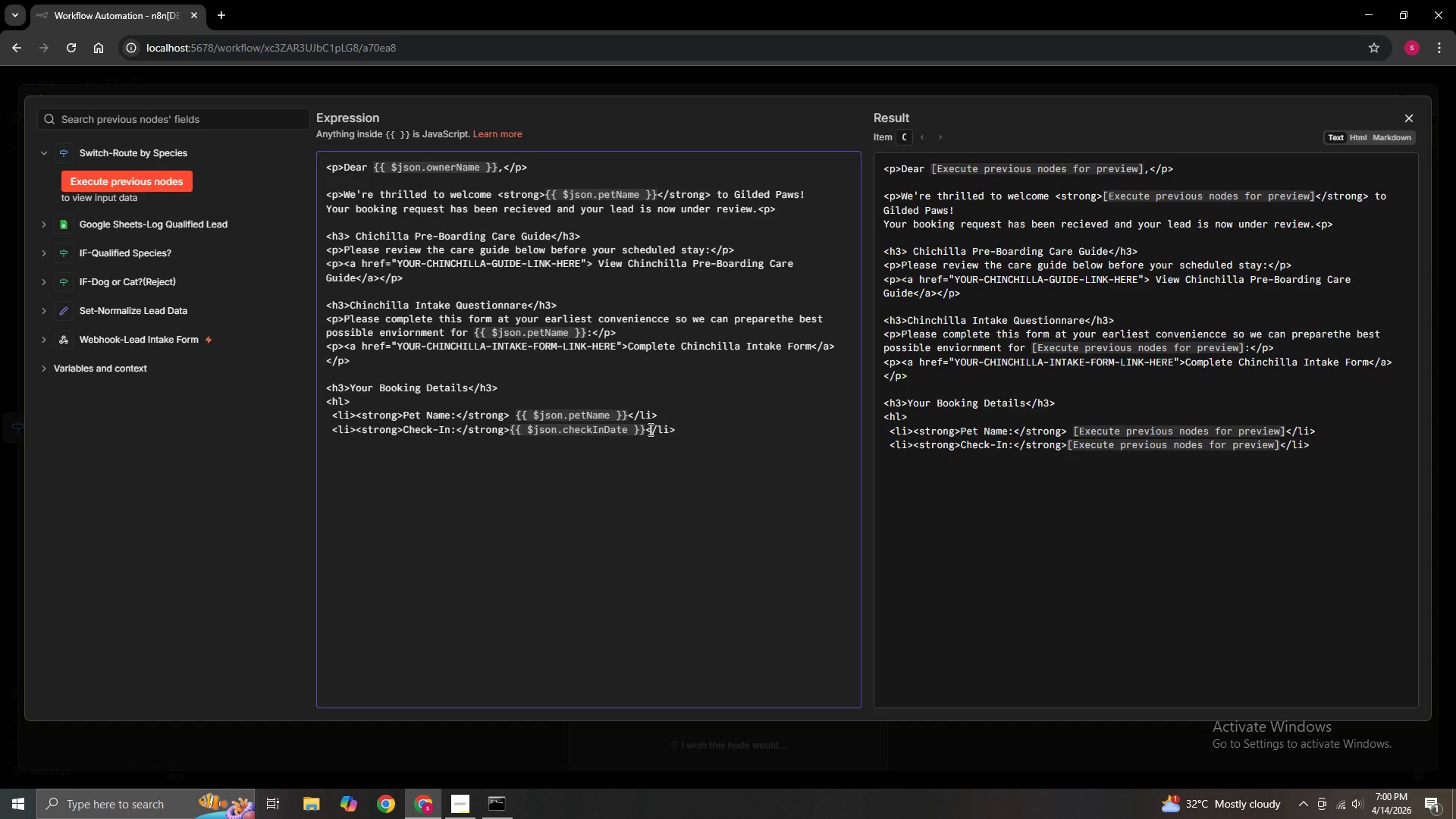 
key(Enter)
 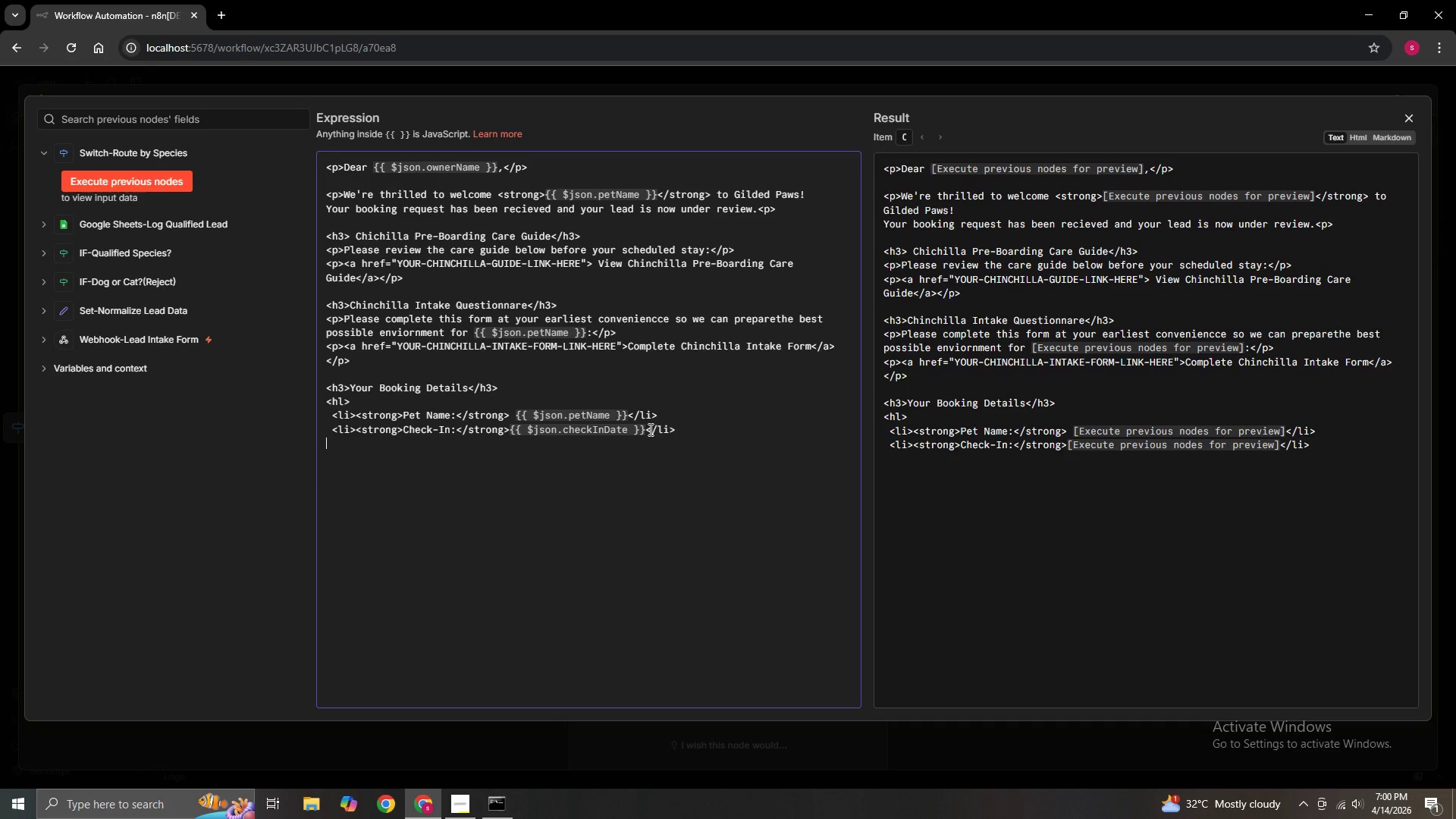 
type( <li><strong>)
 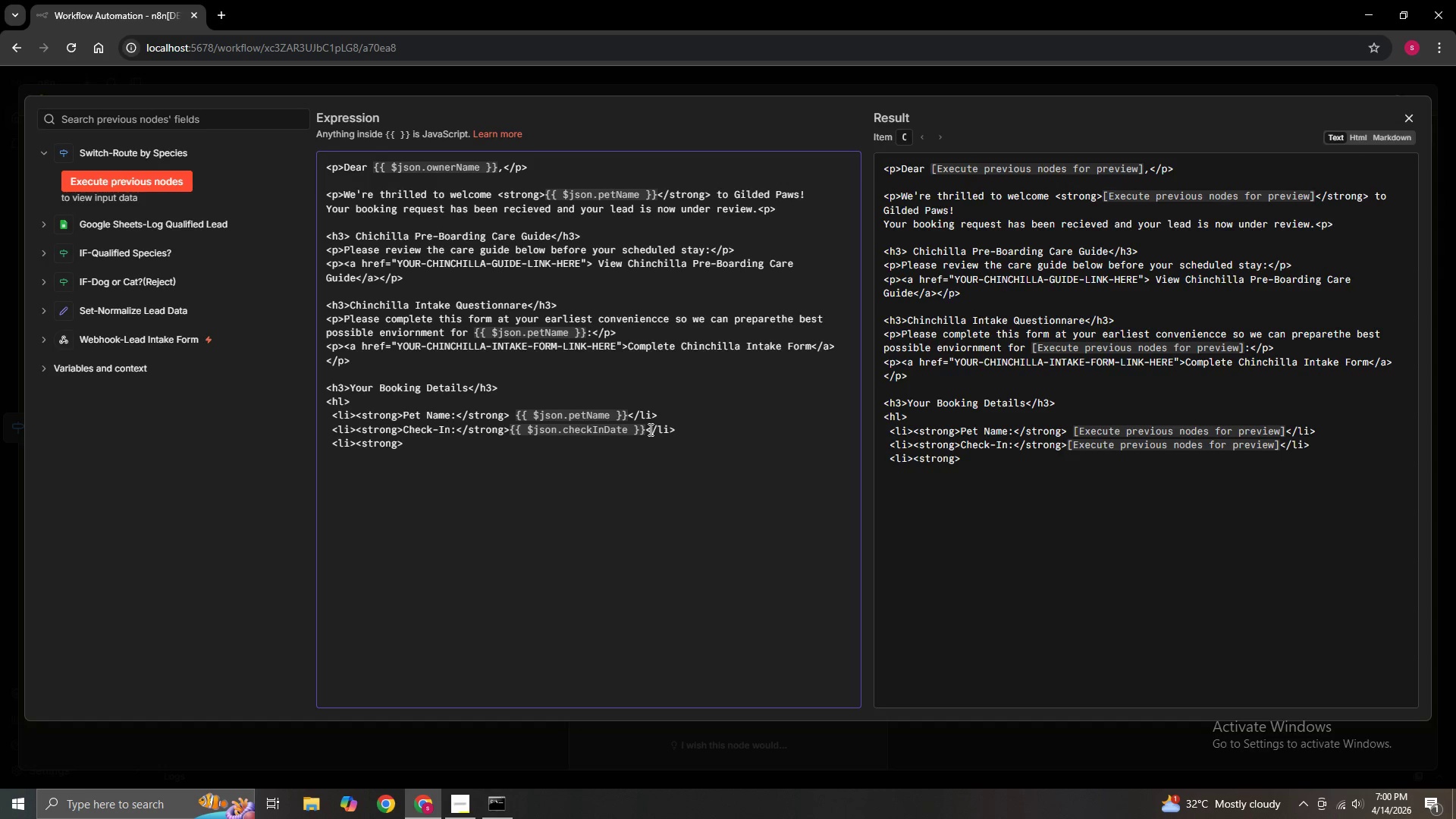 
hold_key(key=CapsLock, duration=0.33)
 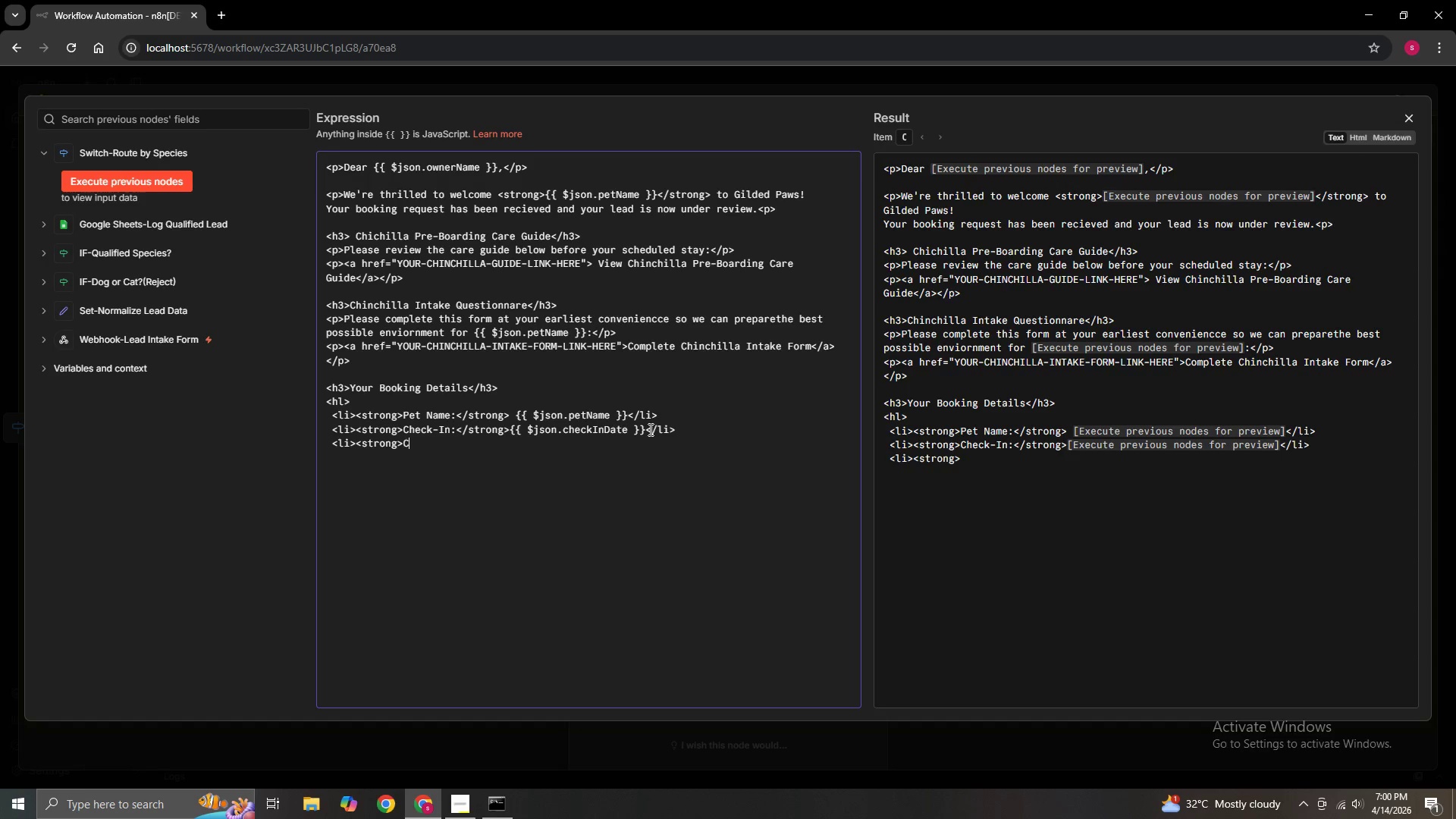 
type(Check-Out:</strong)
 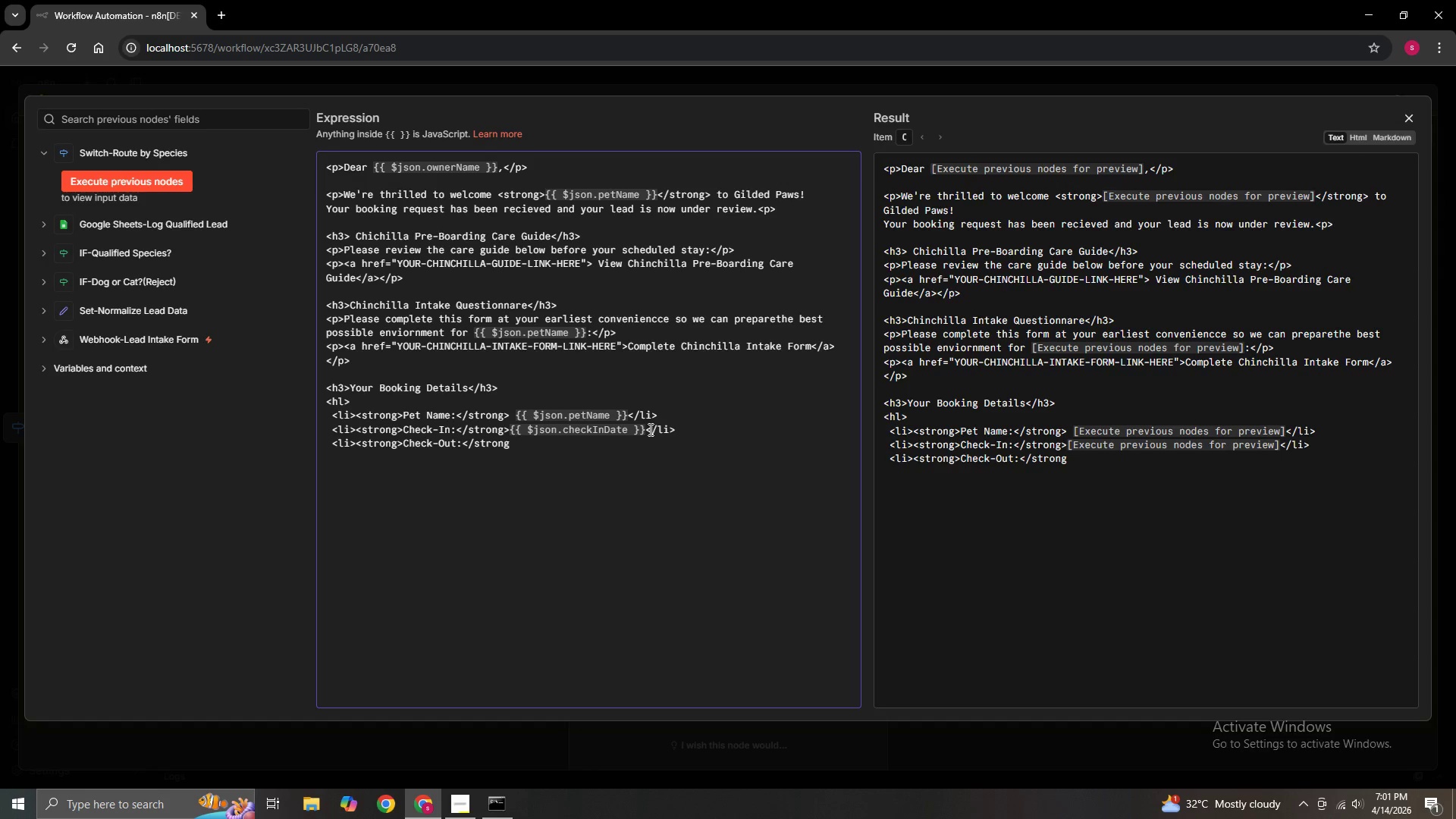 
wait(6.39)
 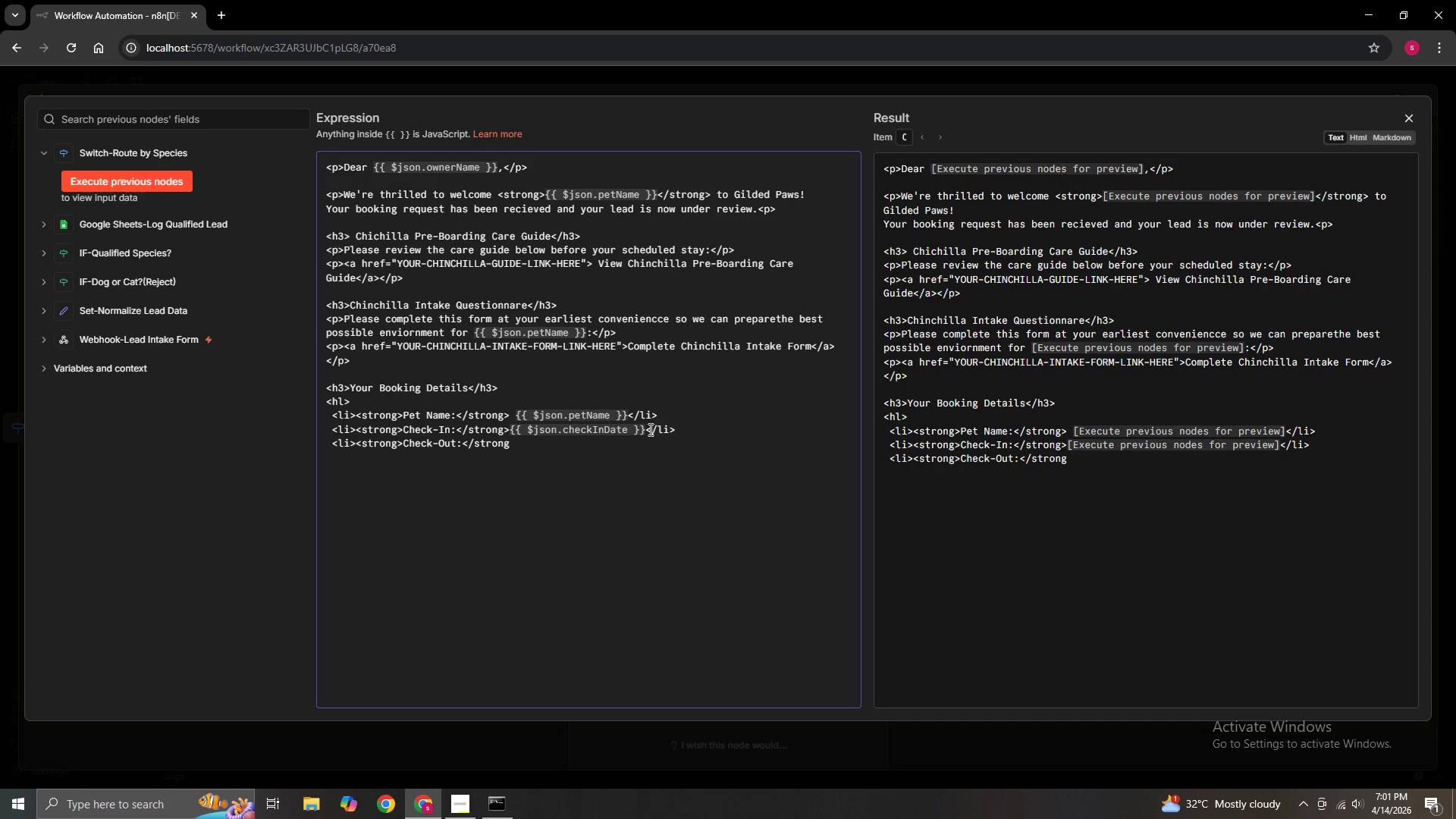 
key(Shift+Period)
 